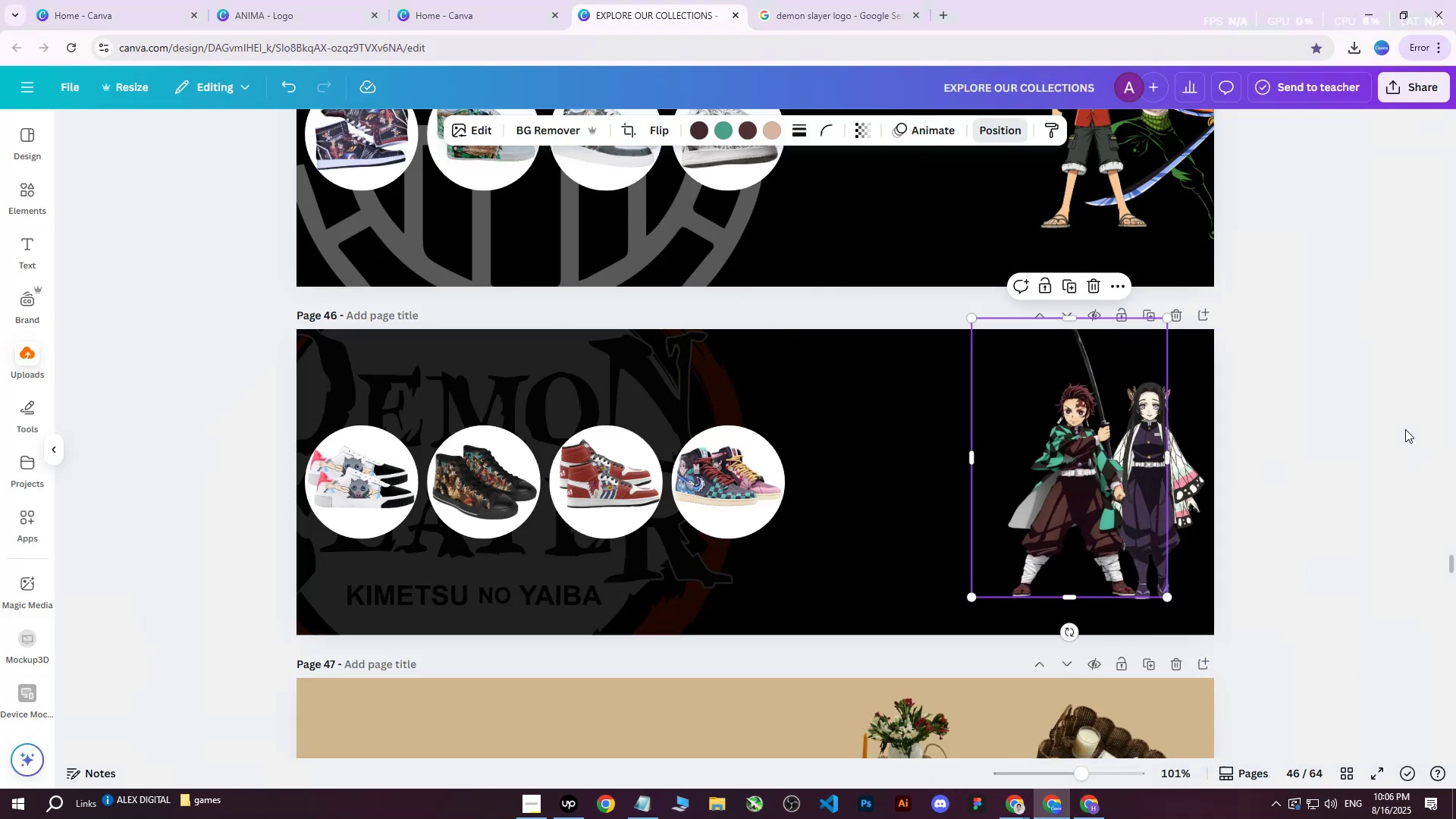 
left_click_drag(start_coordinate=[1408, 388], to_coordinate=[1160, 555])
 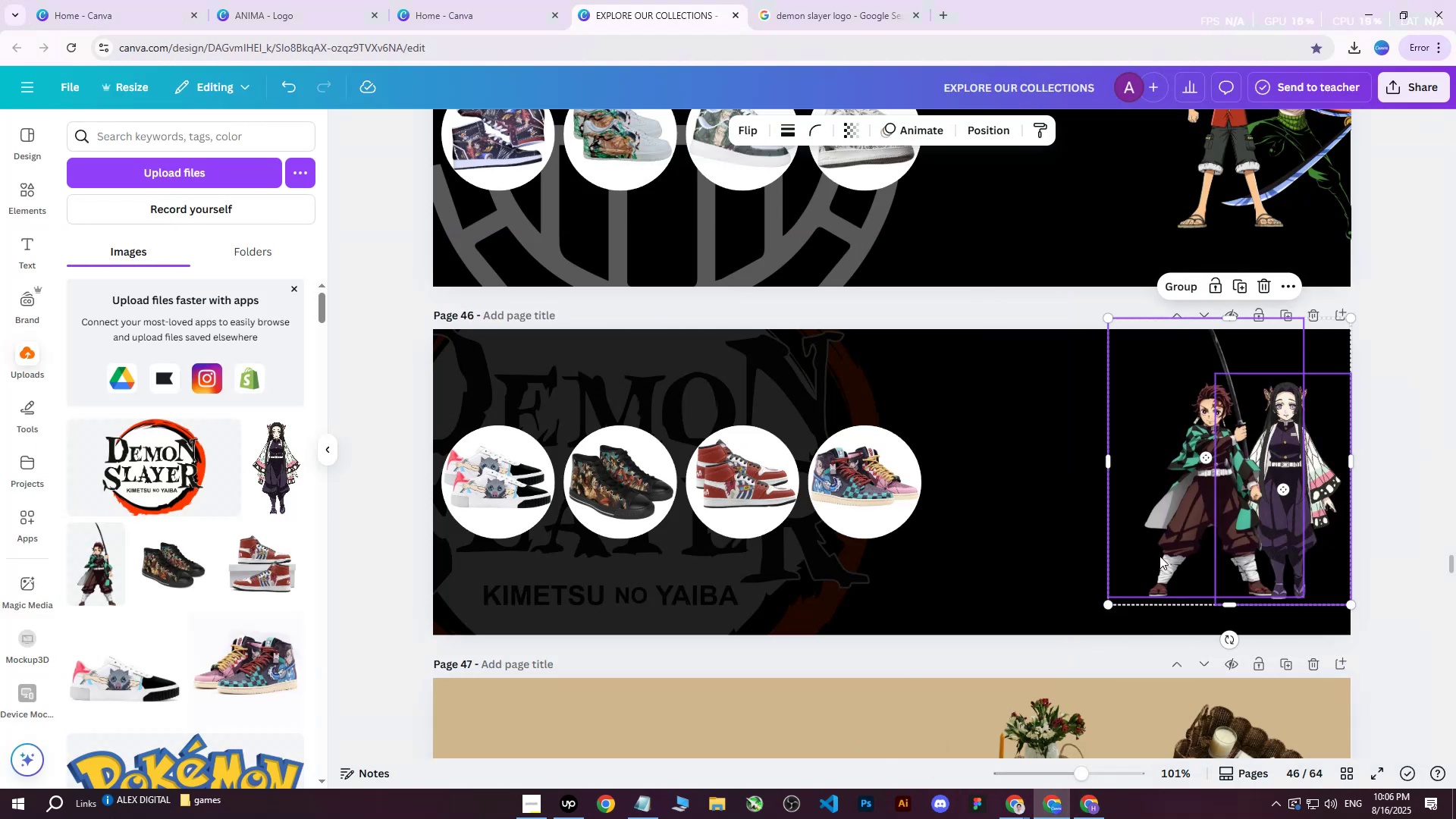 
hold_key(key=ArrowRight, duration=0.77)
 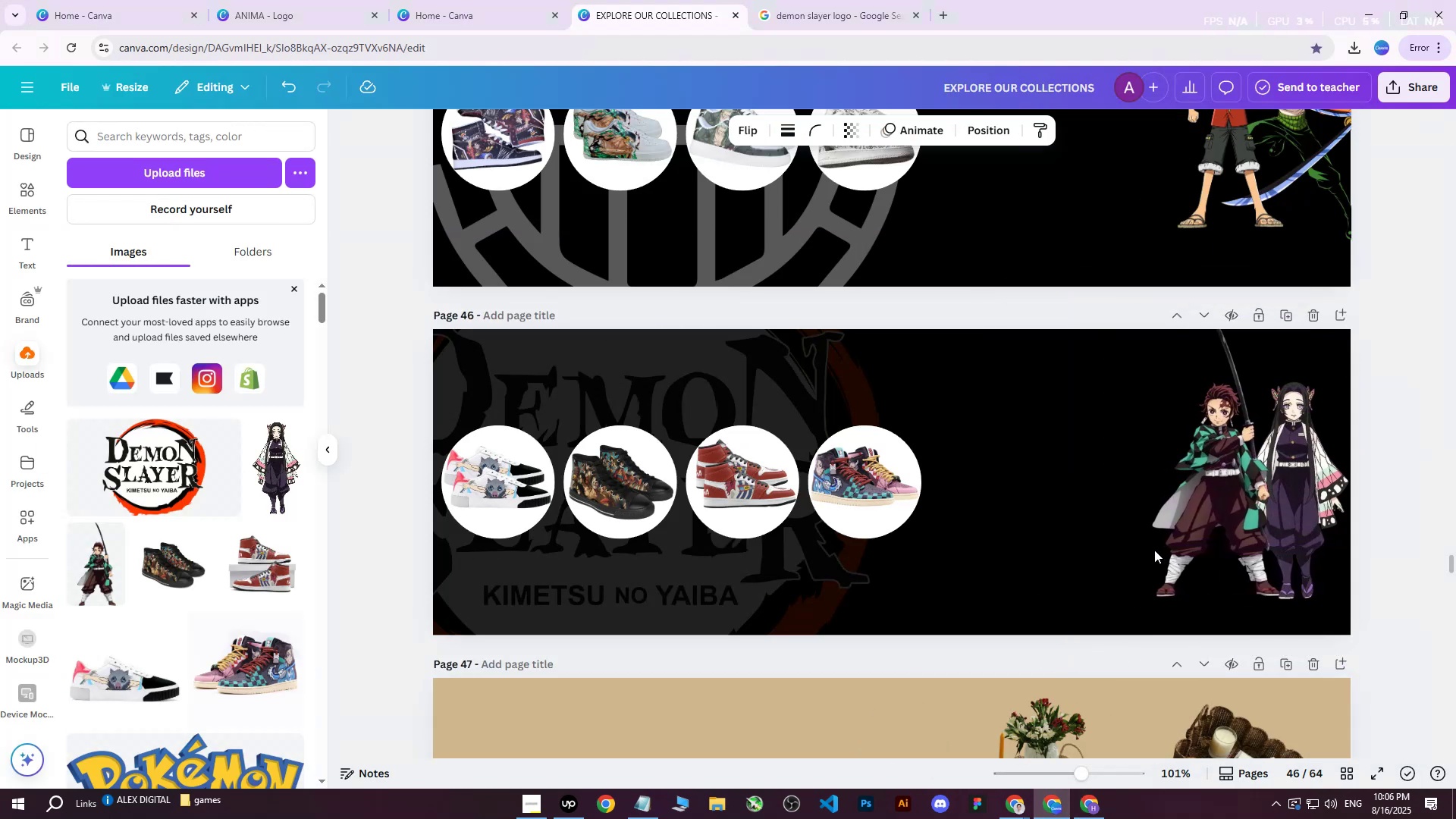 
hold_key(key=ArrowRight, duration=0.83)
 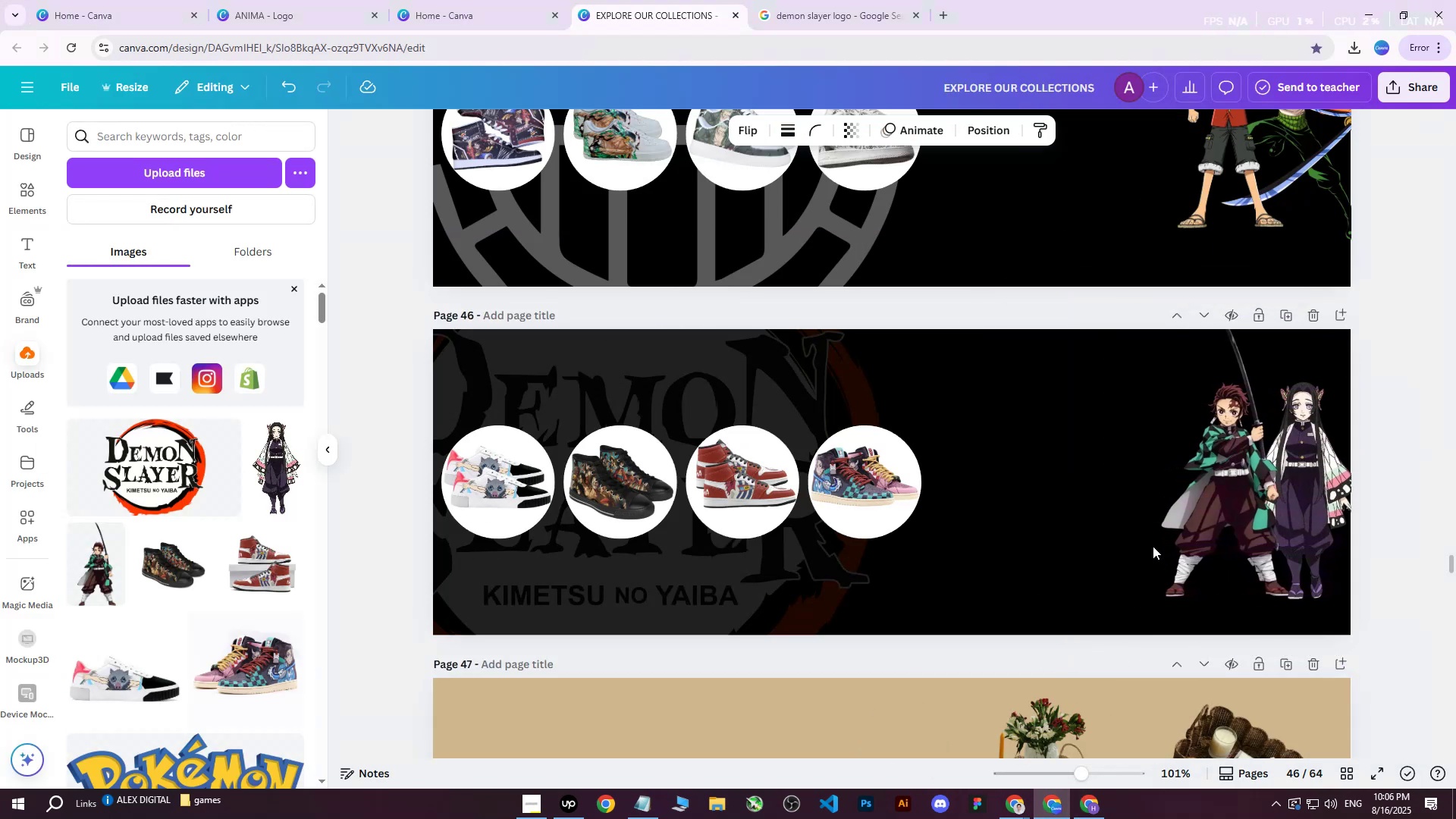 
key(ArrowRight)
 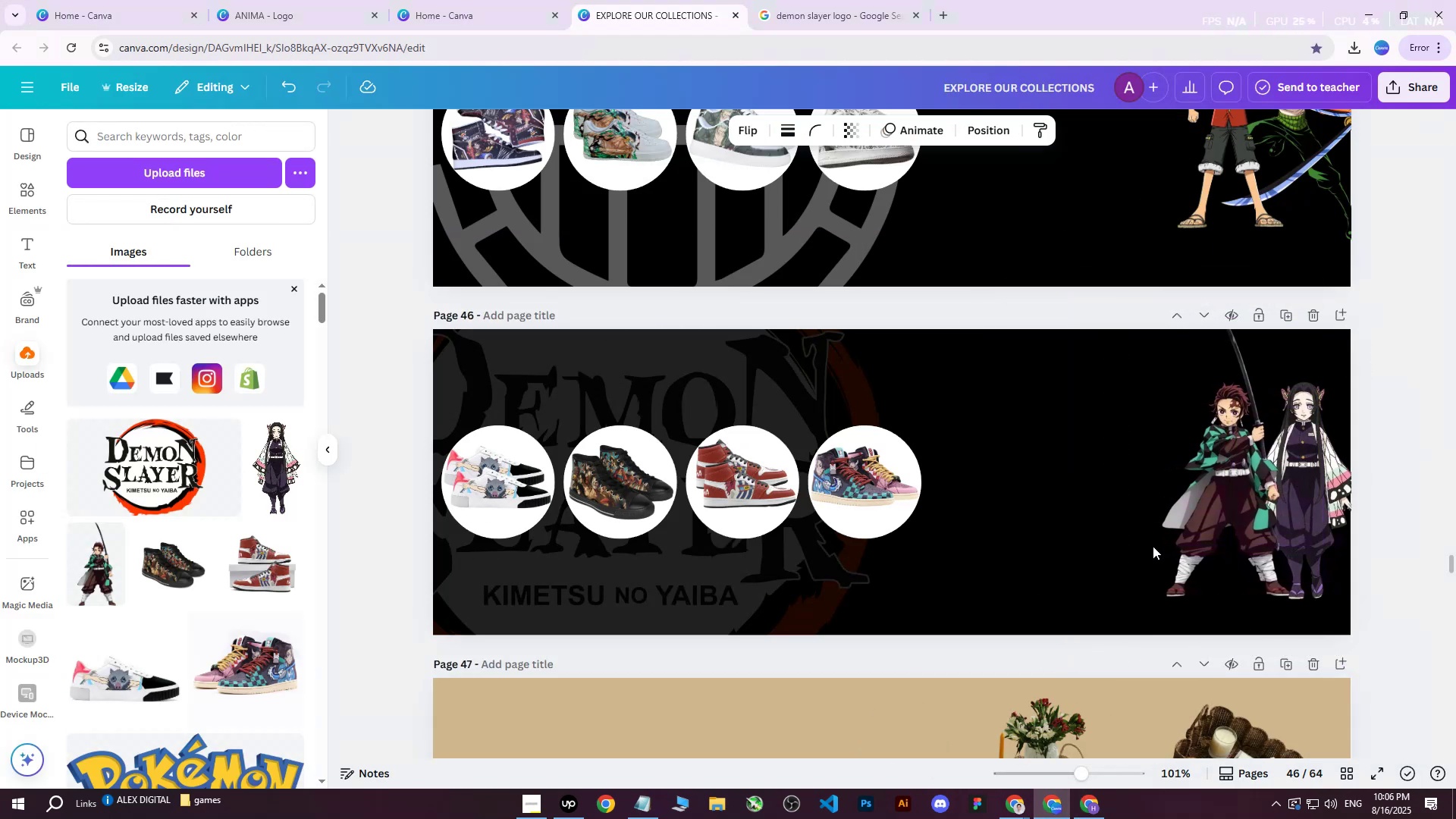 
key(ArrowRight)
 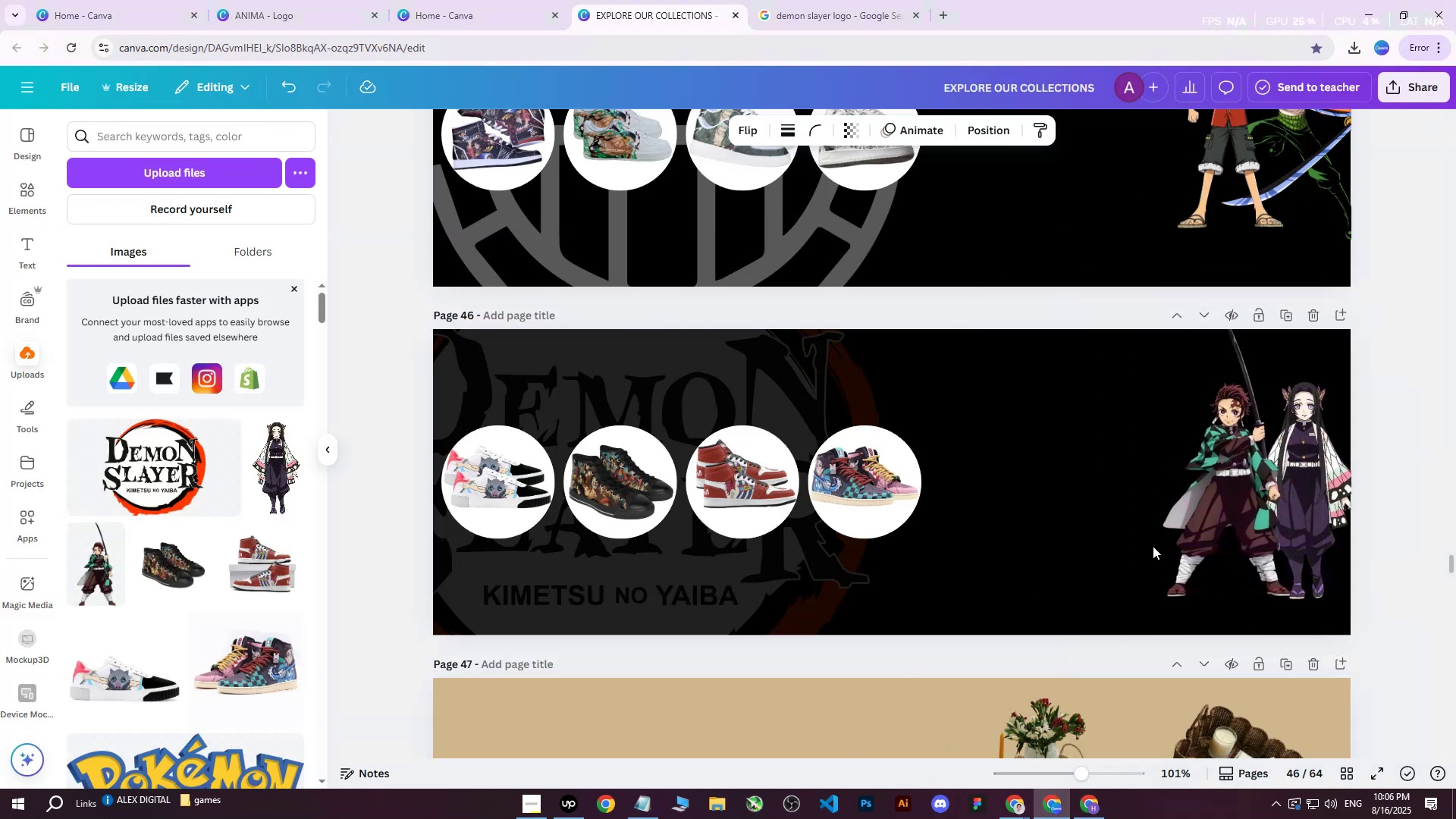 
key(ArrowRight)
 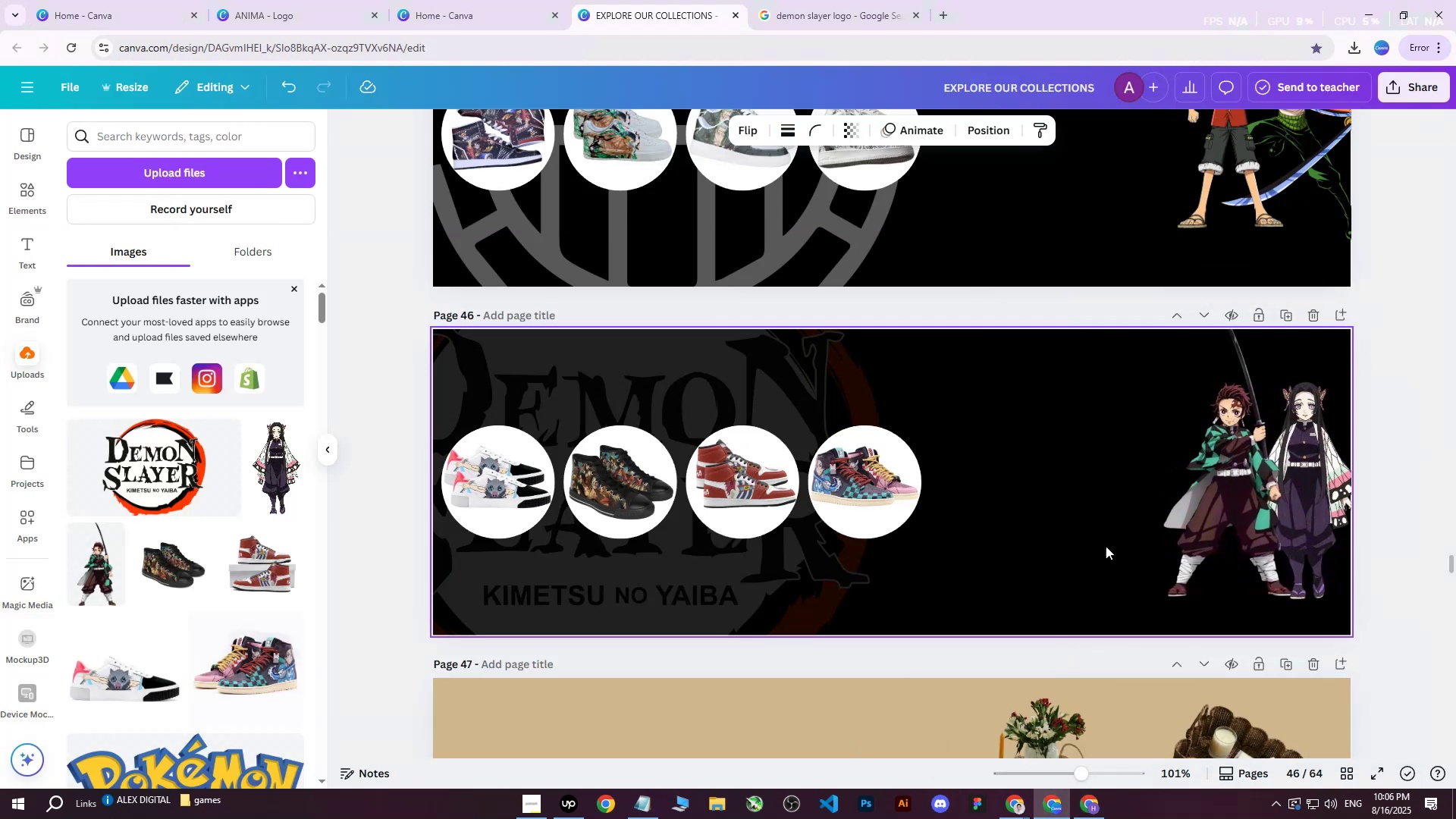 
key(ArrowRight)
 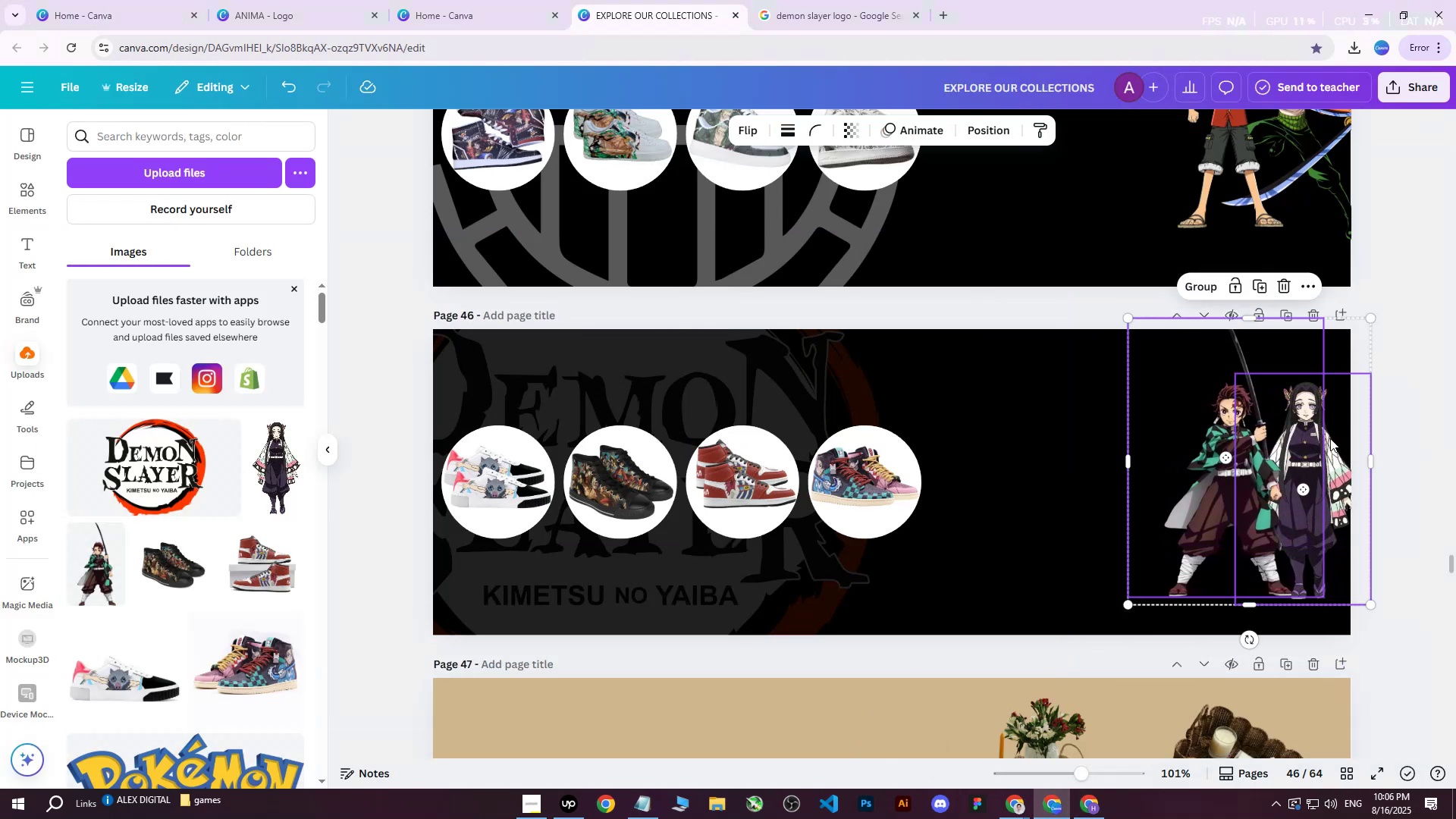 
left_click([1411, 378])
 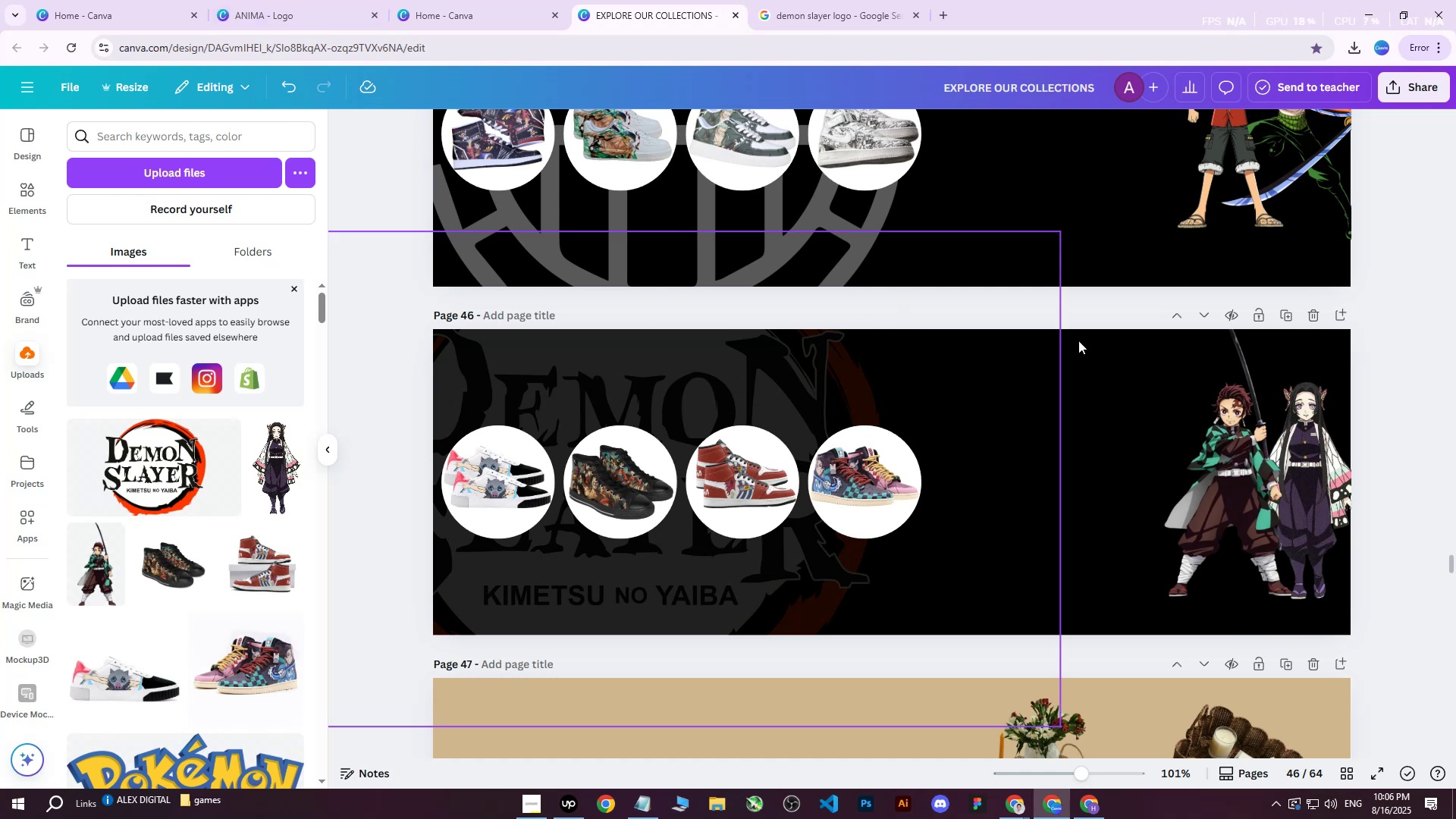 
left_click([1016, 400])
 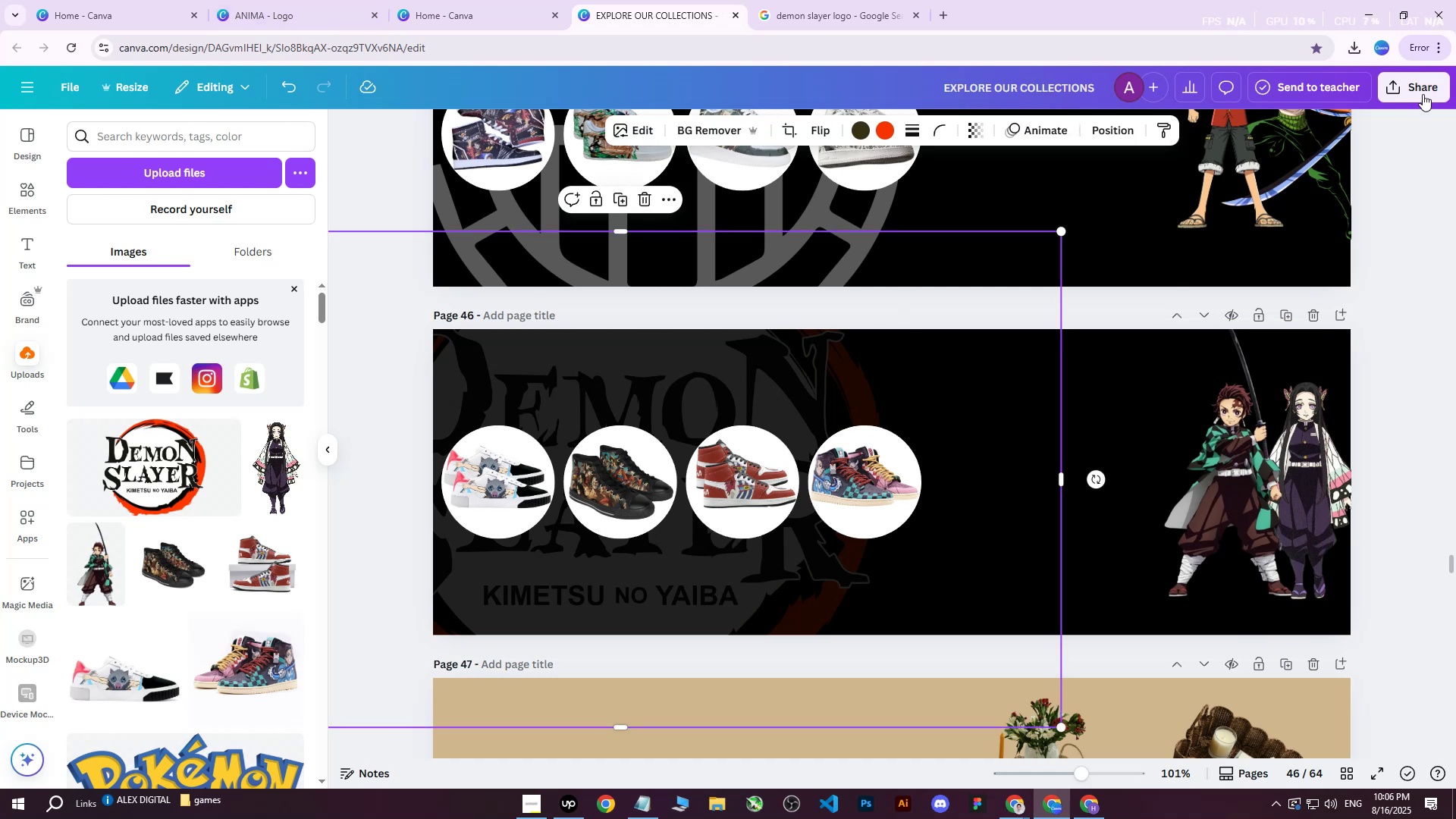 
left_click([1418, 79])
 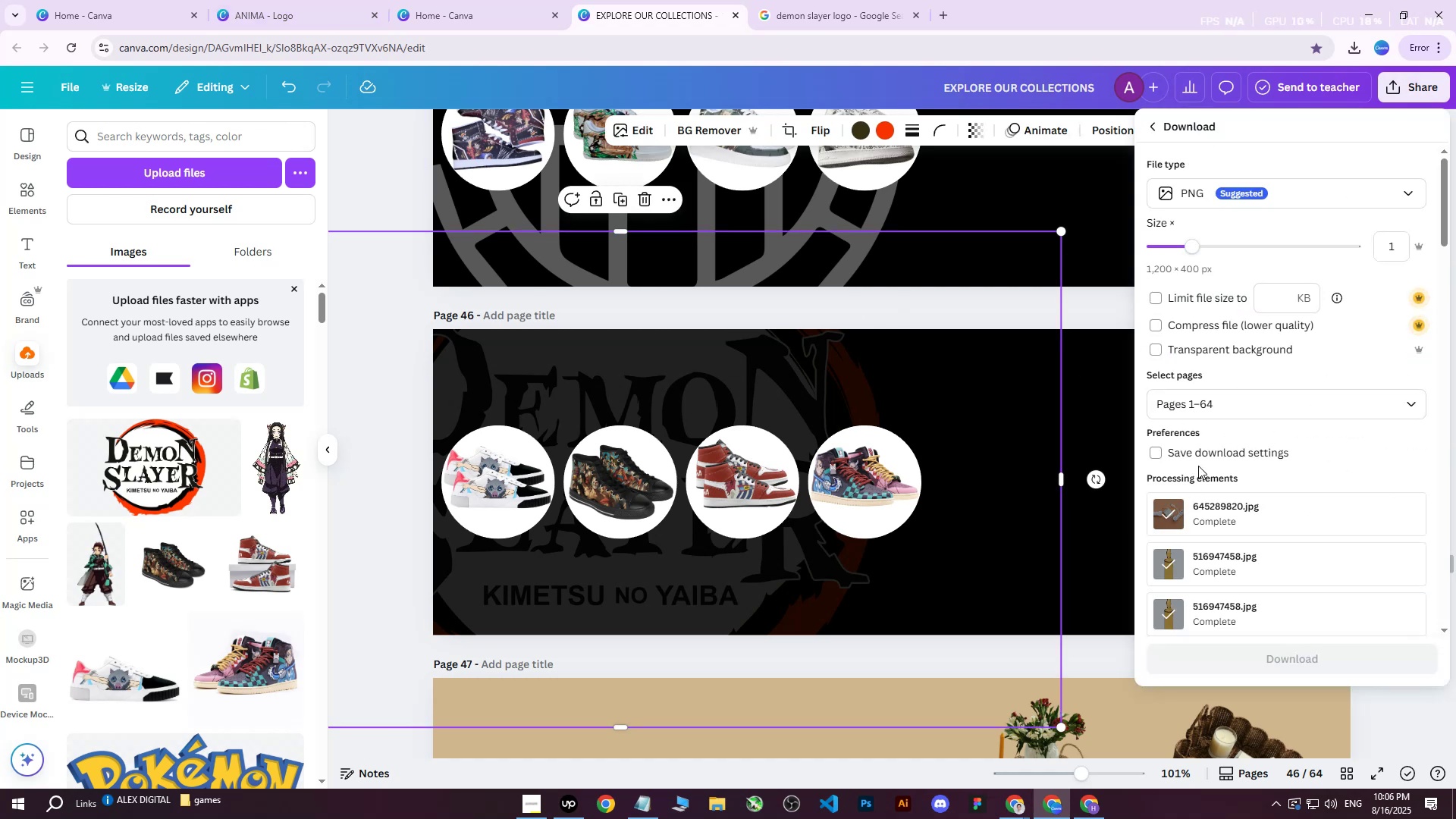 
double_click([1187, 463])
 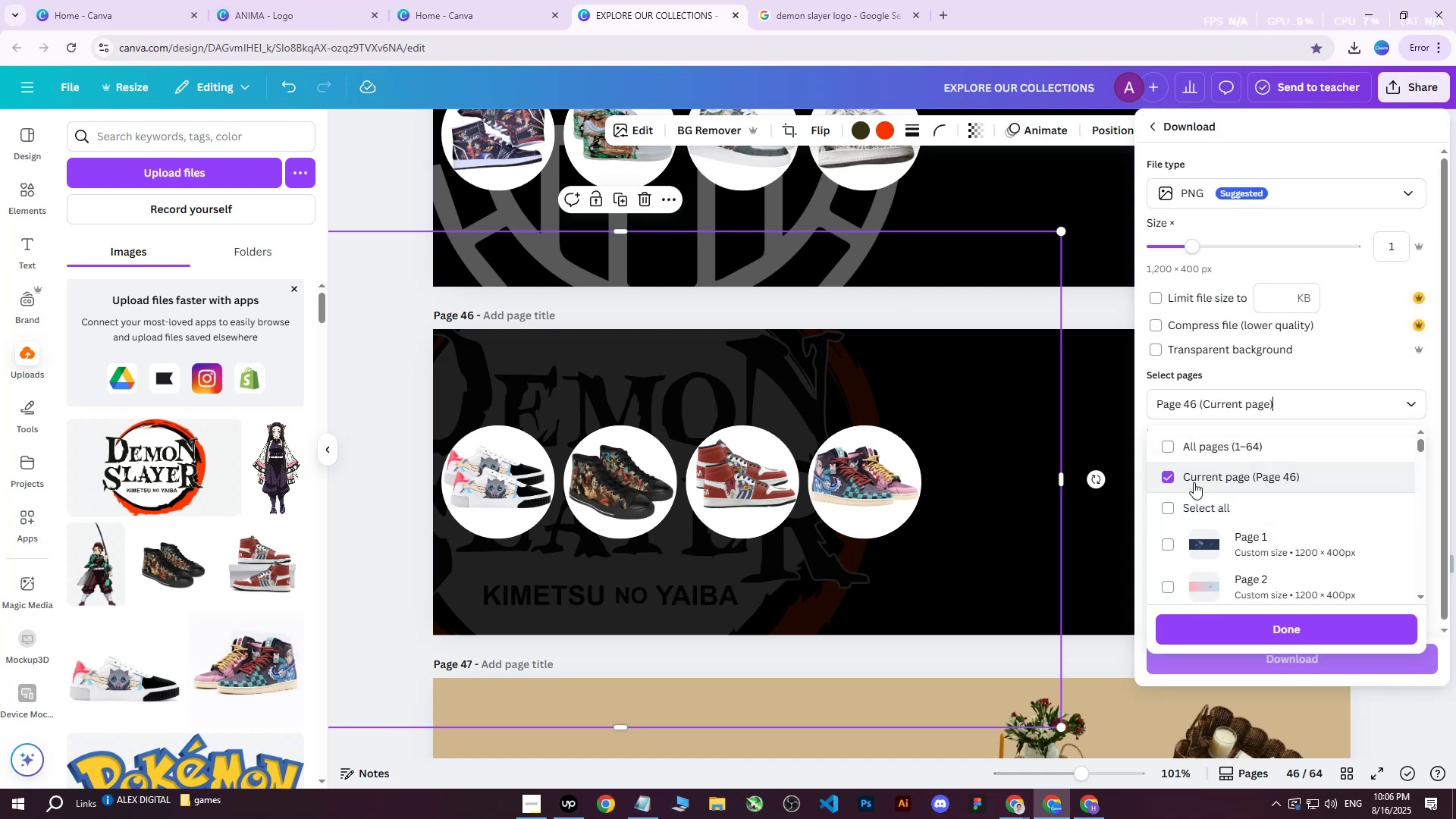 
triple_click([1194, 482])
 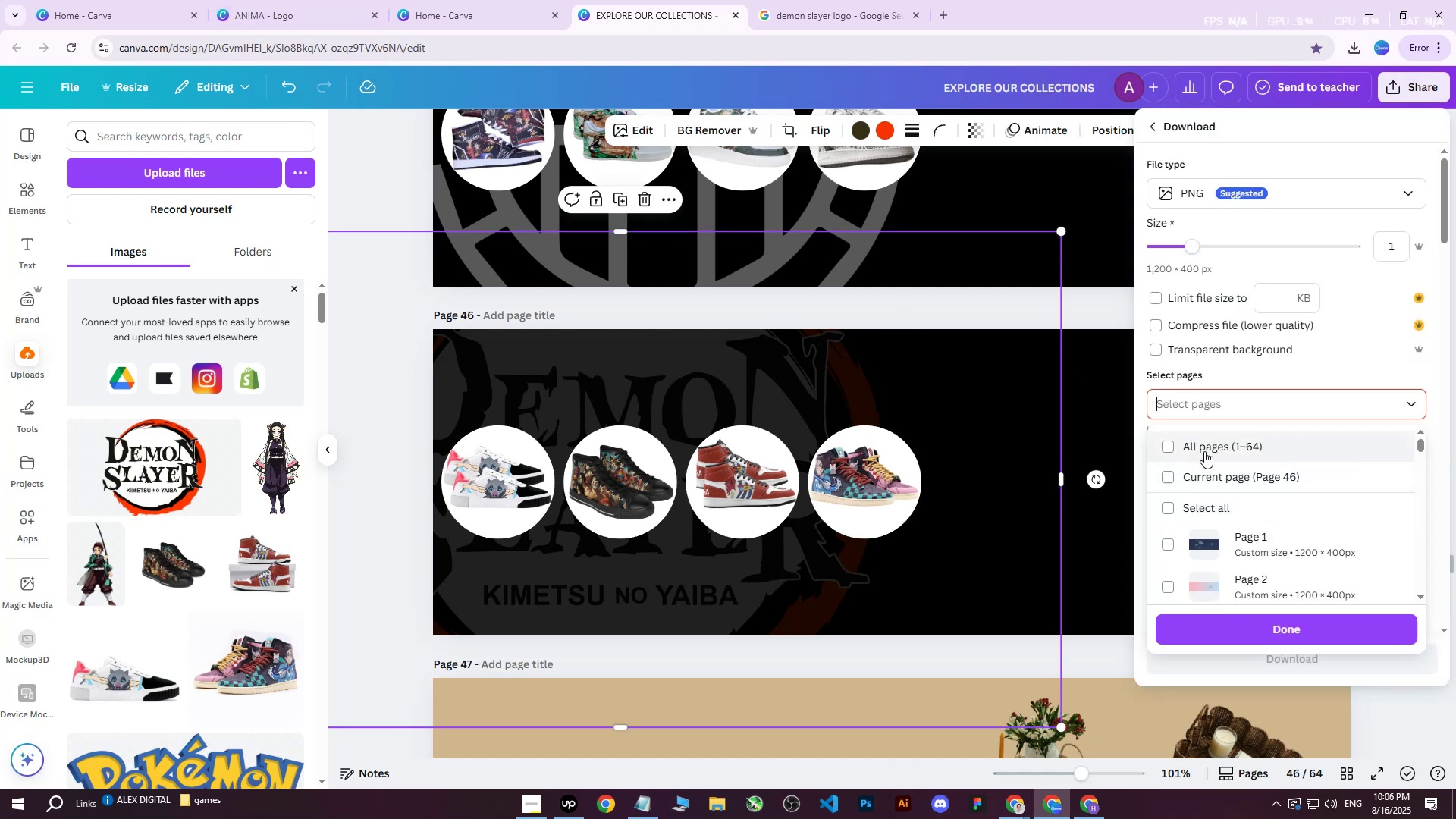 
triple_click([1203, 450])
 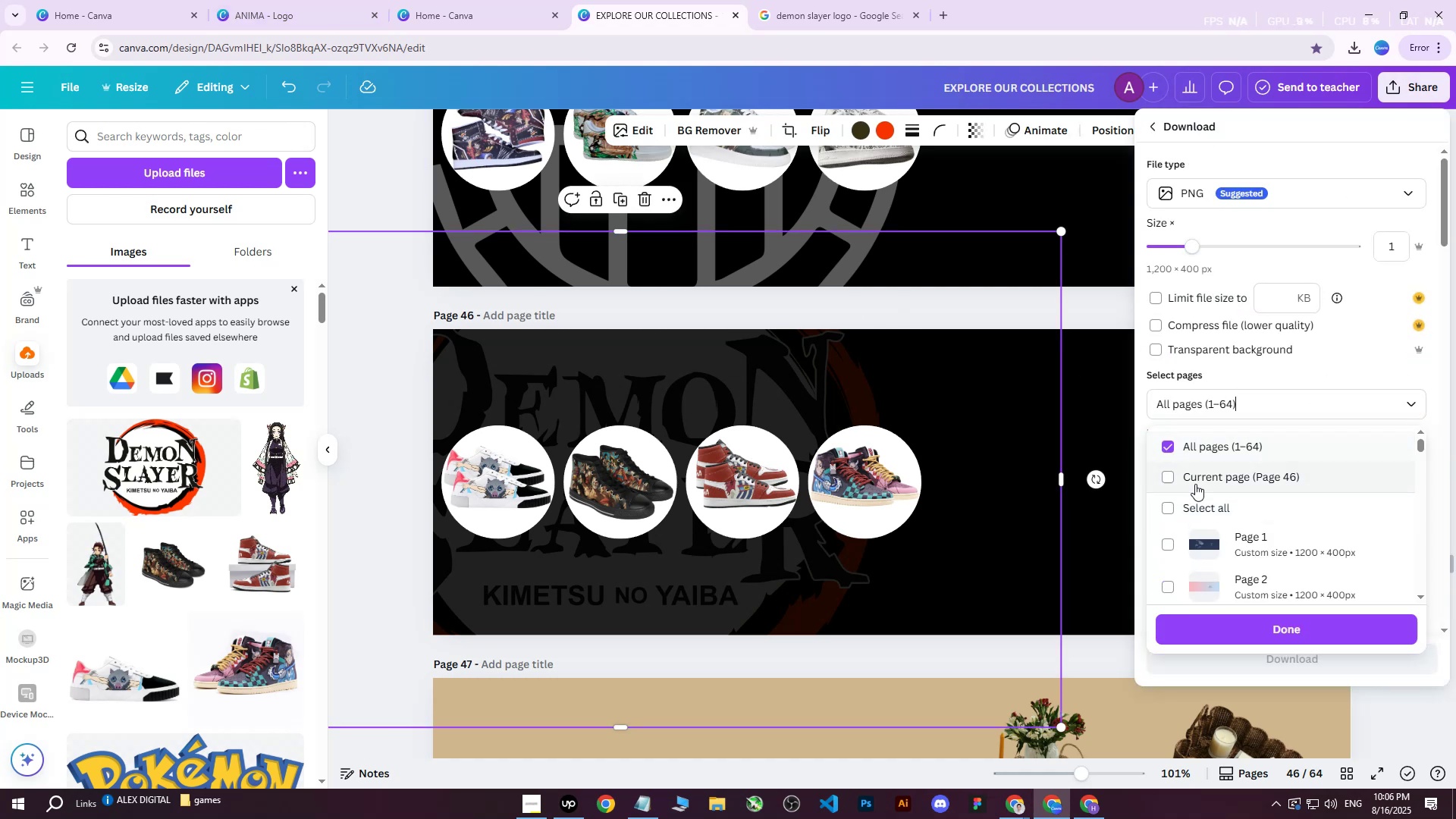 
triple_click([1195, 484])
 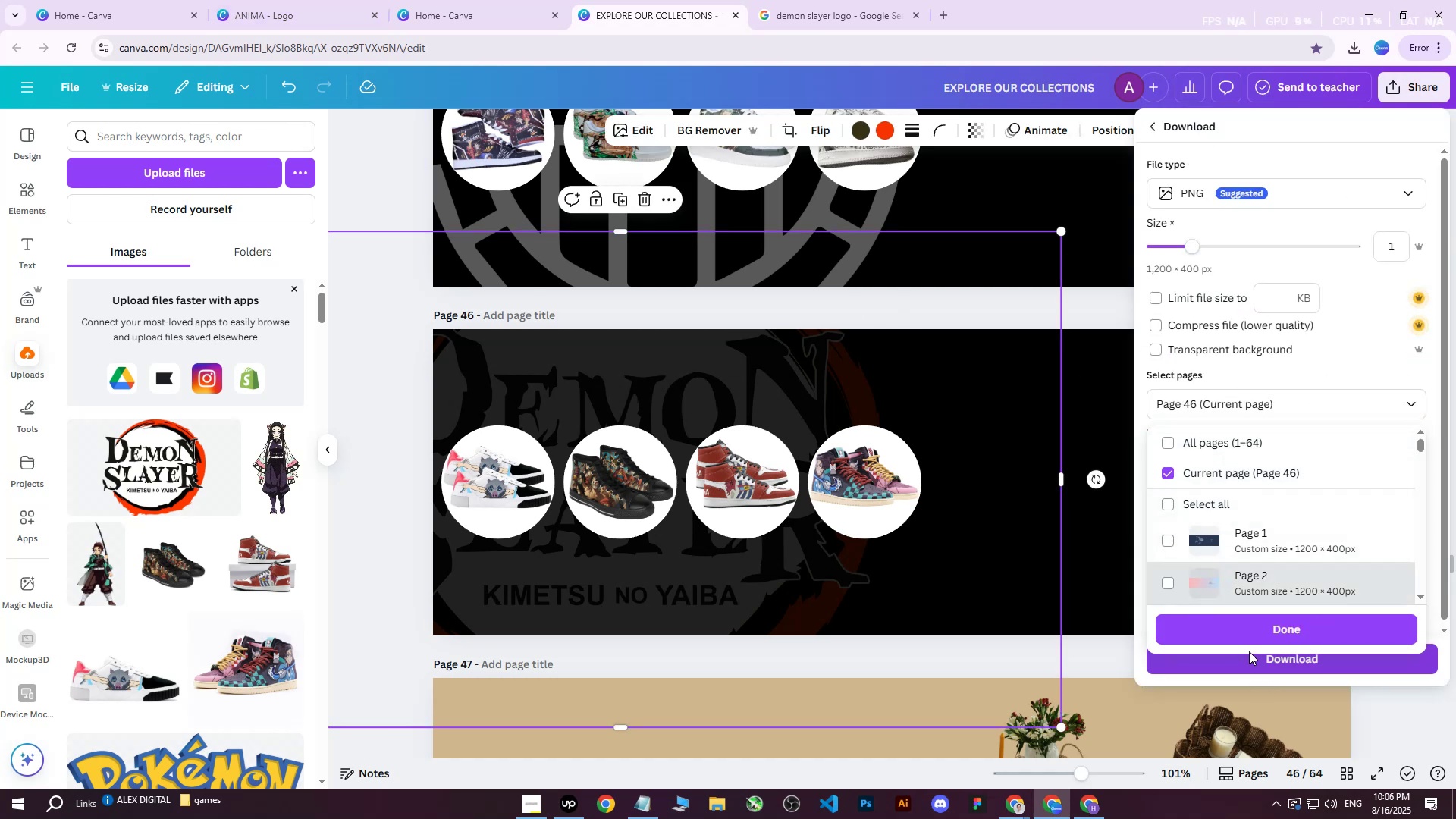 
scroll: coordinate [884, 427], scroll_direction: up, amount: 3.0
 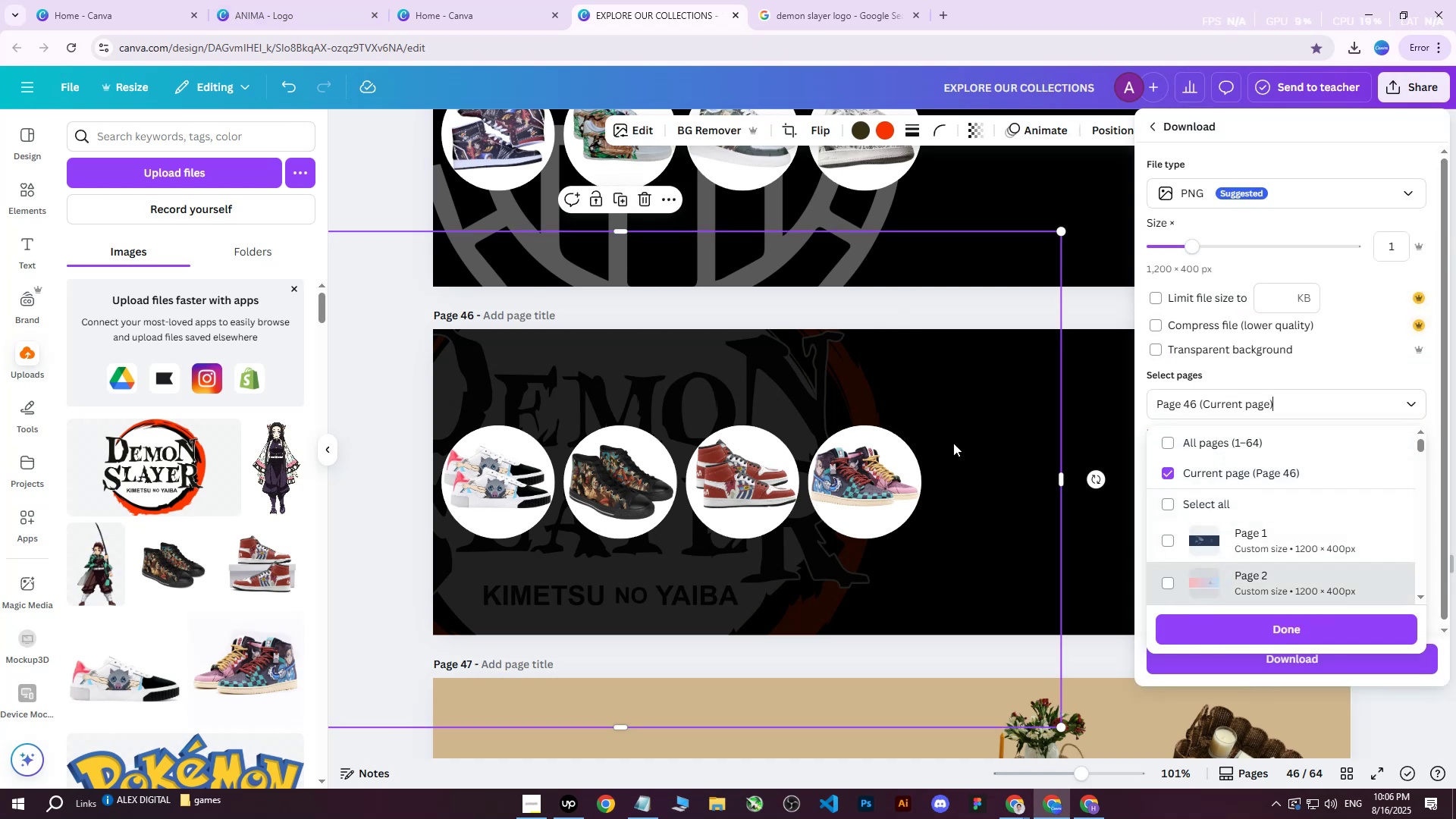 
scroll: coordinate [1103, 501], scroll_direction: down, amount: 1.0
 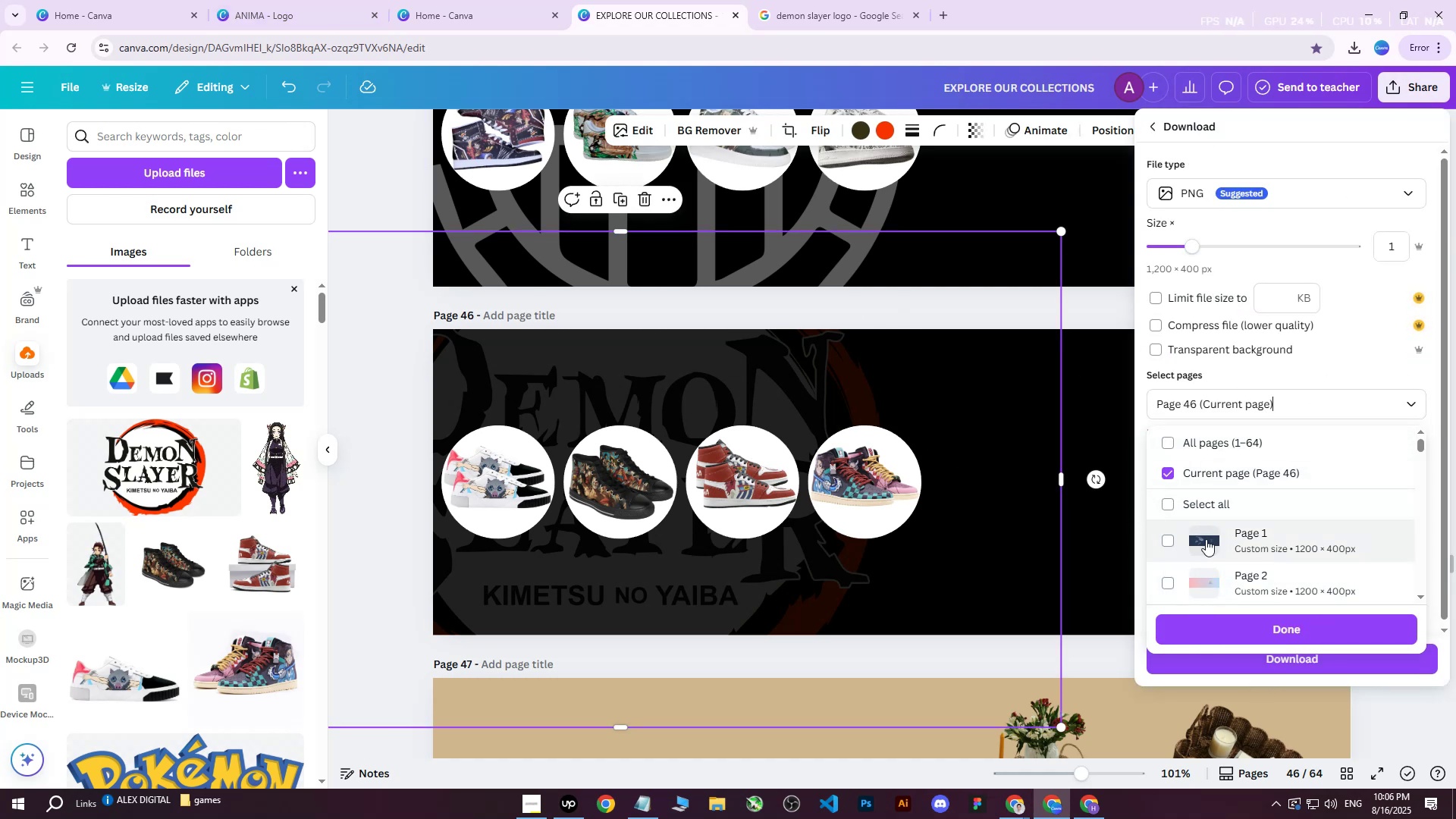 
left_click([1262, 625])
 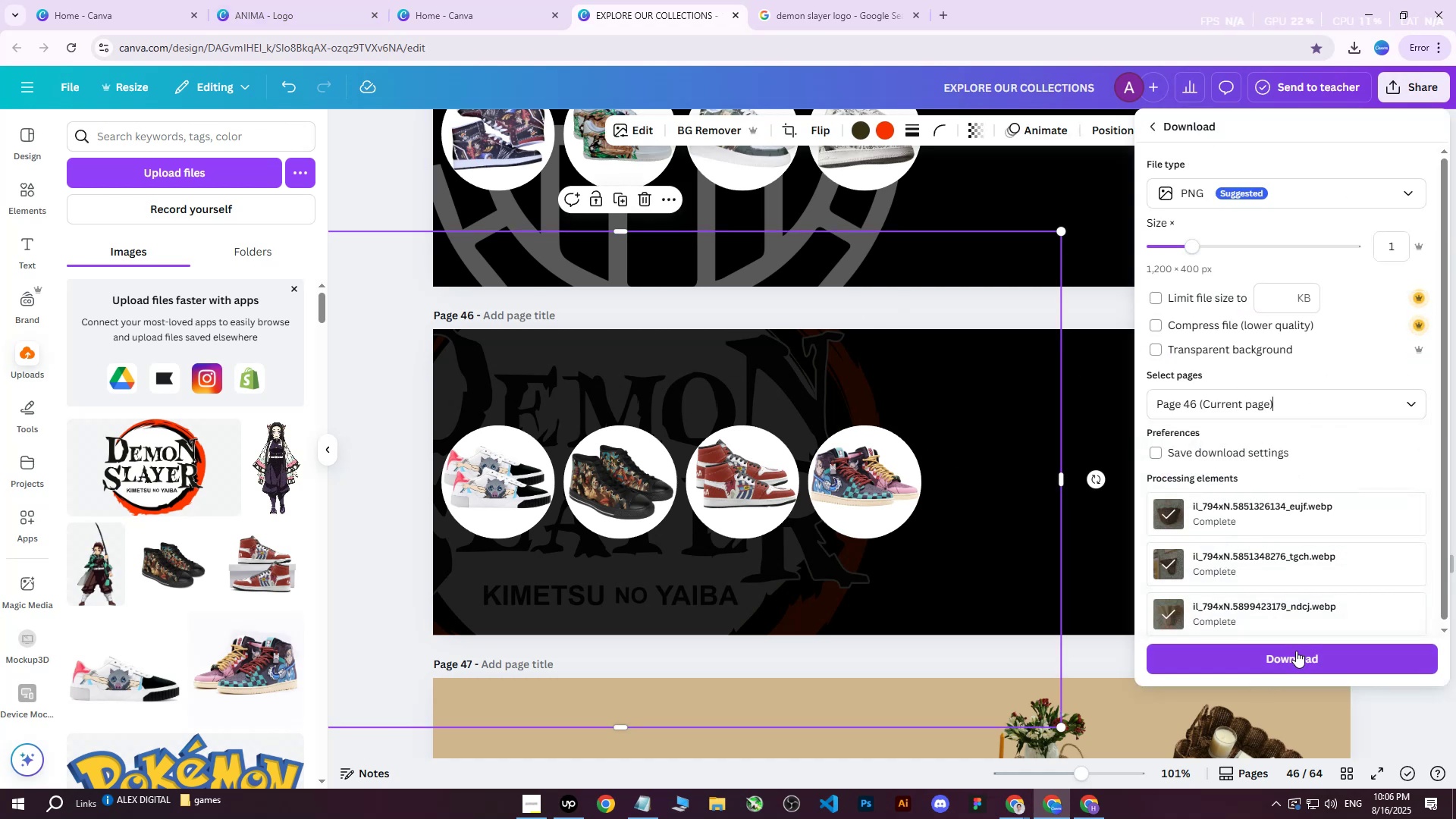 
left_click([1296, 651])
 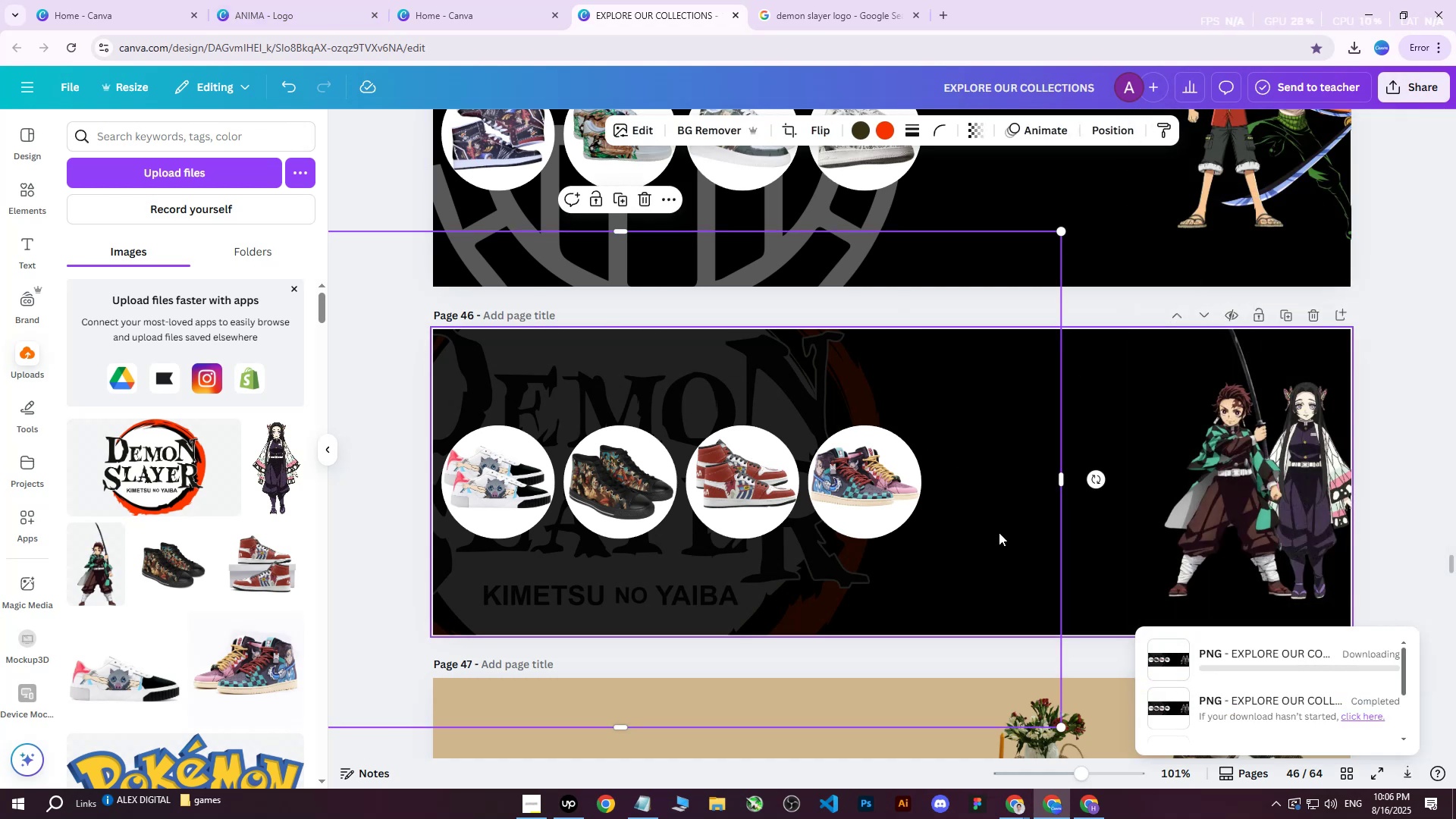 
scroll: coordinate [874, 472], scroll_direction: up, amount: 4.0
 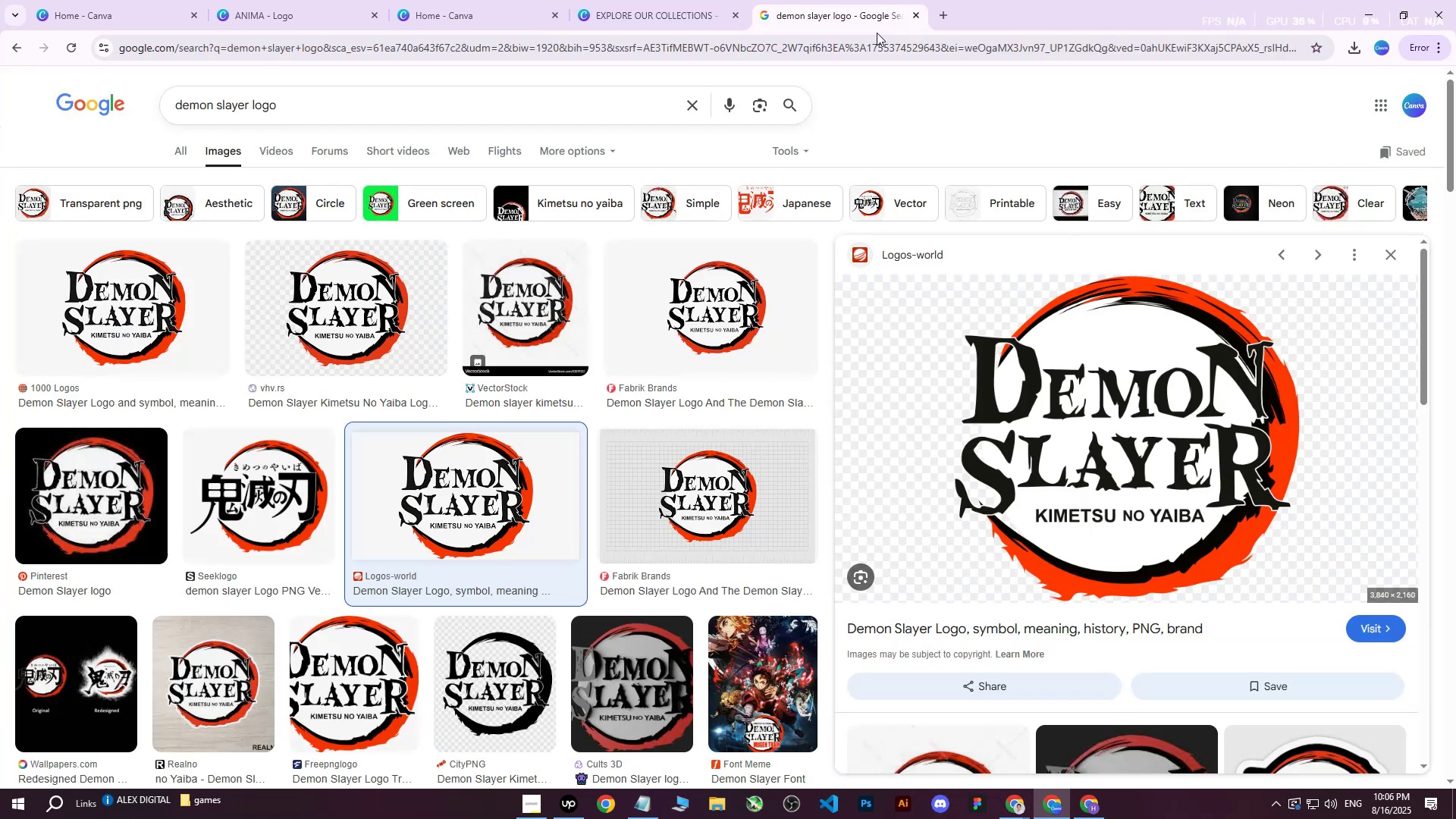 
left_click_drag(start_coordinate=[487, 110], to_coordinate=[23, 93])
 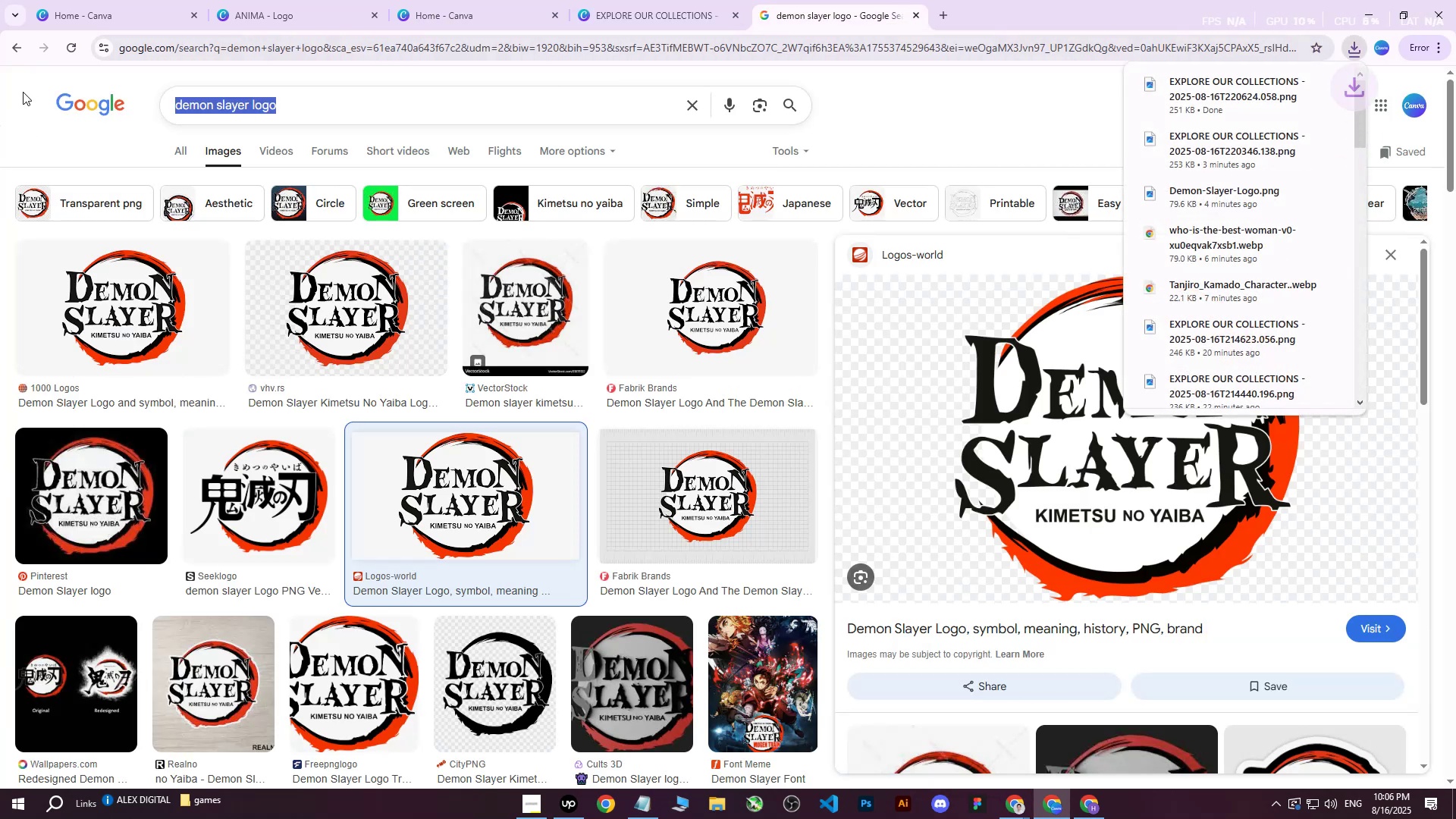 
type(one piece logo)
 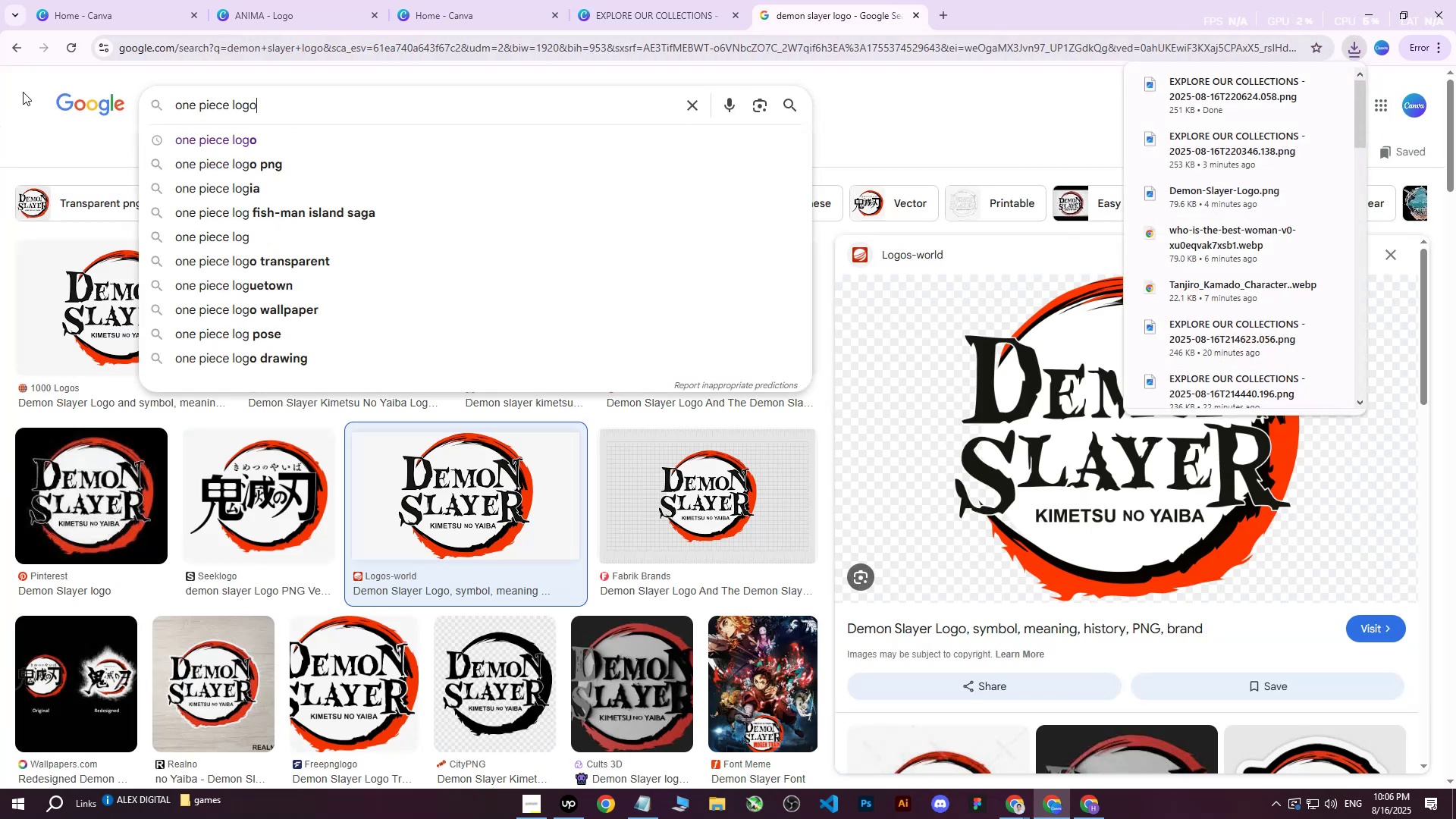 
key(Enter)
 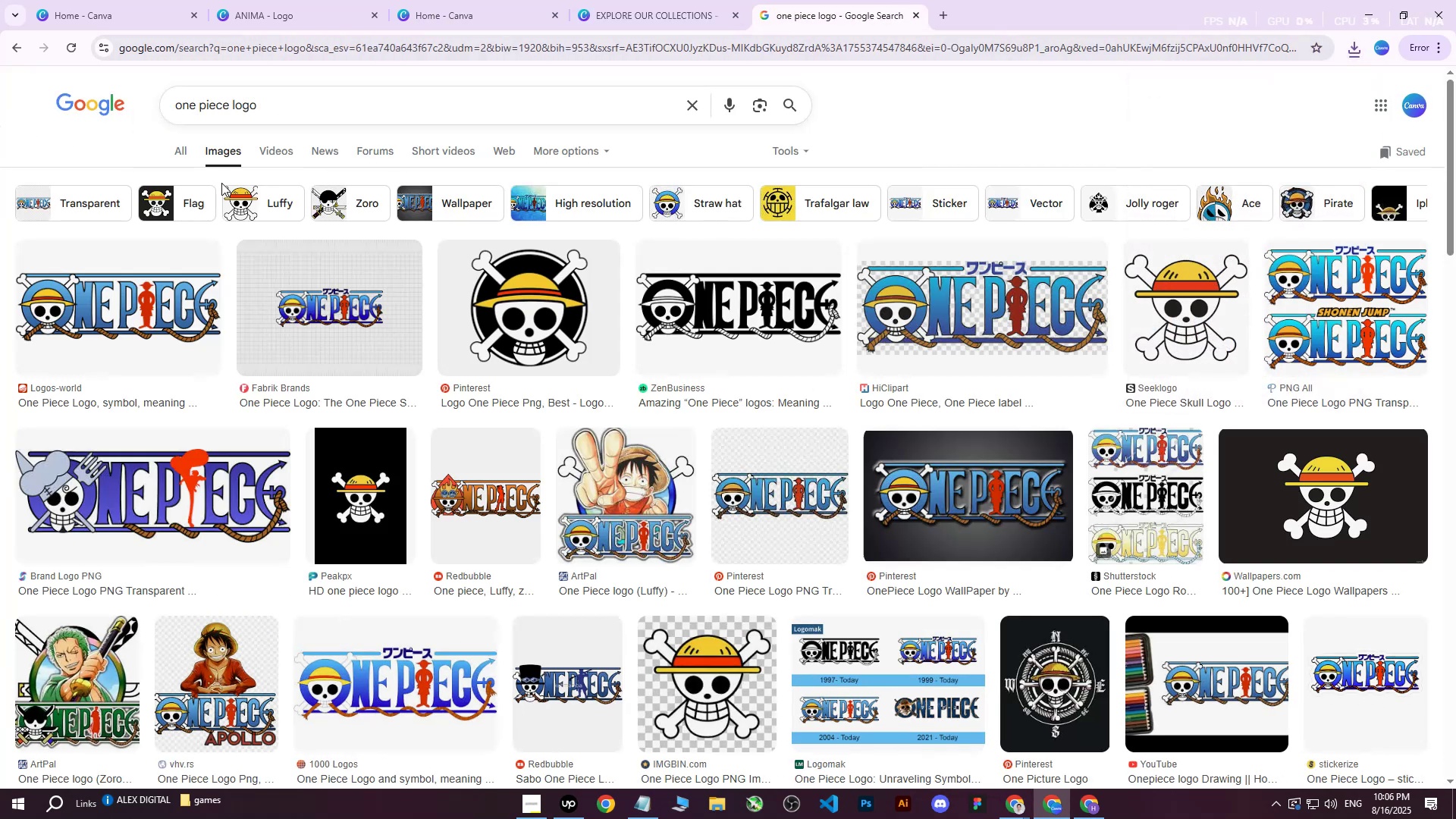 
wait(6.93)
 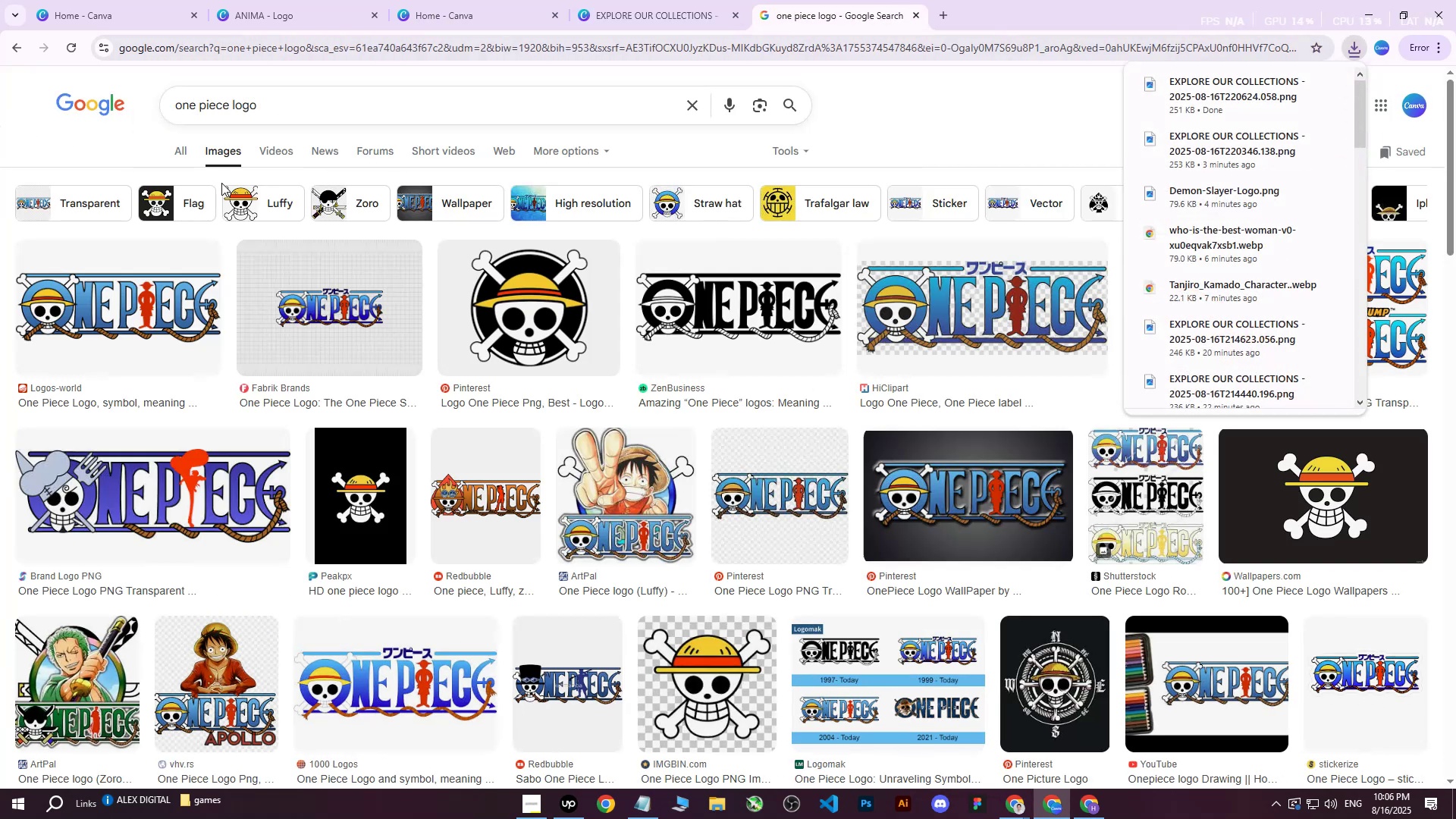 
left_click([78, 300])
 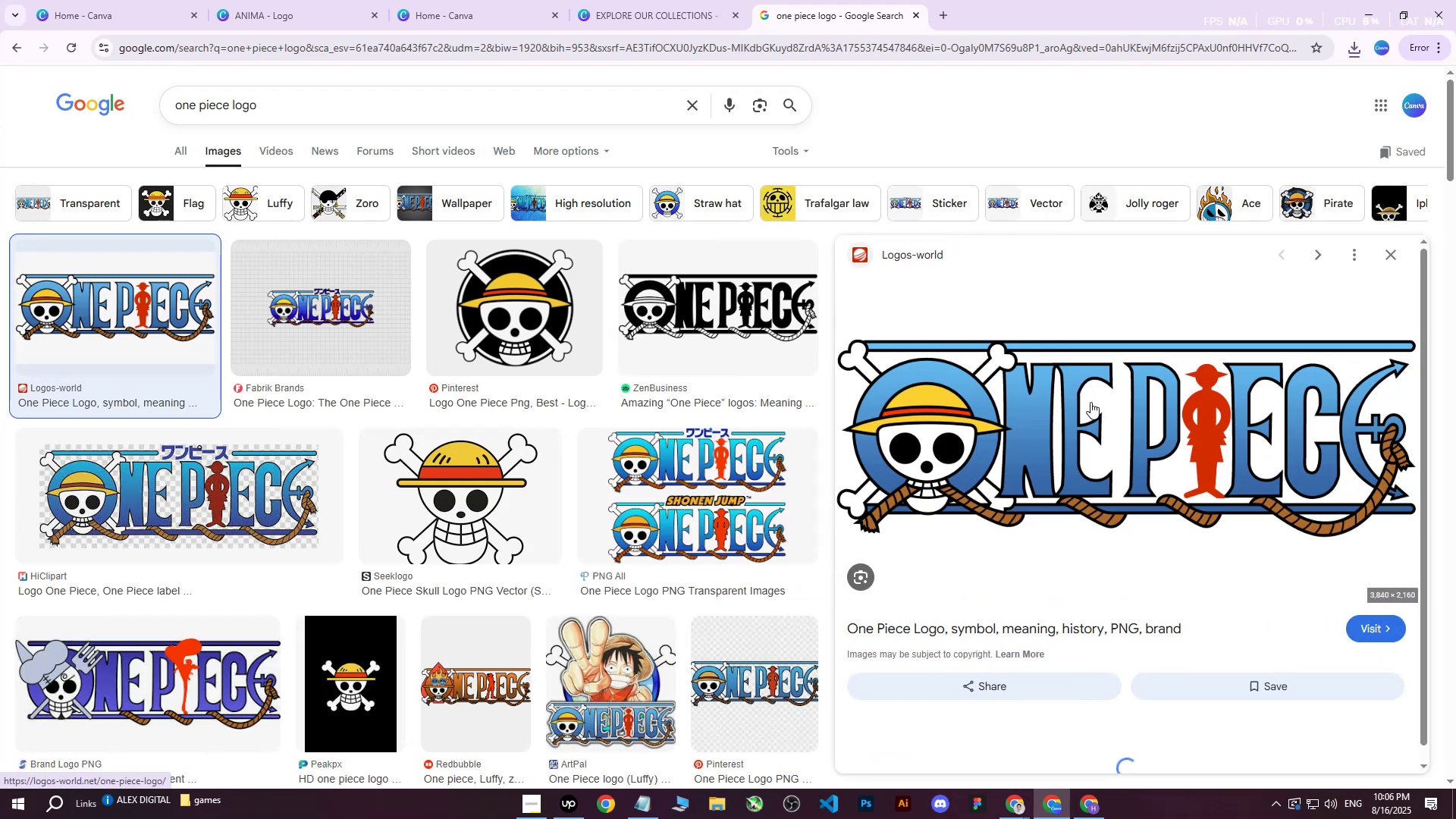 
right_click([1071, 394])
 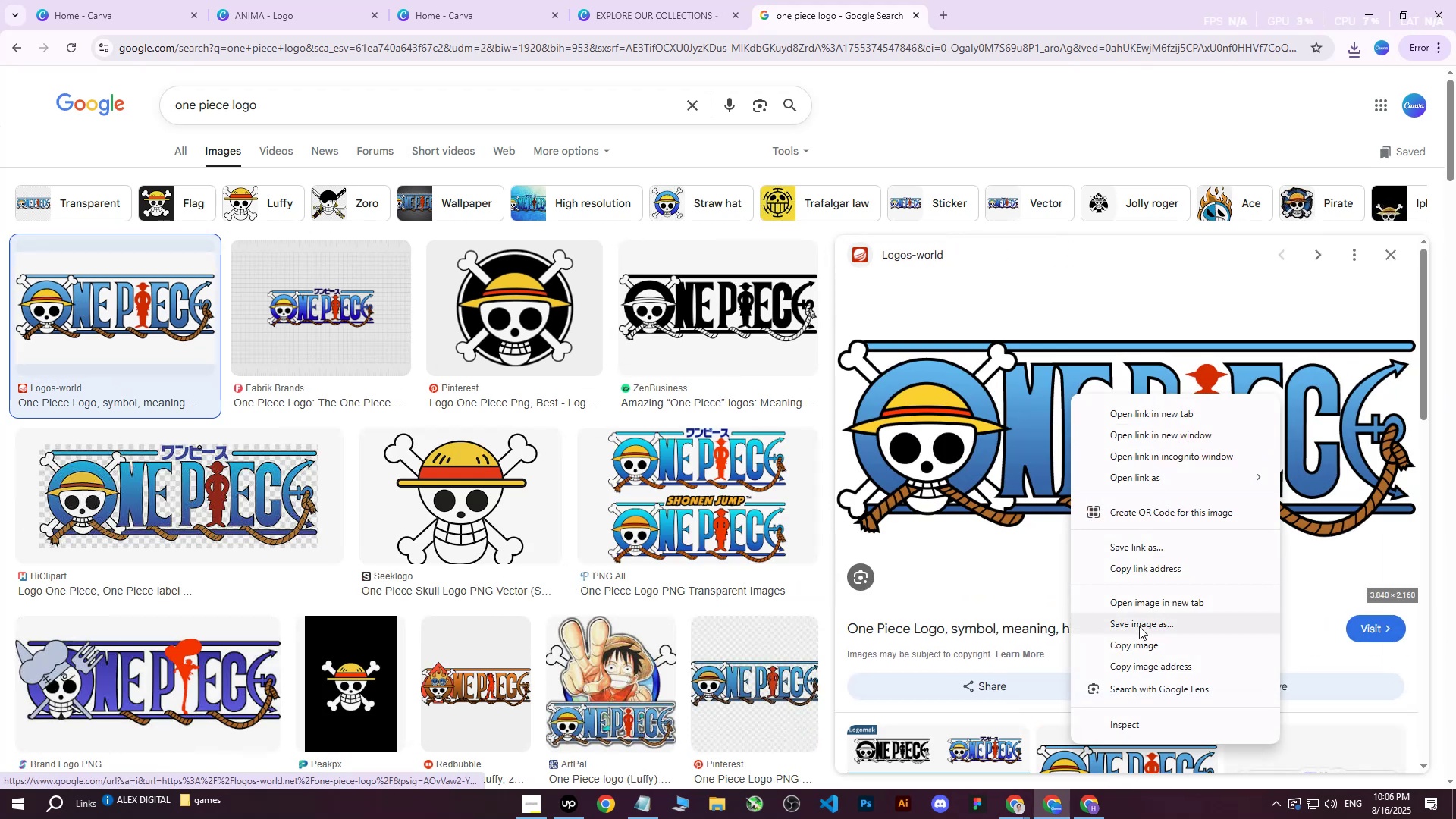 
left_click([1139, 626])
 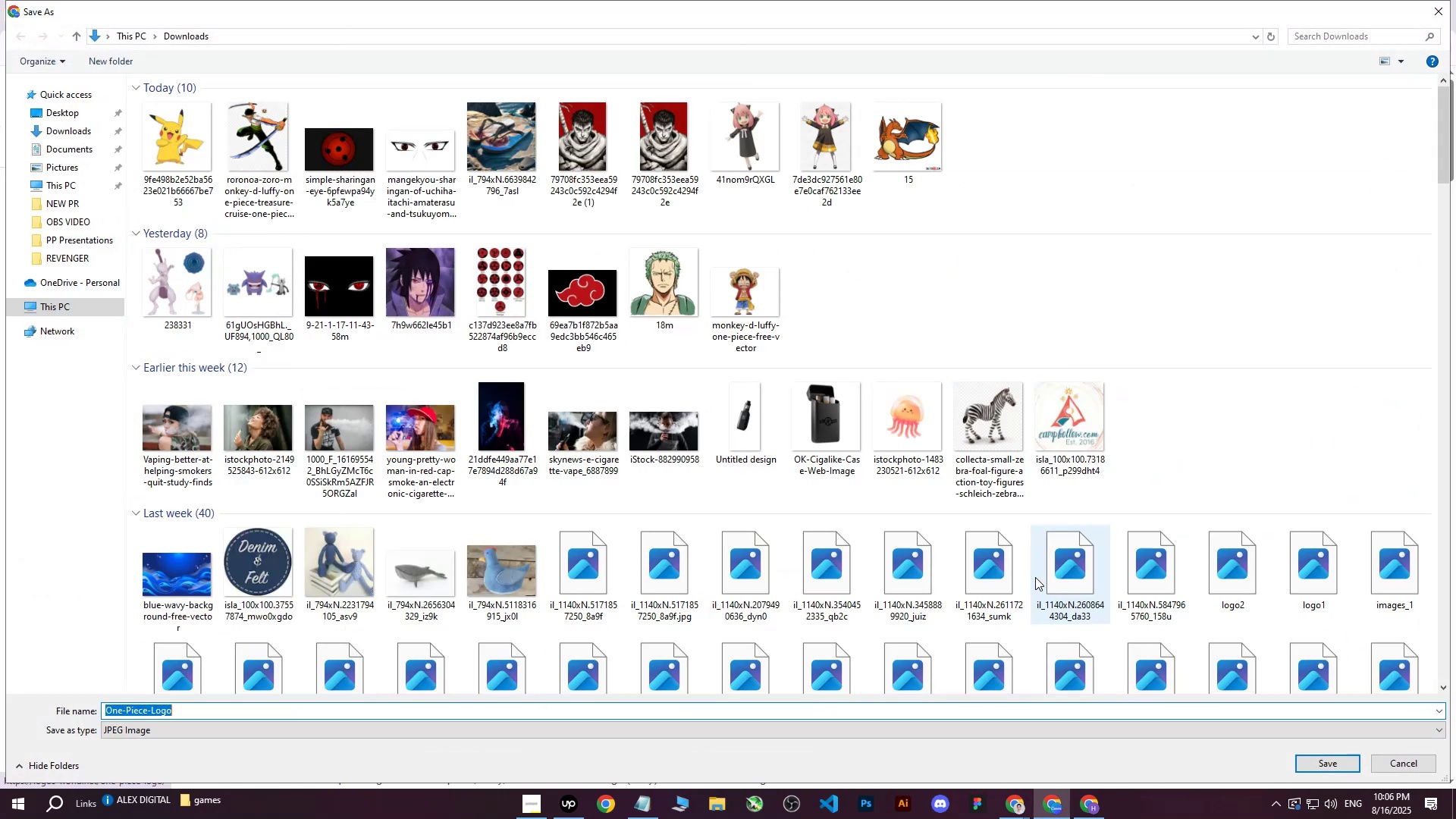 
mouse_move([1012, 566])
 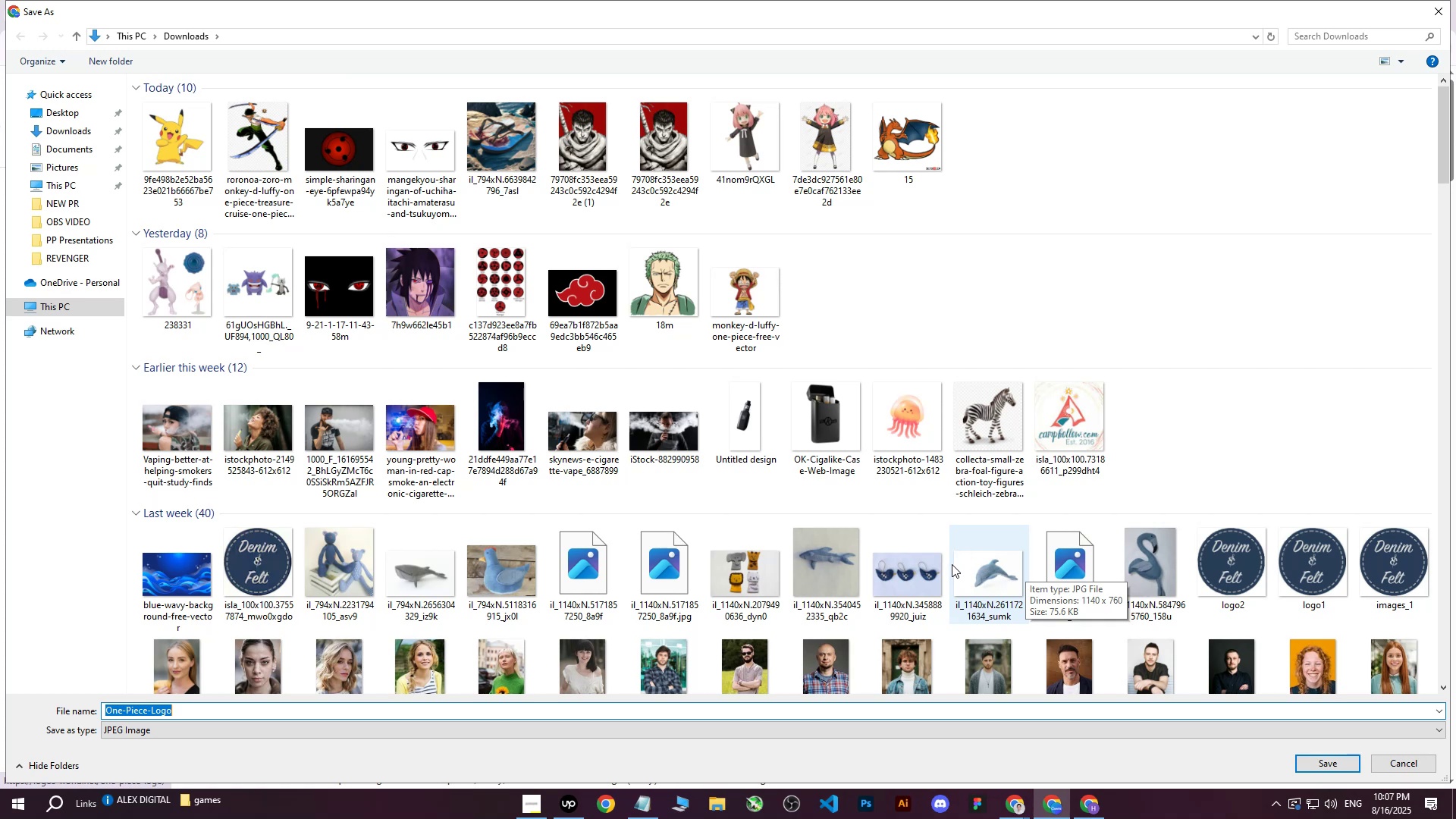 
wait(27.63)
 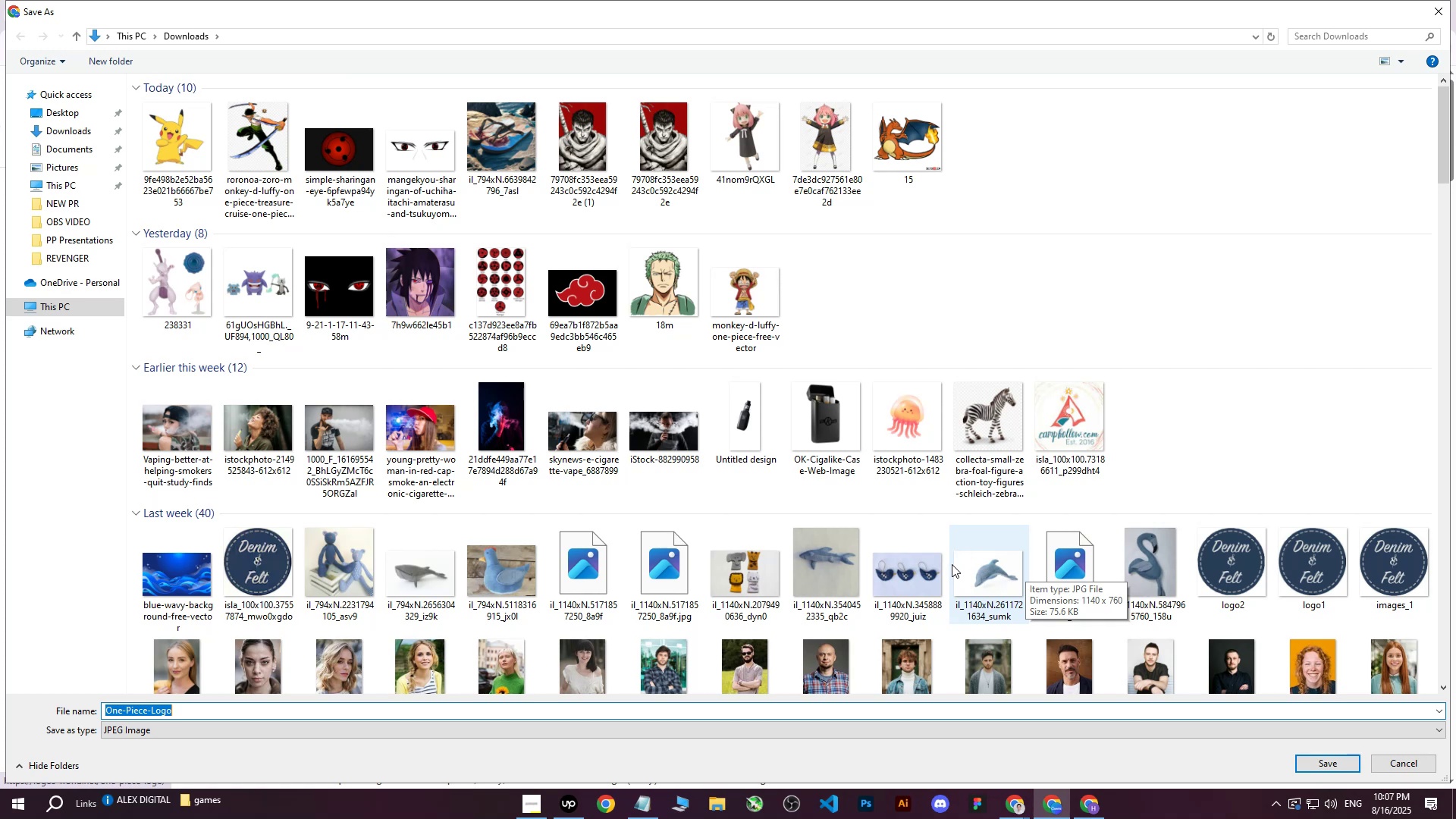 
left_click([1055, 800])
 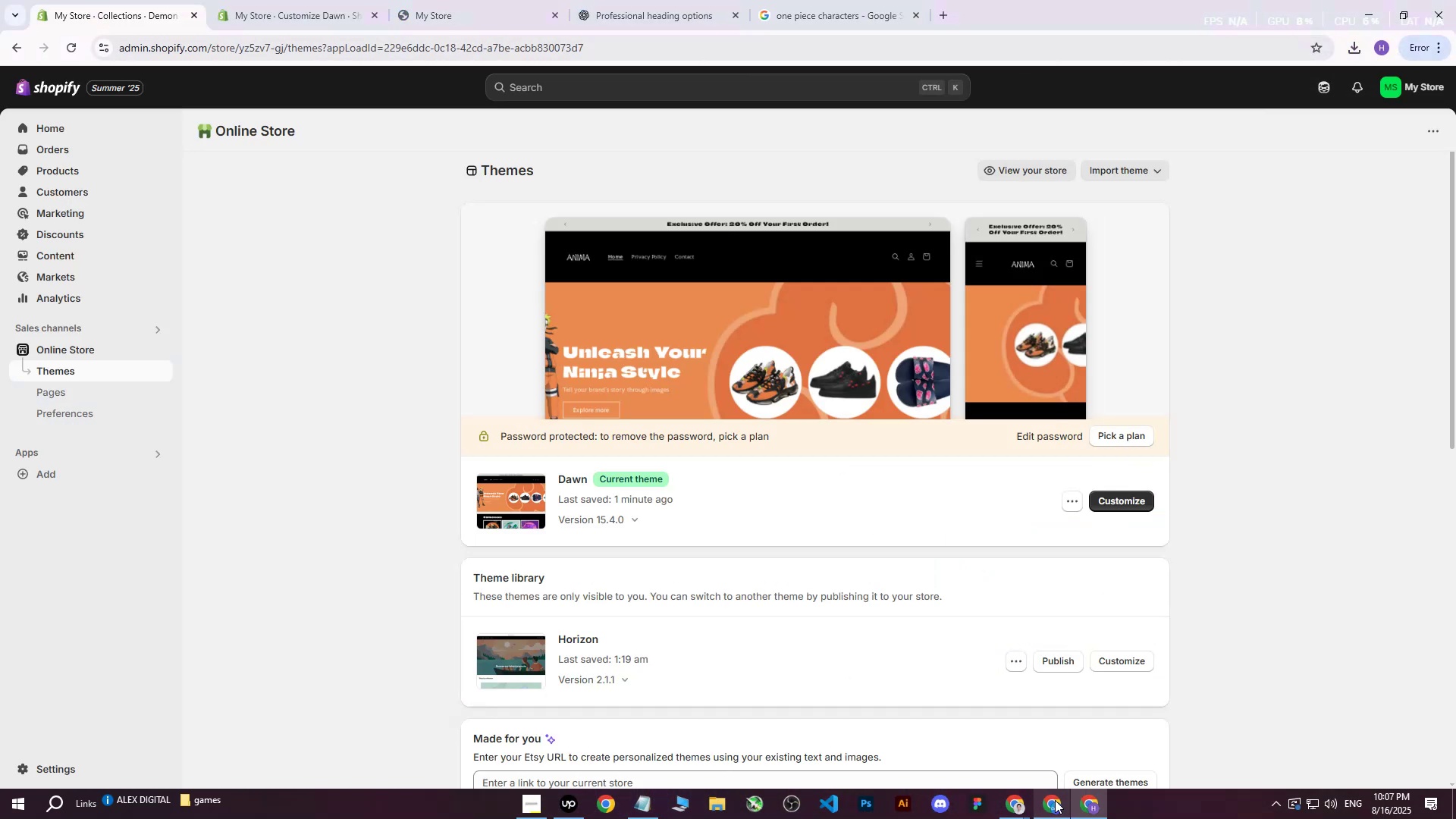 
left_click([1055, 800])
 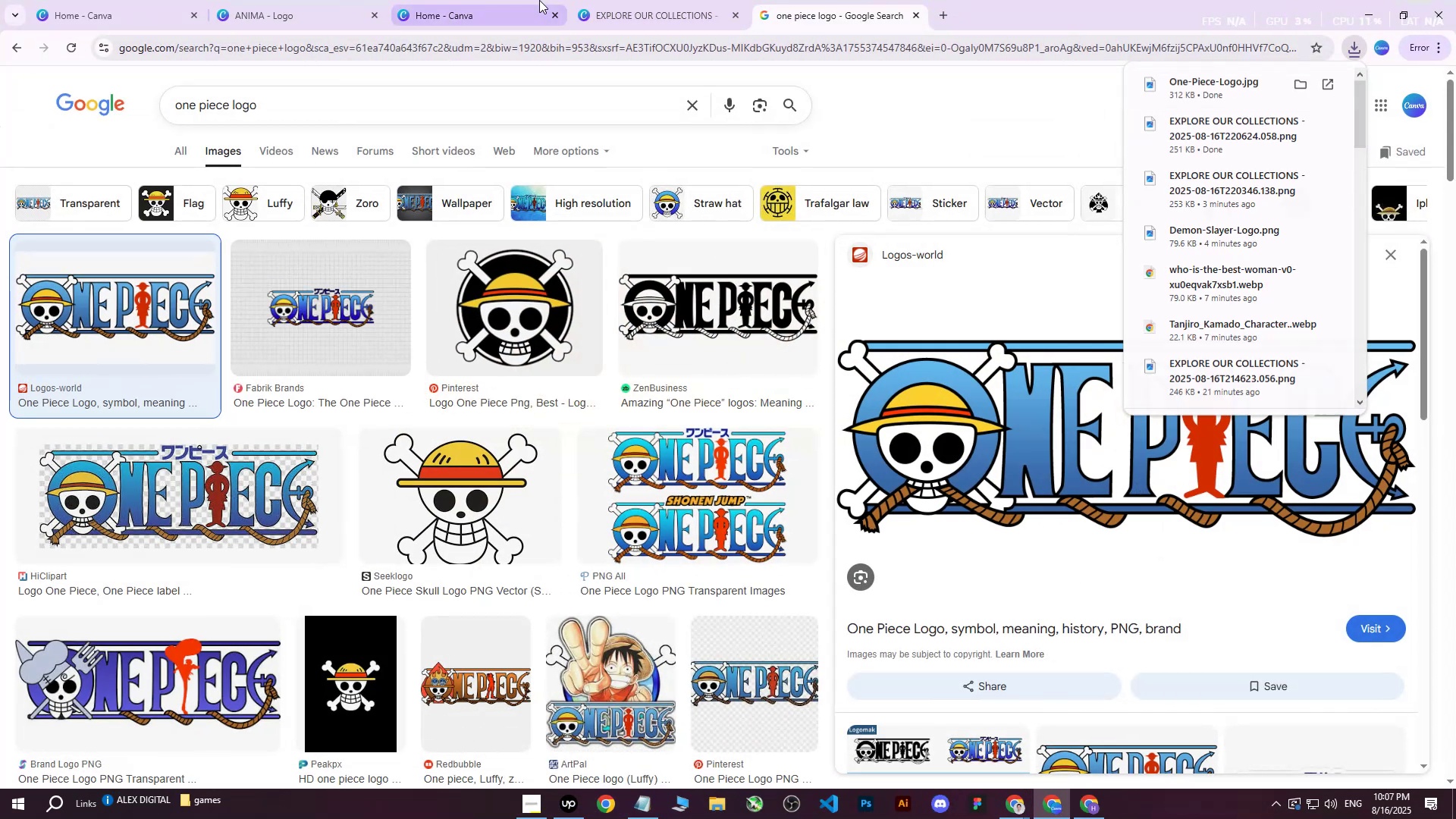 
double_click([617, 0])
 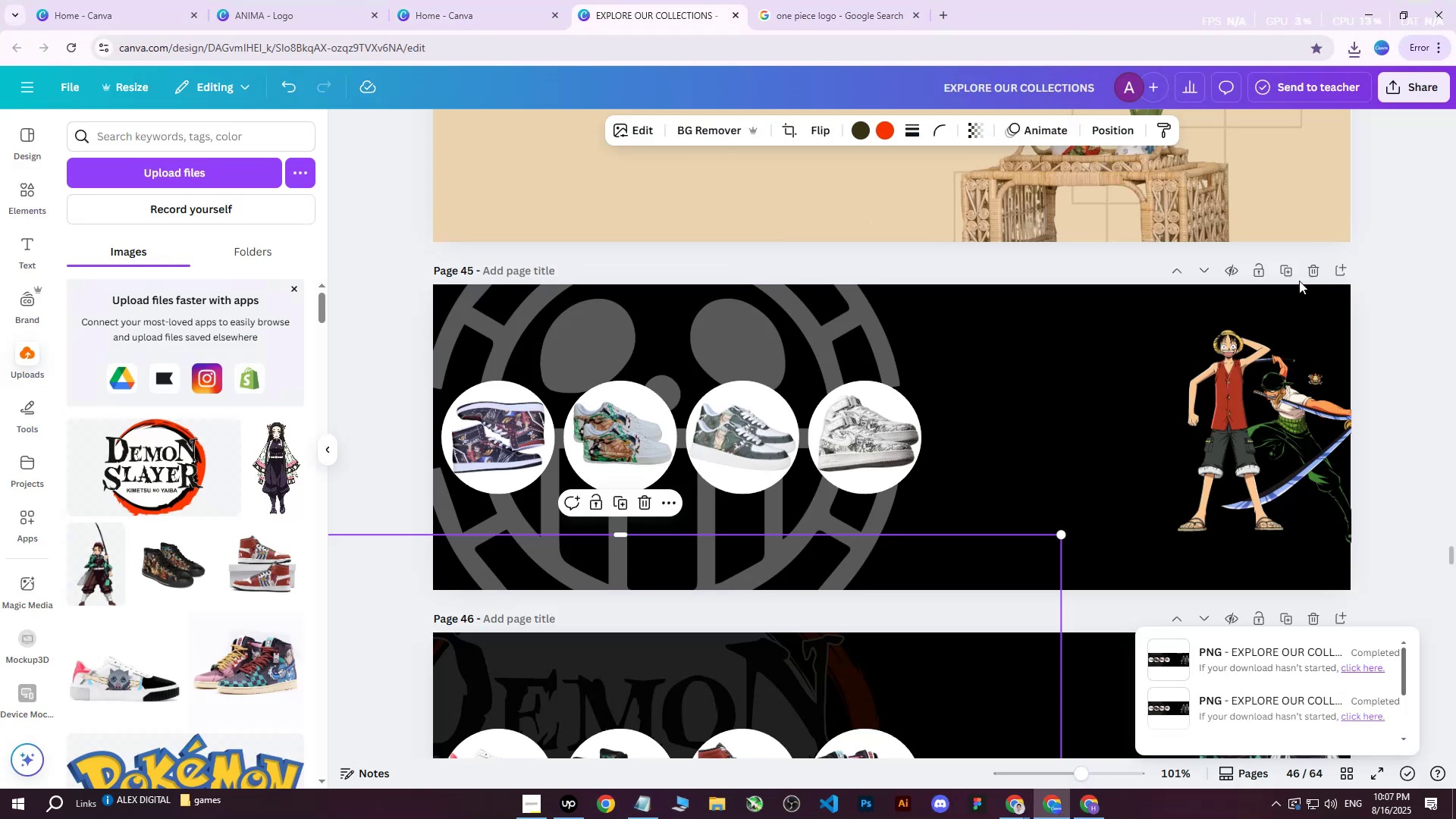 
left_click([1285, 268])
 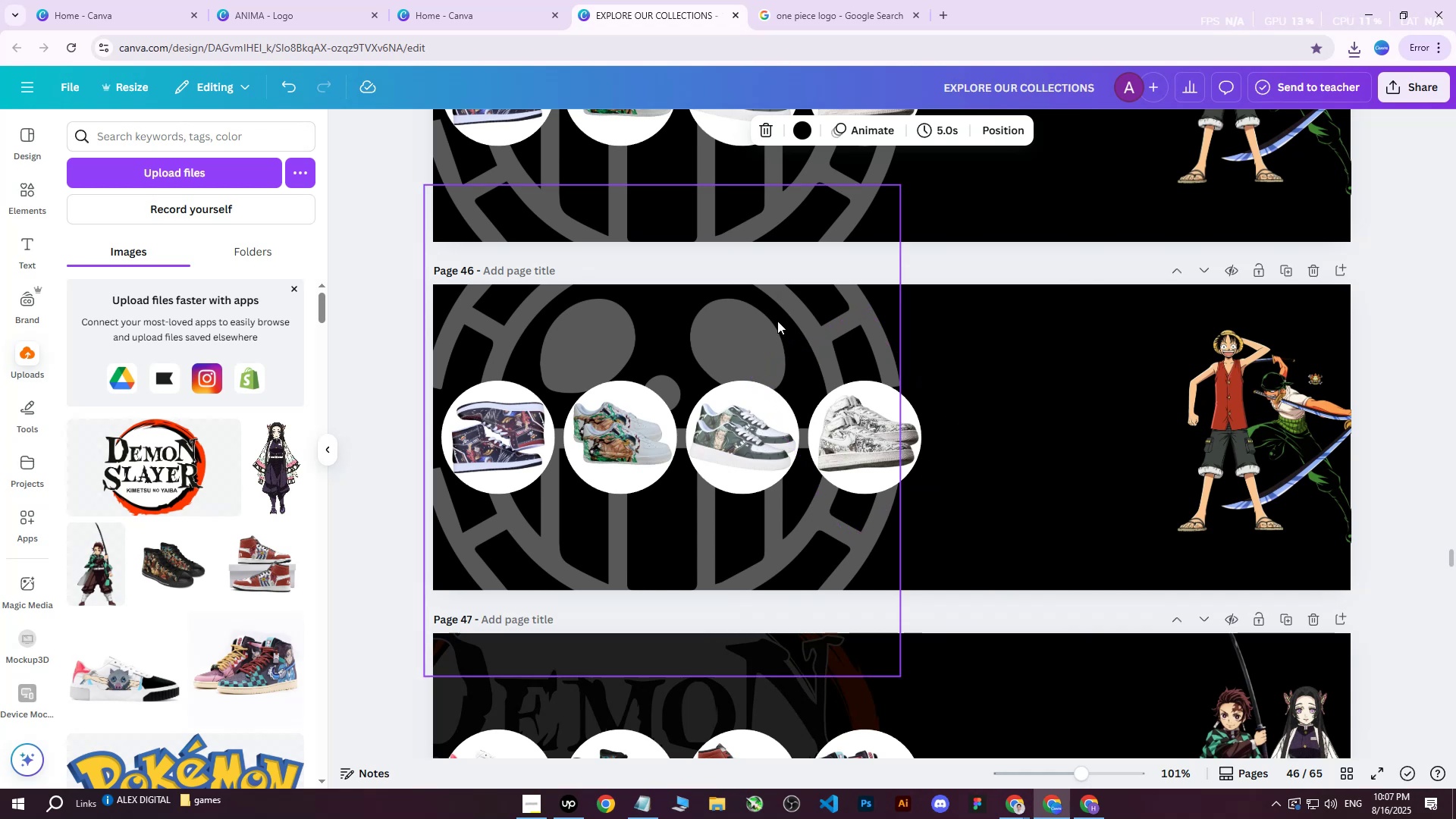 
left_click([738, 308])
 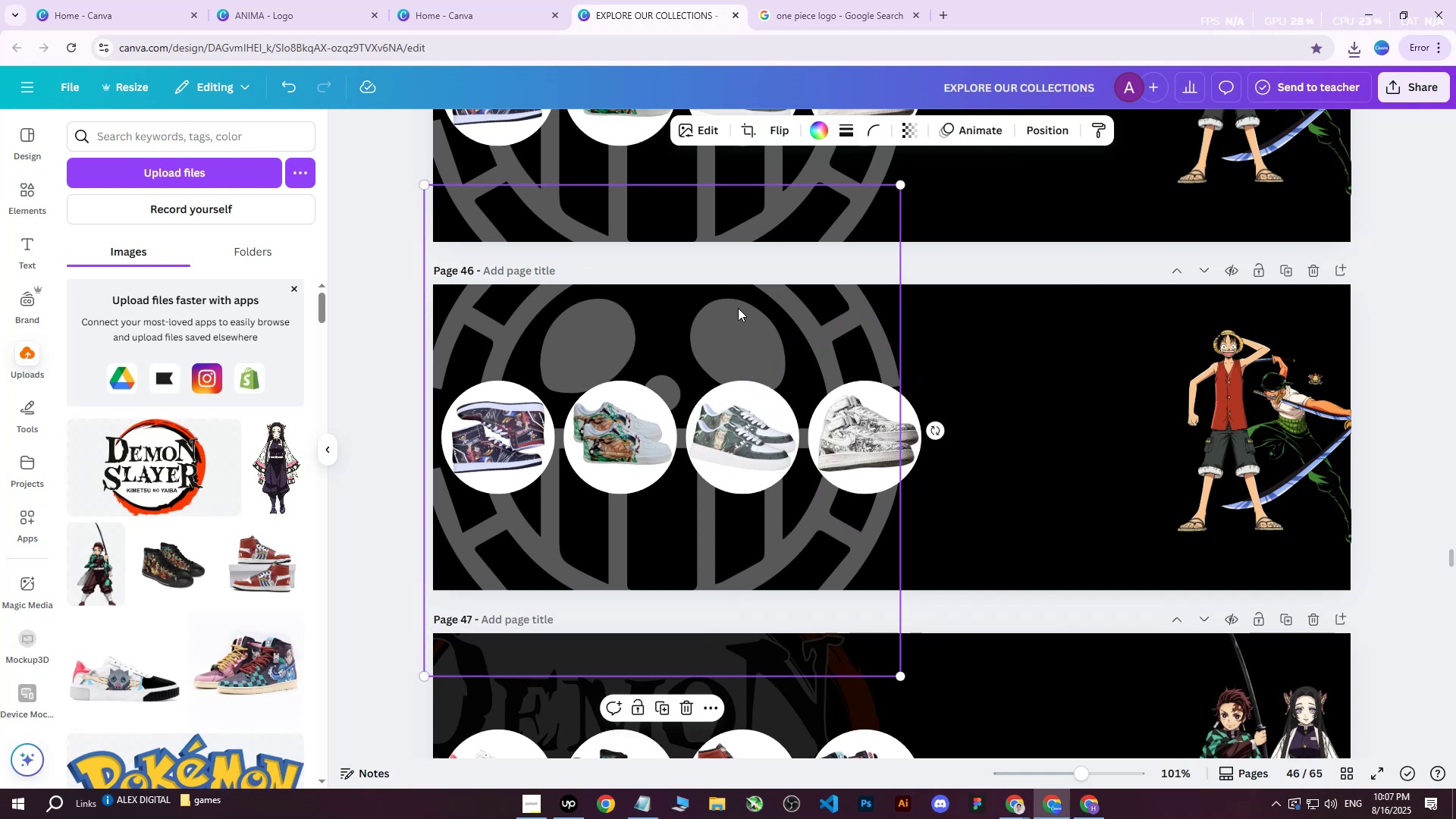 
key(Delete)
 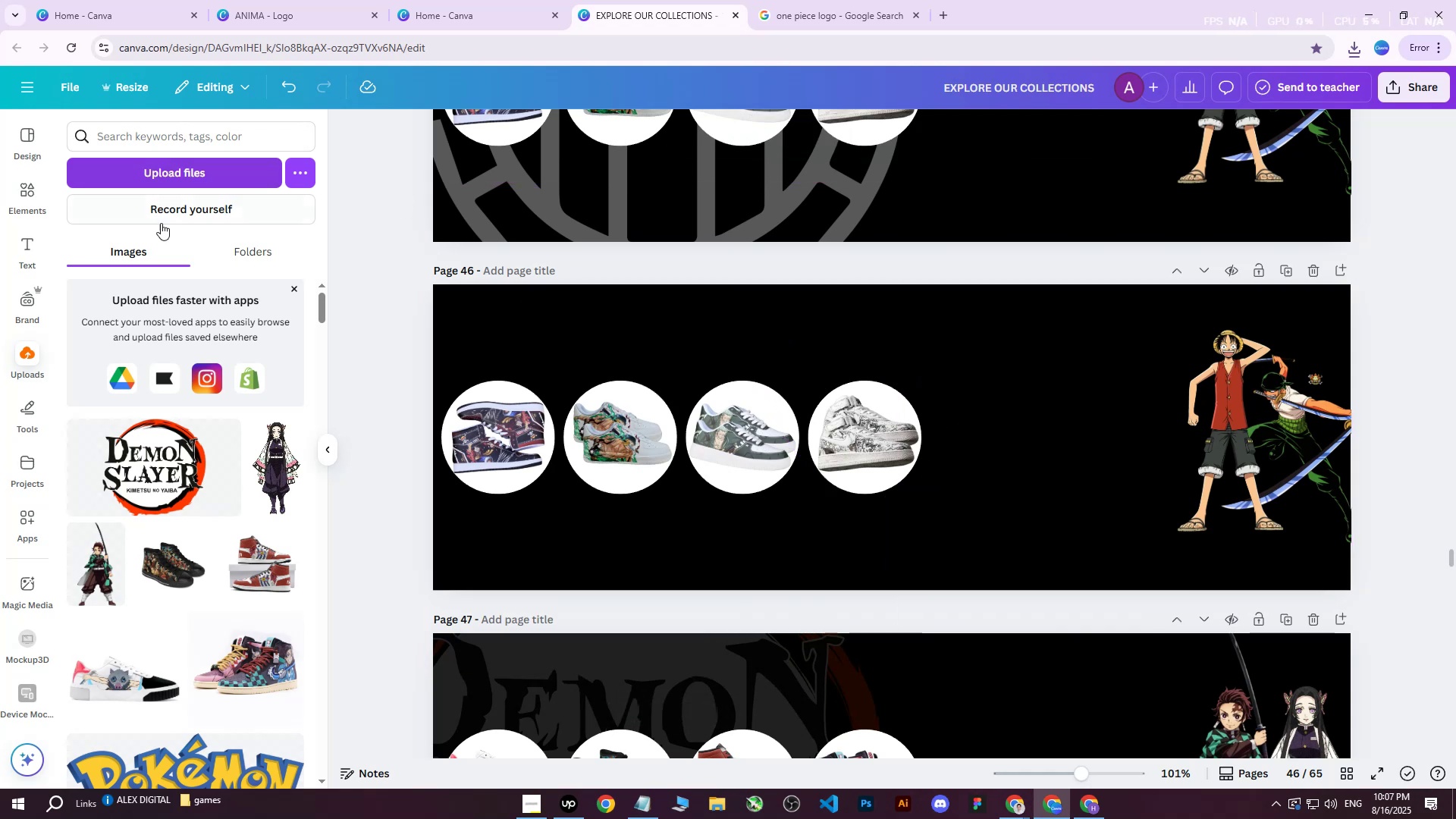 
left_click([186, 173])
 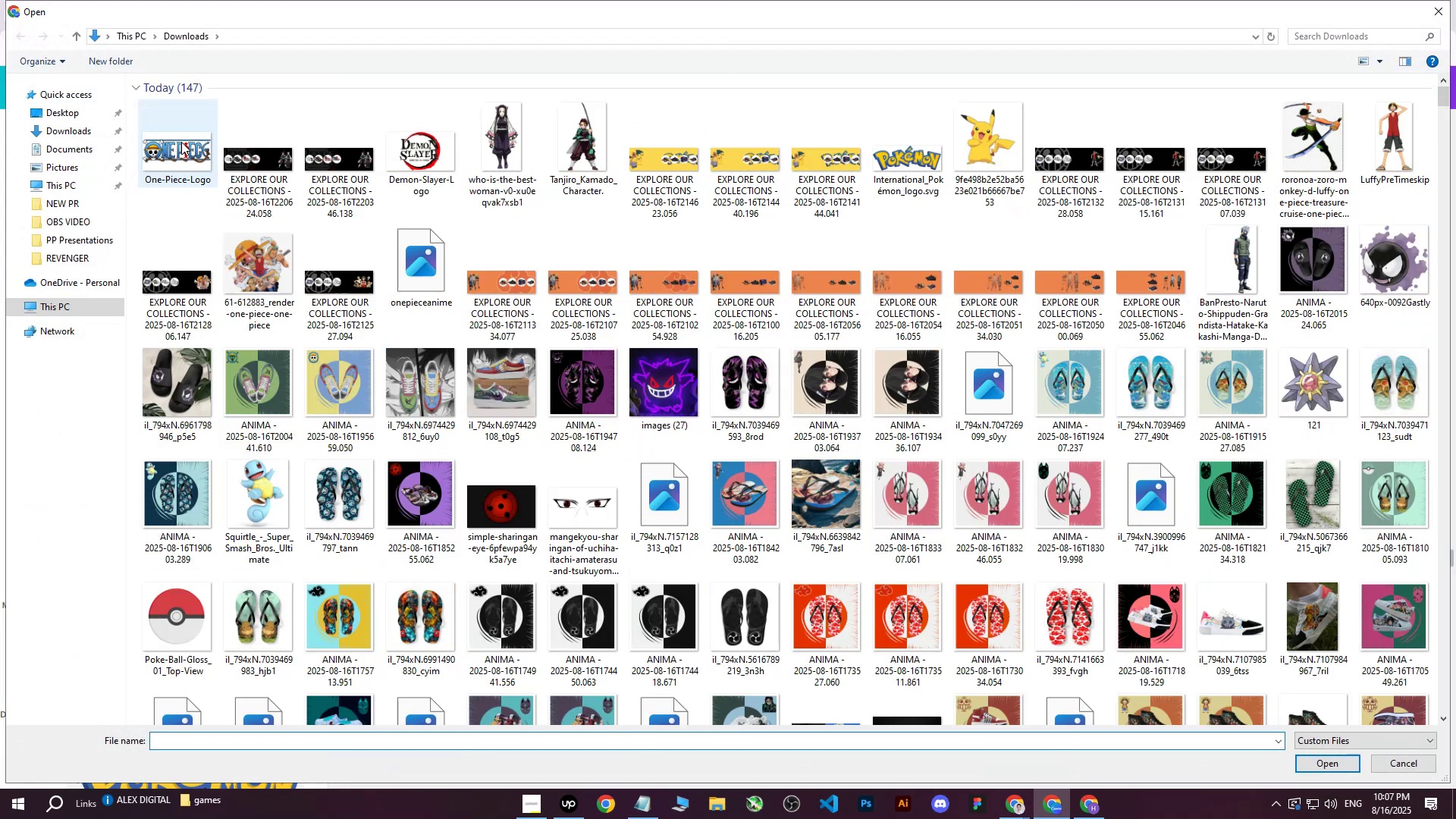 
left_click([176, 149])
 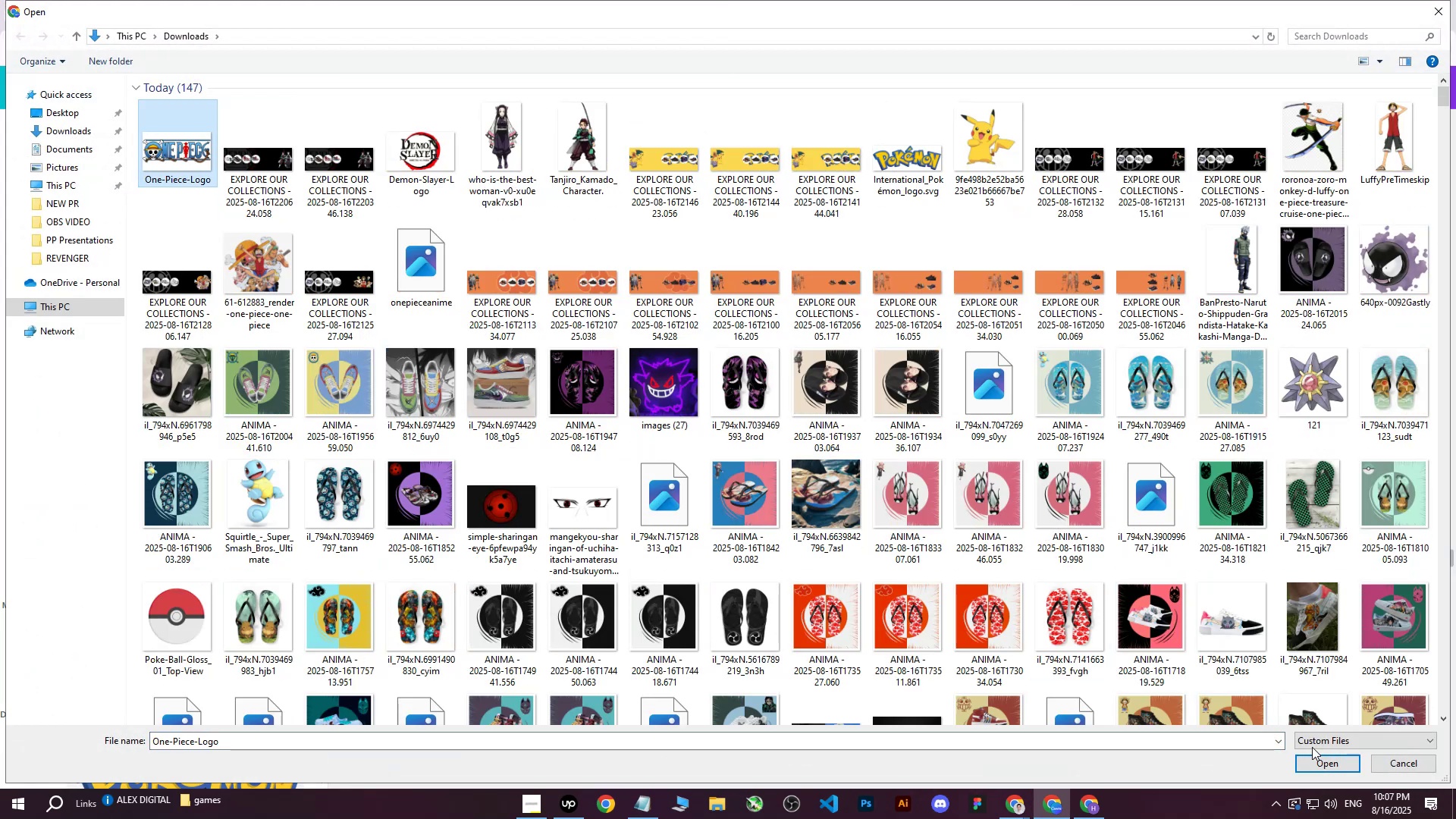 
left_click([1321, 758])
 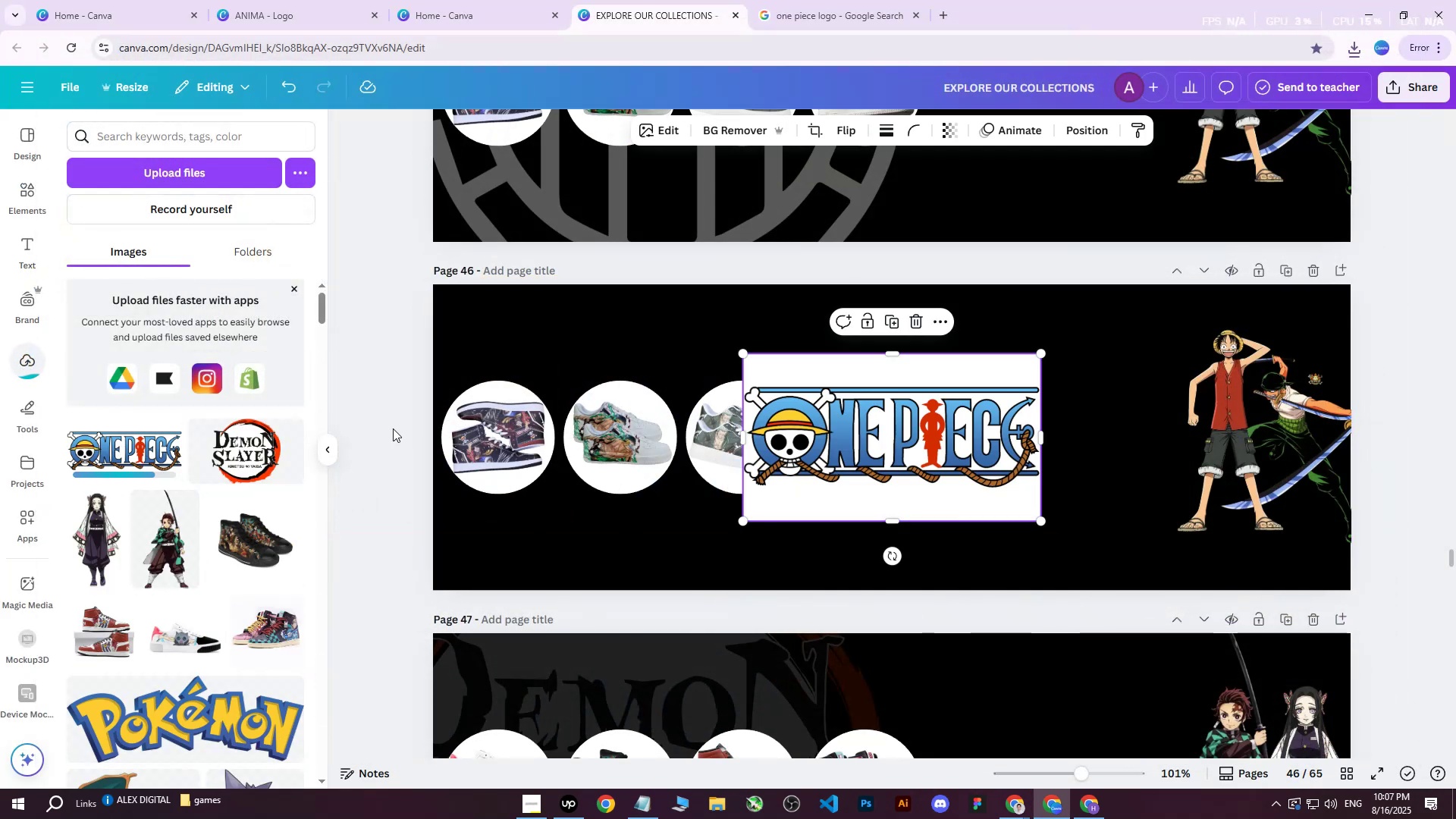 
left_click_drag(start_coordinate=[949, 428], to_coordinate=[723, 412])
 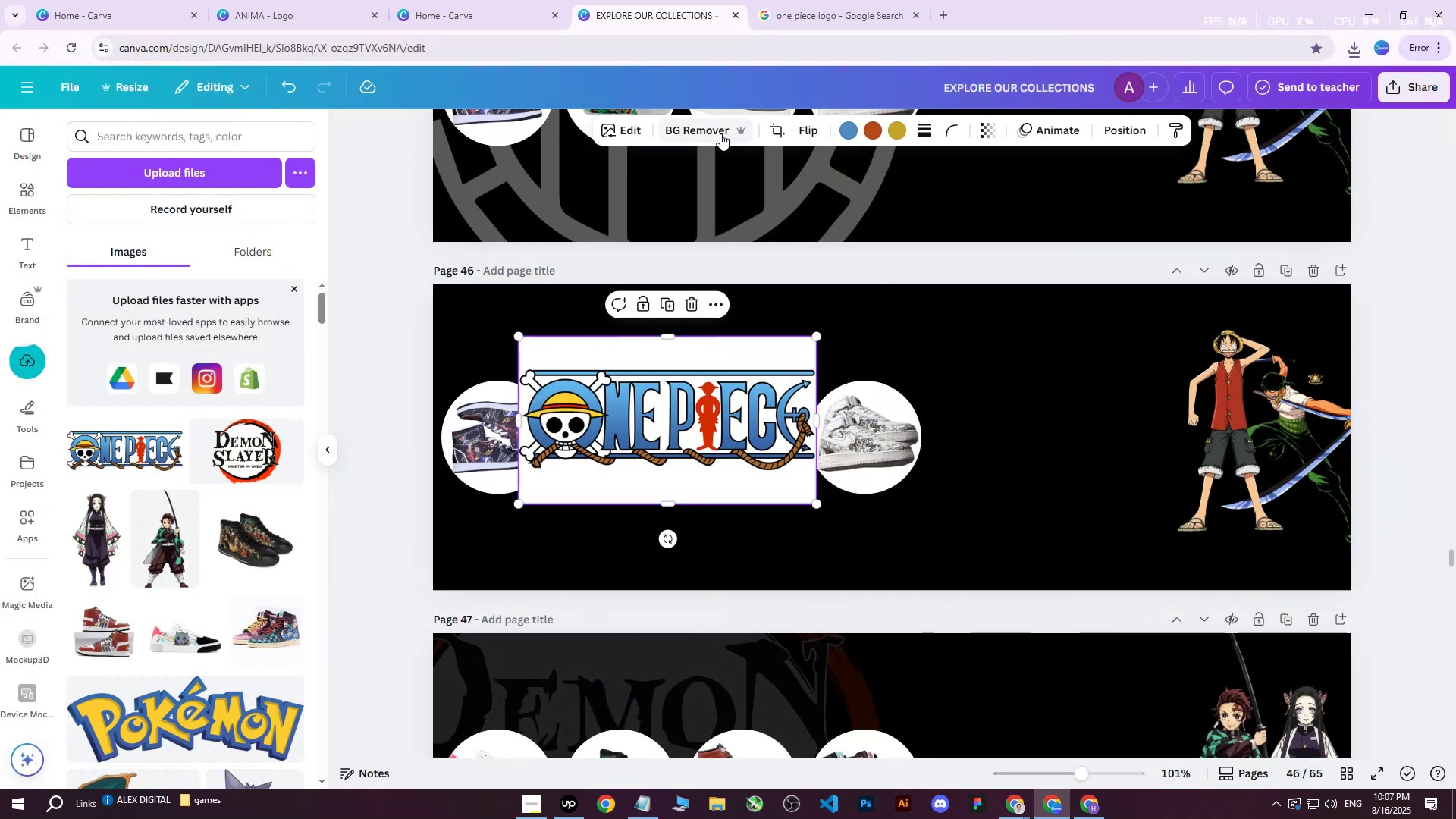 
left_click([721, 133])
 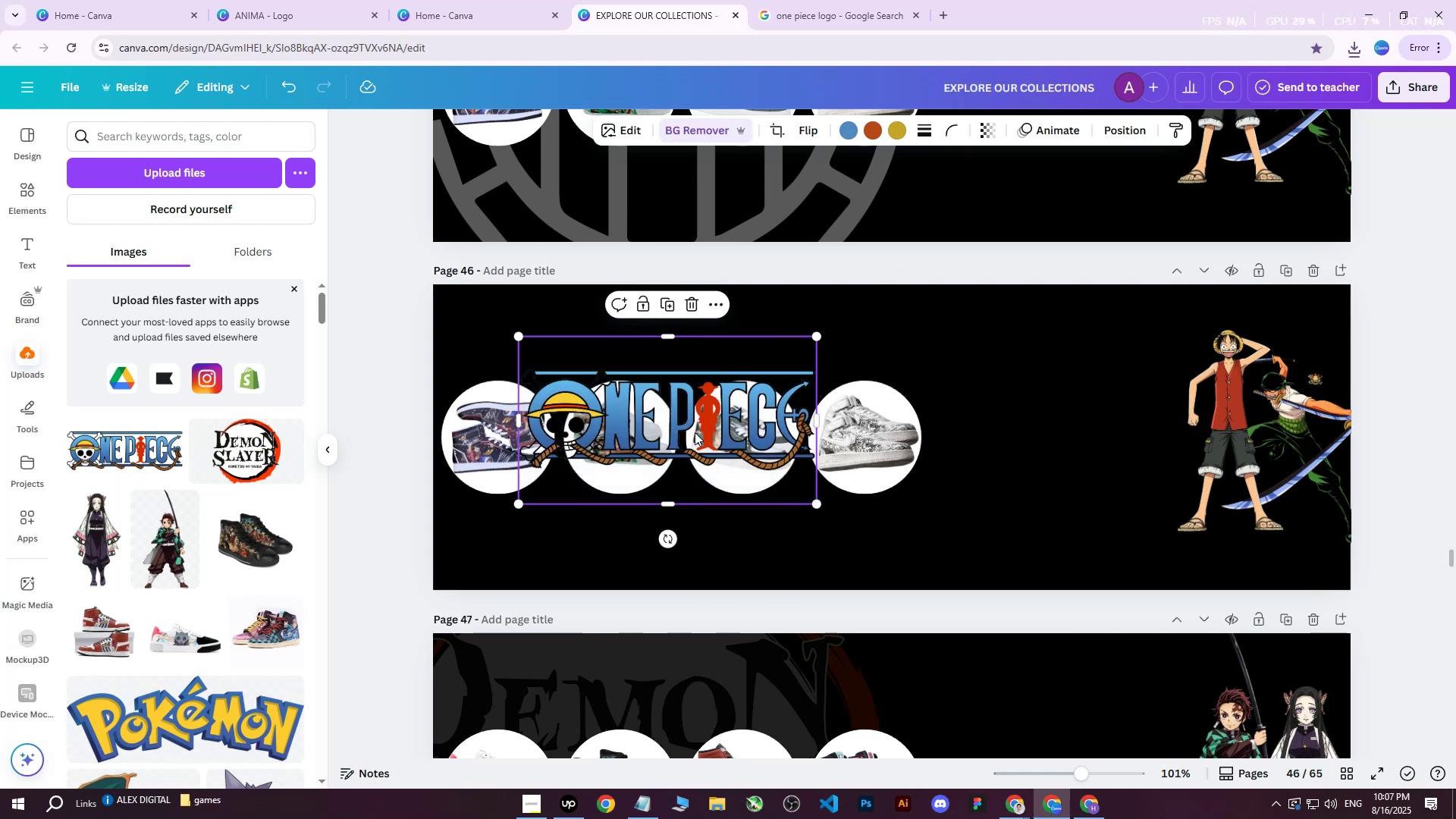 
wait(5.27)
 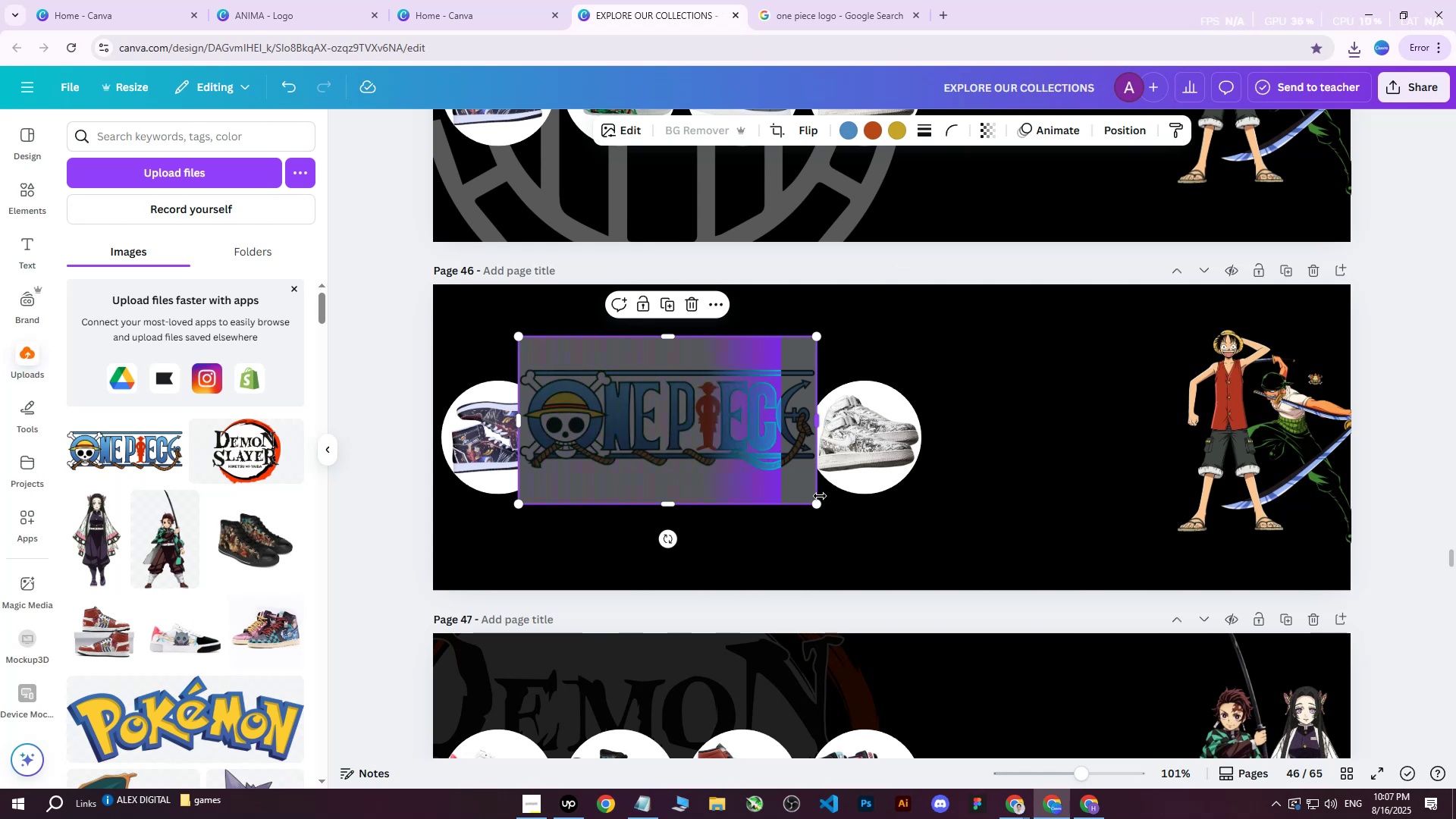 
left_click_drag(start_coordinate=[521, 504], to_coordinate=[362, 567])
 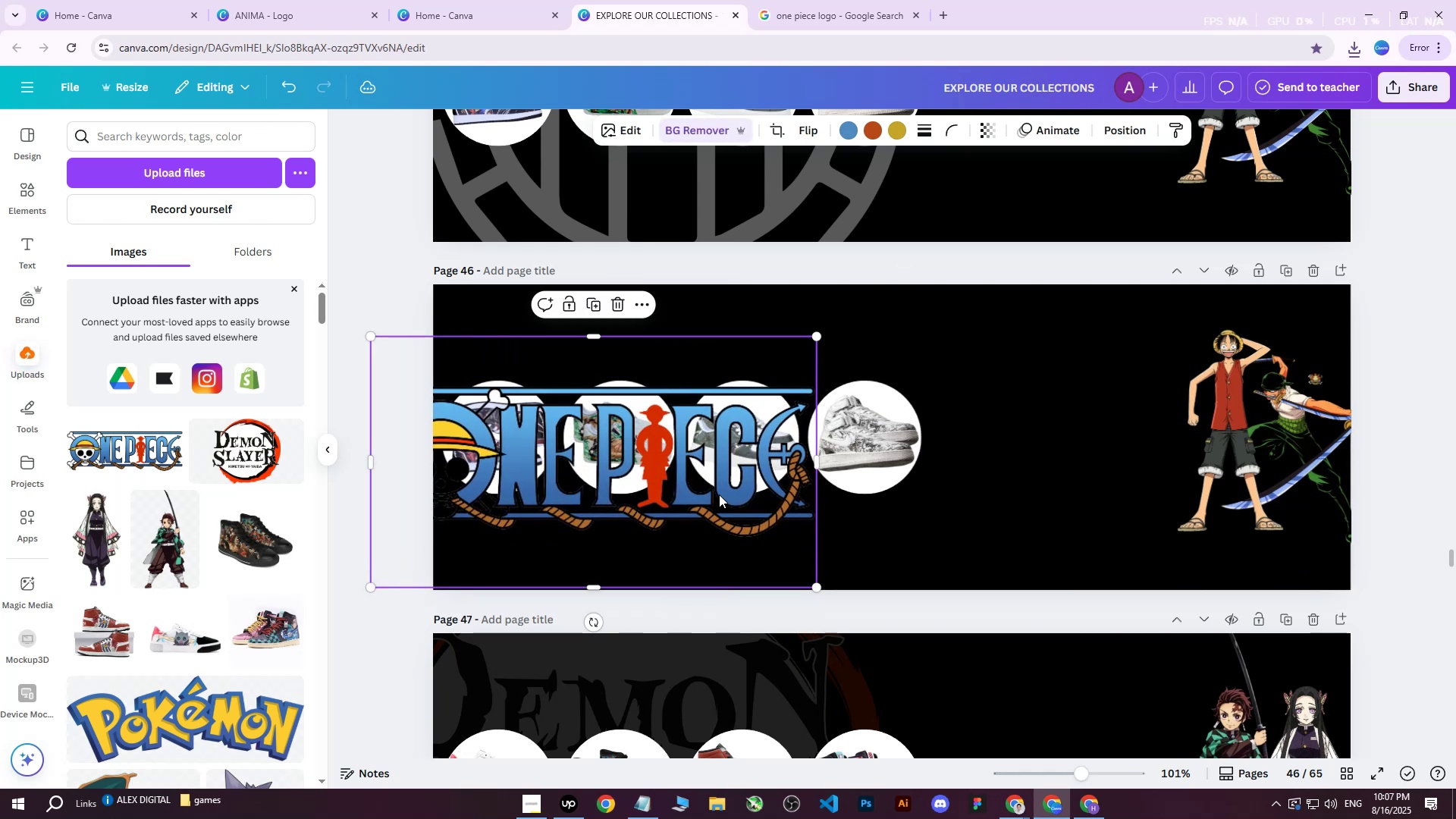 
left_click_drag(start_coordinate=[679, 472], to_coordinate=[695, 445])
 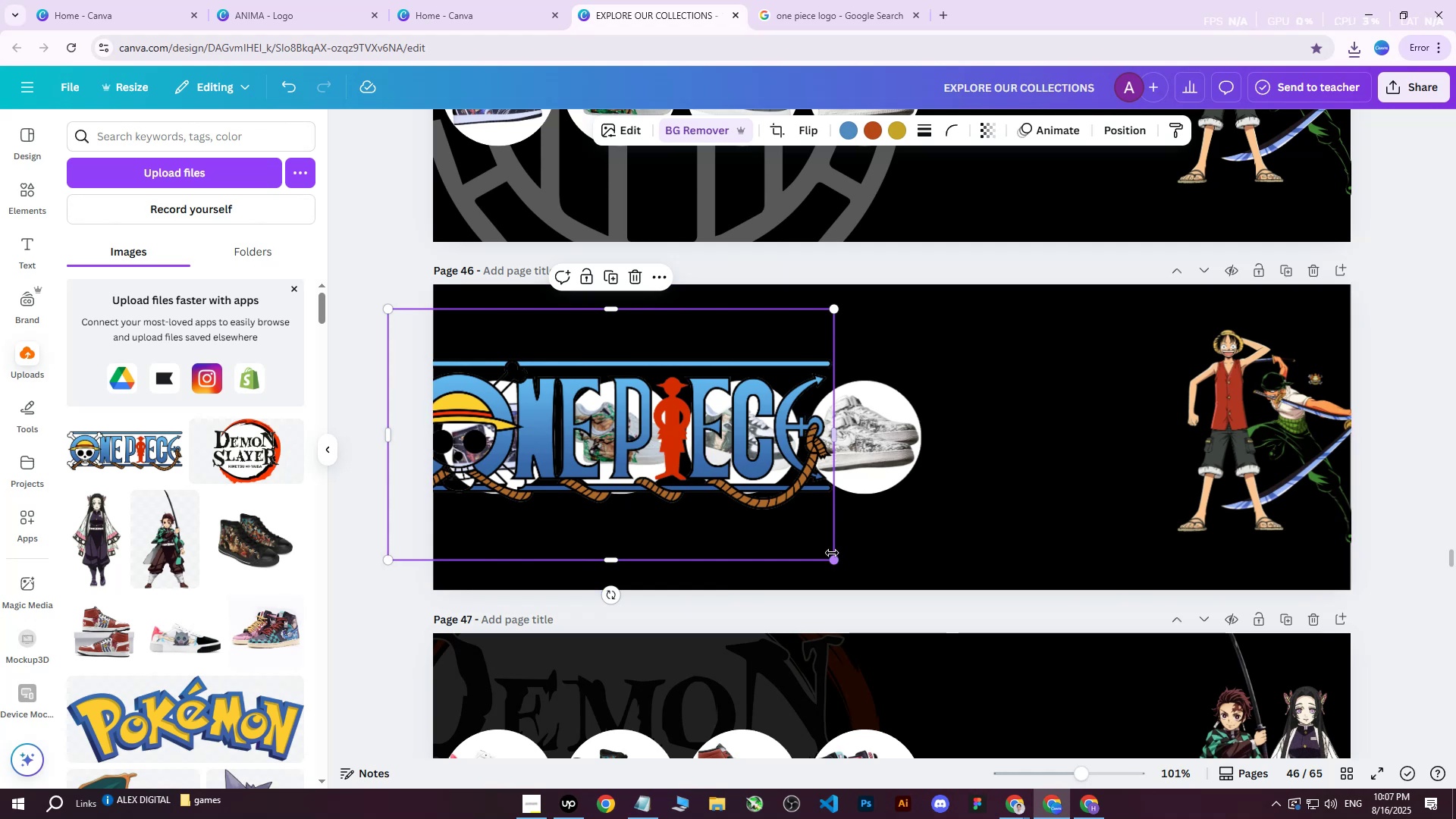 
left_click_drag(start_coordinate=[831, 557], to_coordinate=[991, 648])
 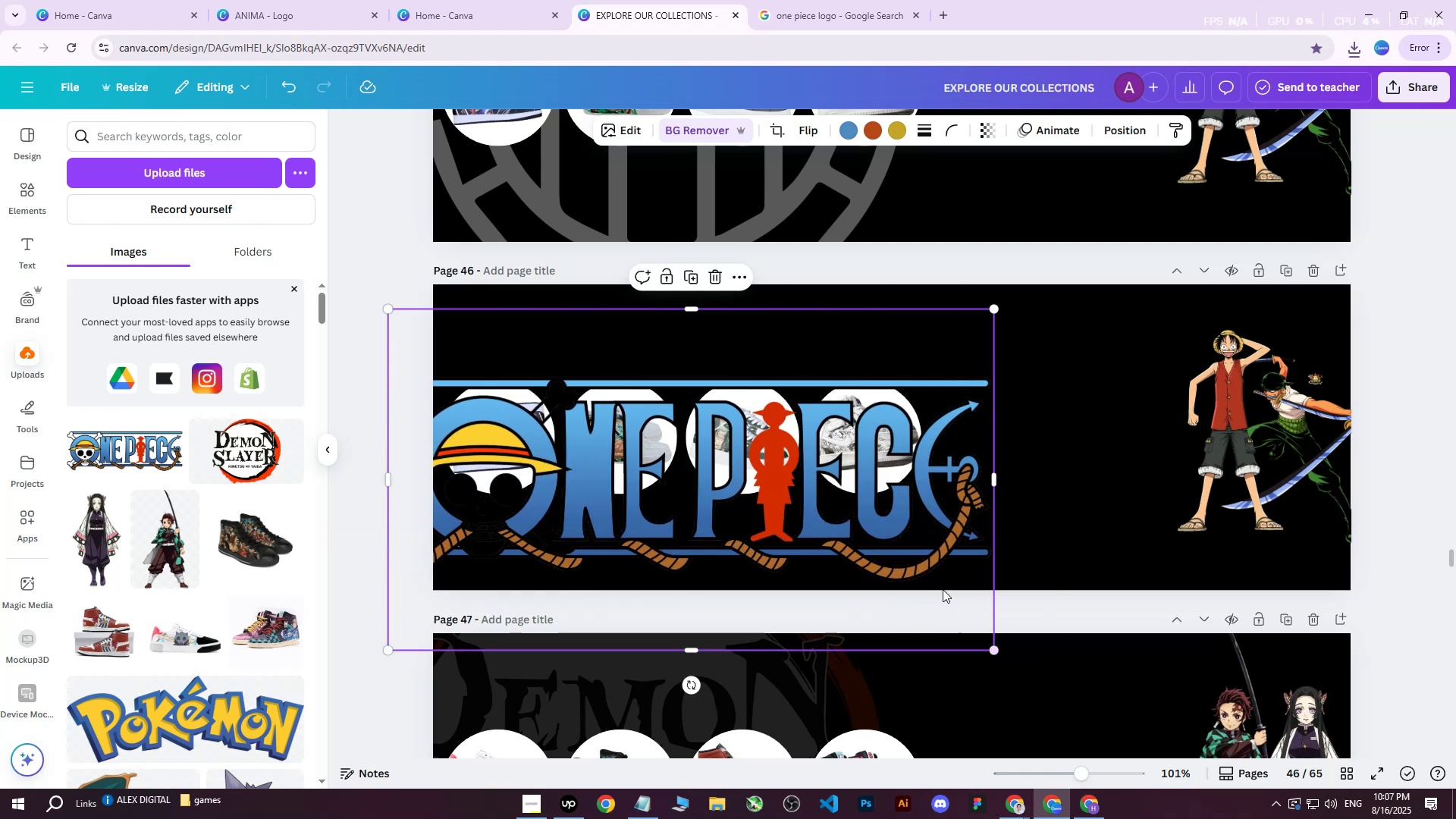 
left_click_drag(start_coordinate=[910, 560], to_coordinate=[839, 523])
 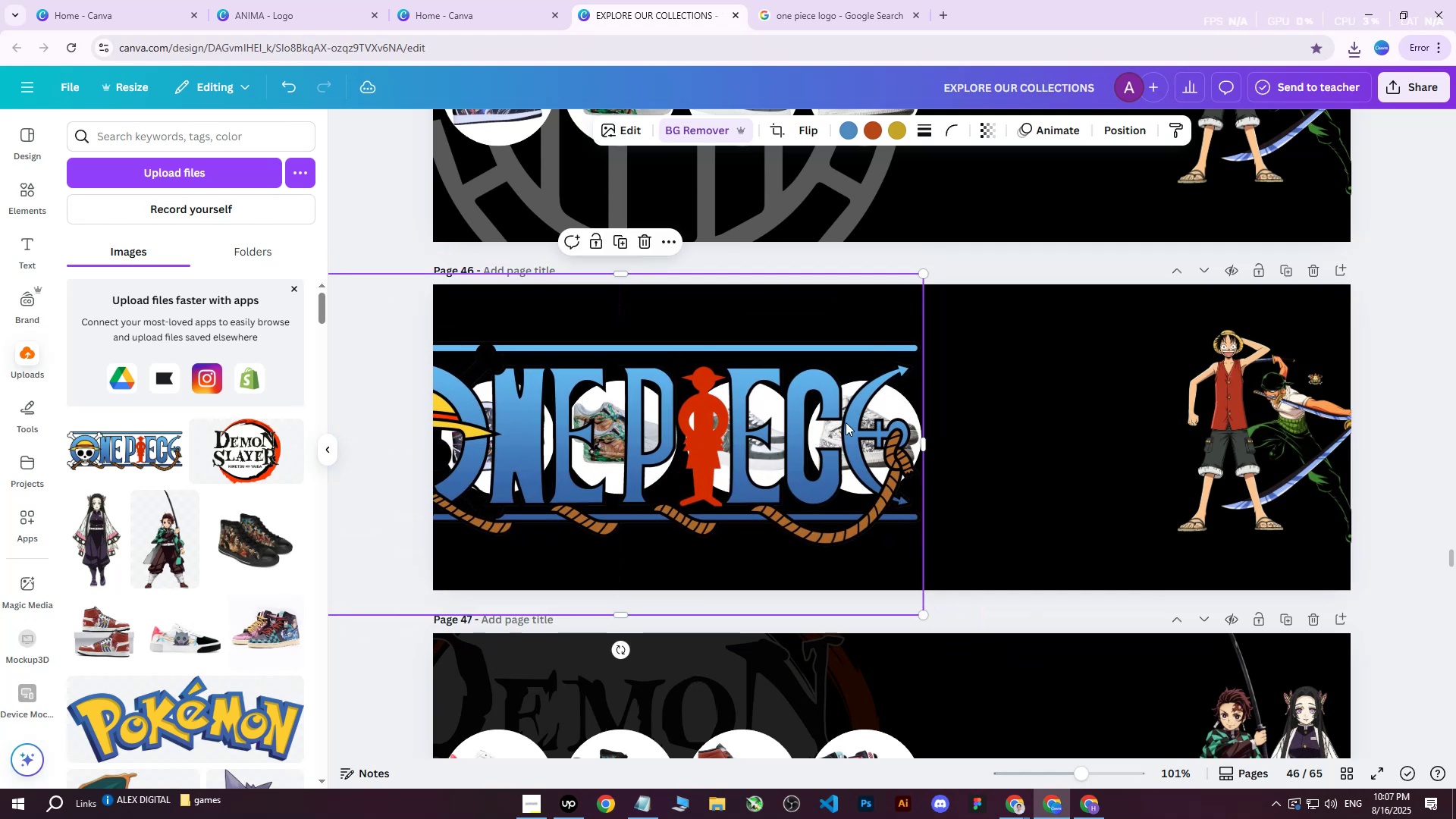 
scroll: coordinate [909, 416], scroll_direction: up, amount: 1.0
 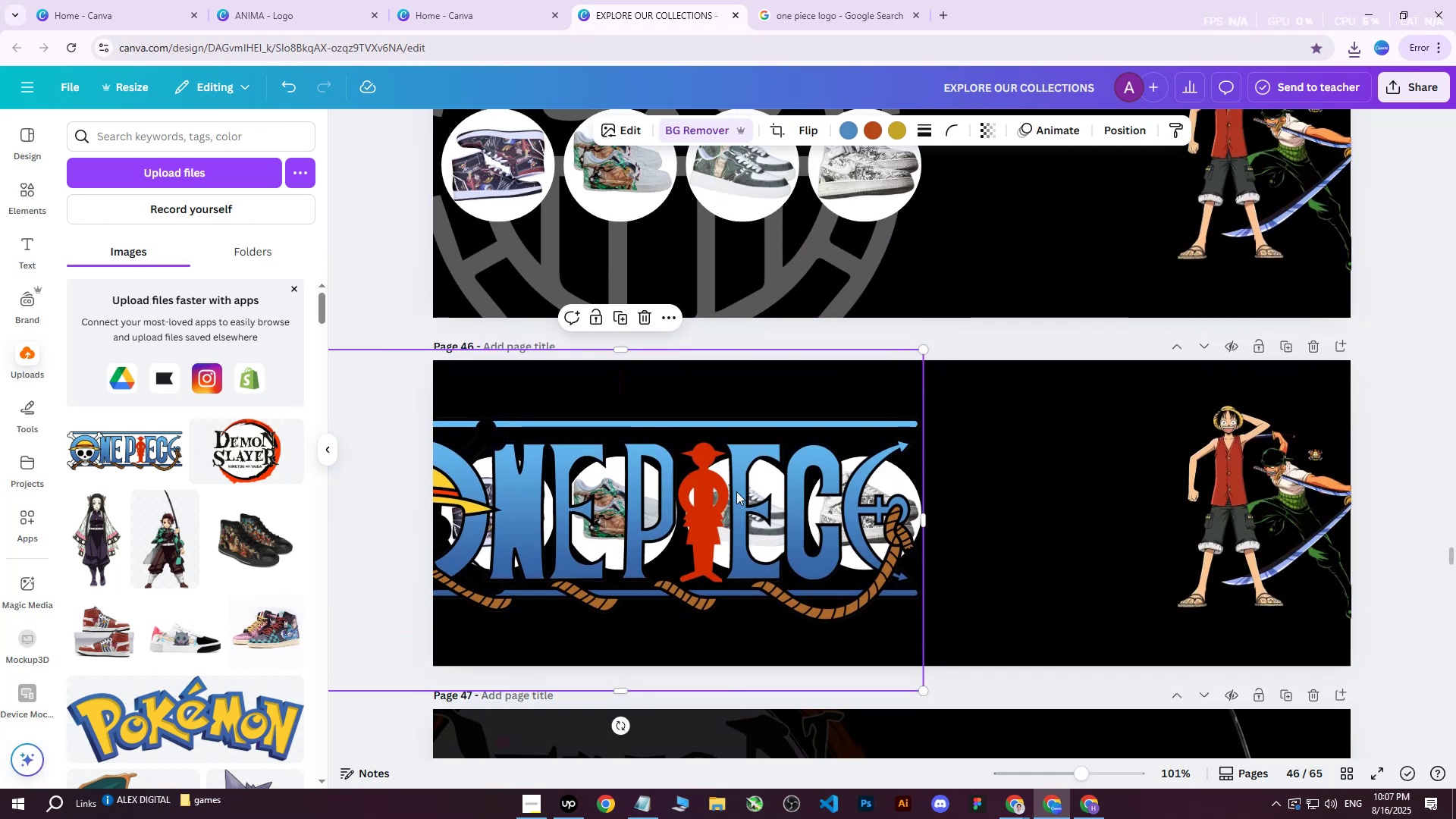 
left_click_drag(start_coordinate=[924, 692], to_coordinate=[983, 714])
 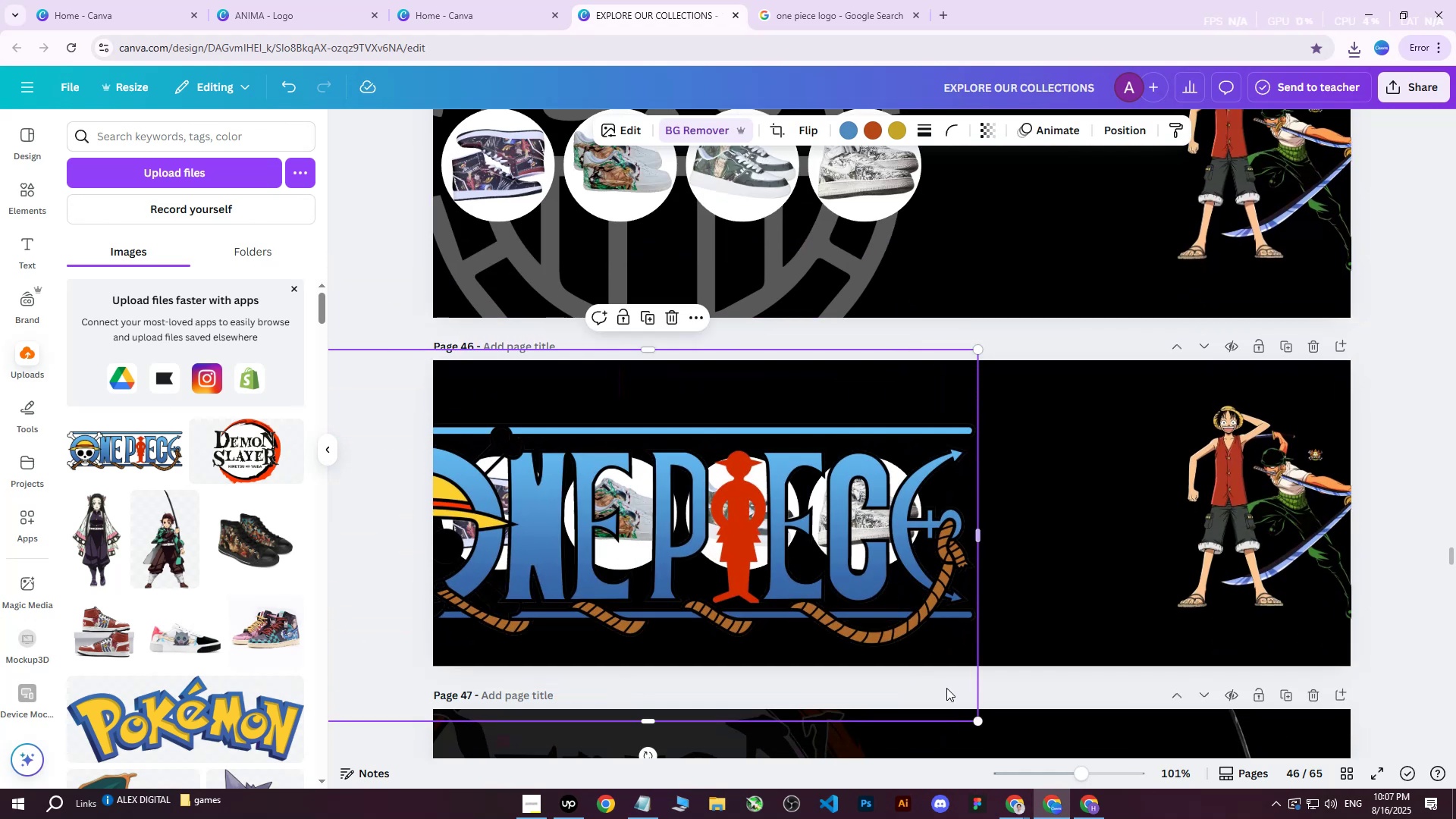 
left_click_drag(start_coordinate=[927, 672], to_coordinate=[905, 650])
 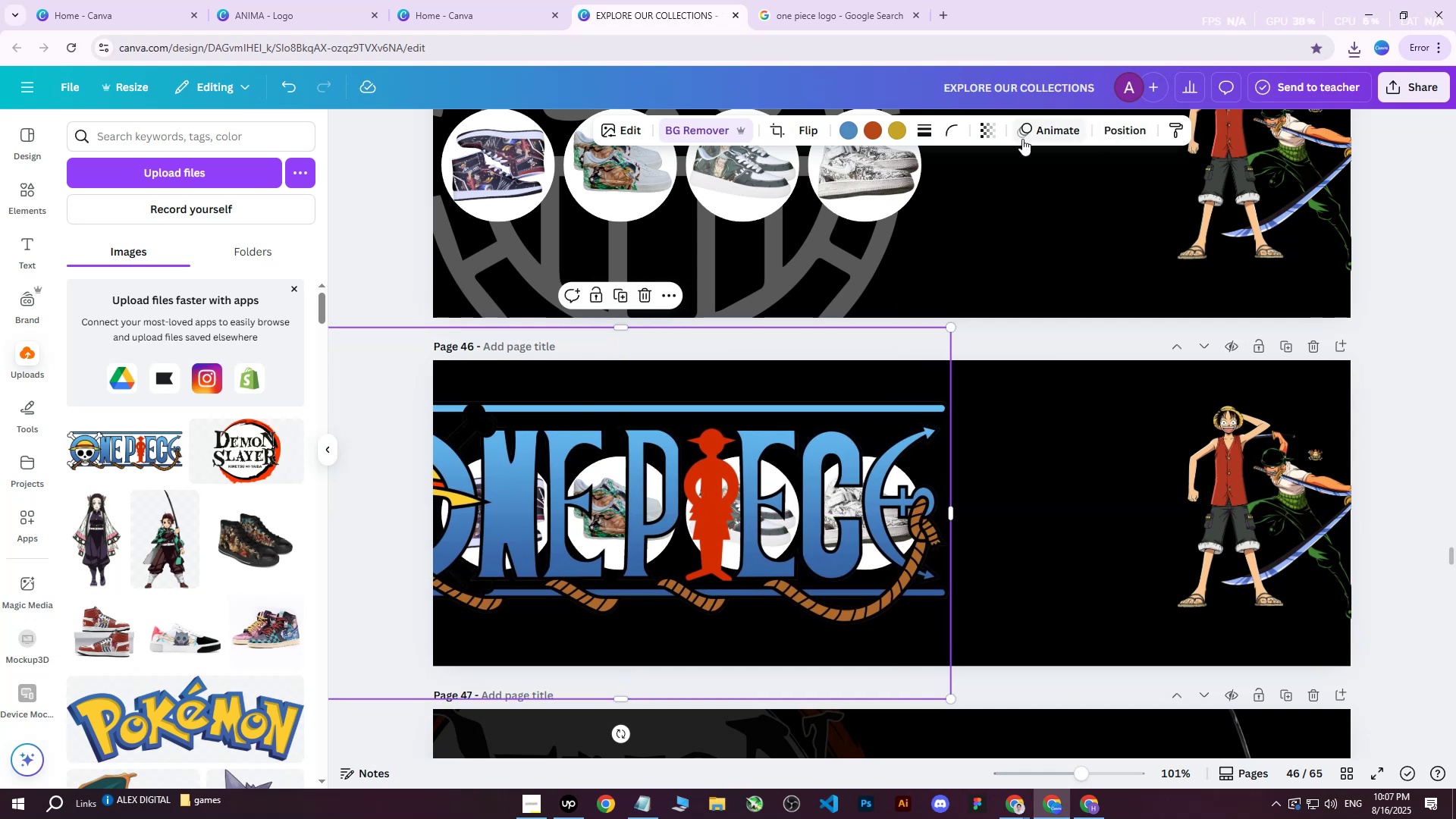 
left_click([985, 134])
 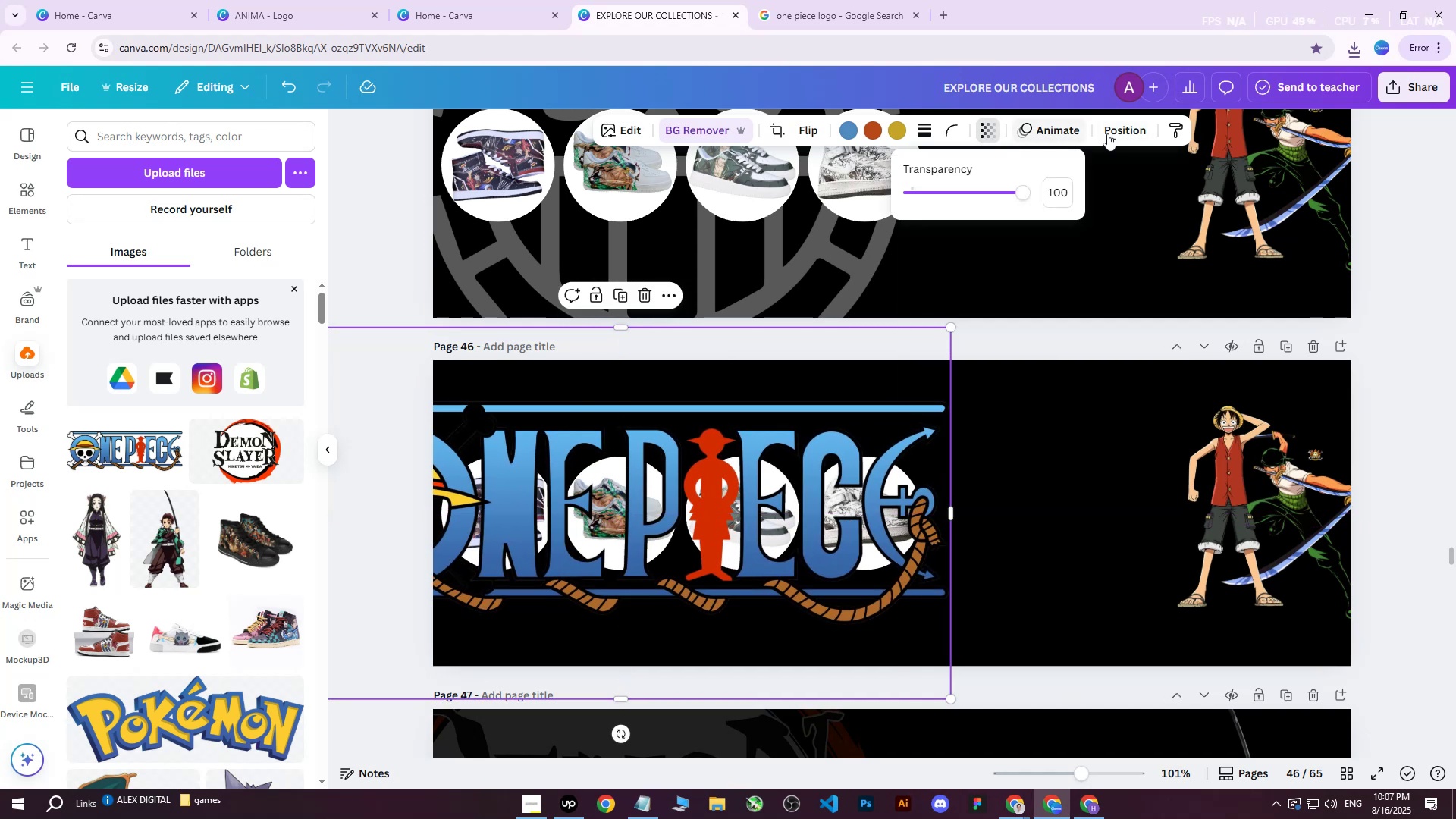 
left_click([1116, 134])
 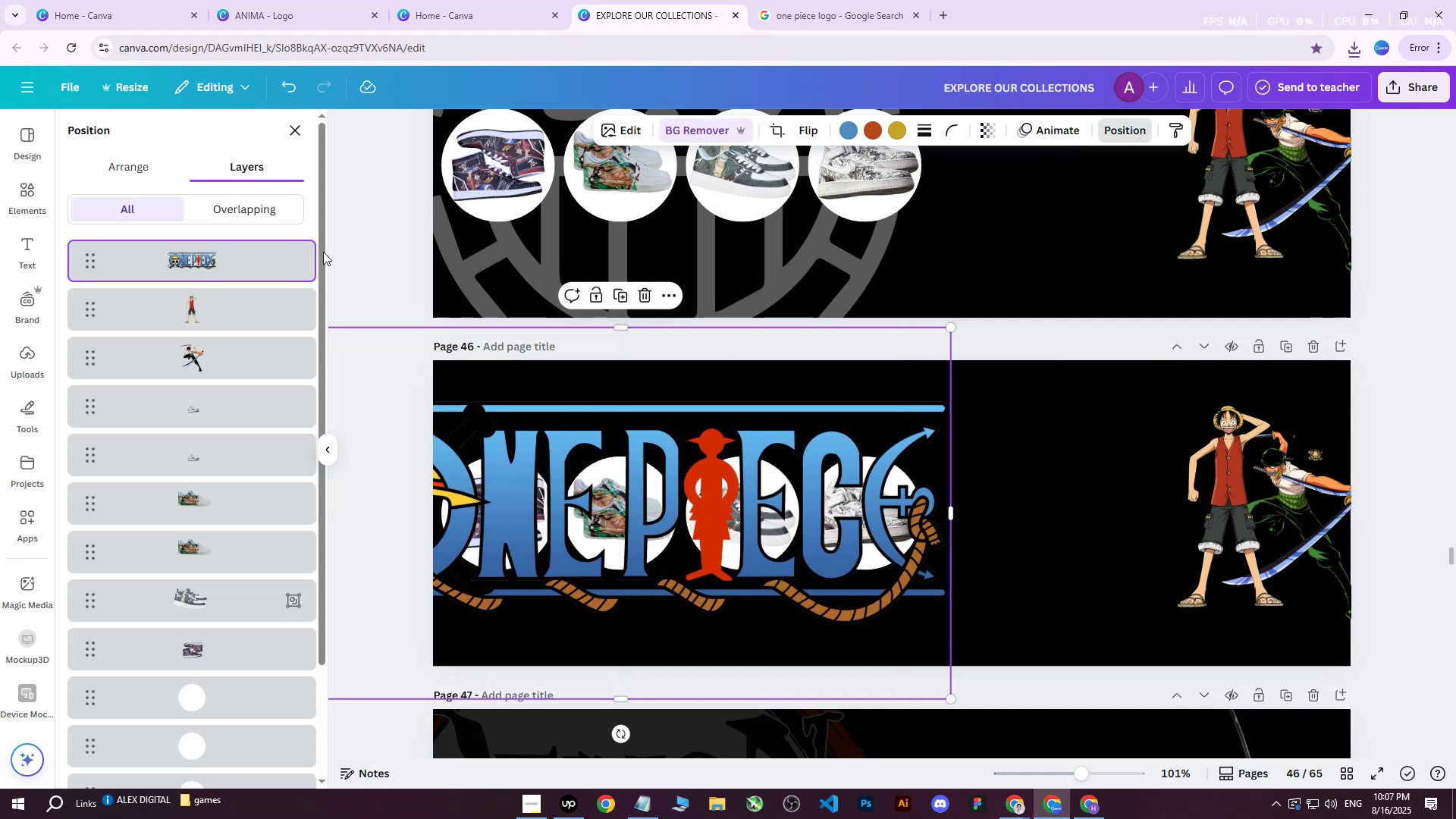 
left_click_drag(start_coordinate=[234, 260], to_coordinate=[201, 730])
 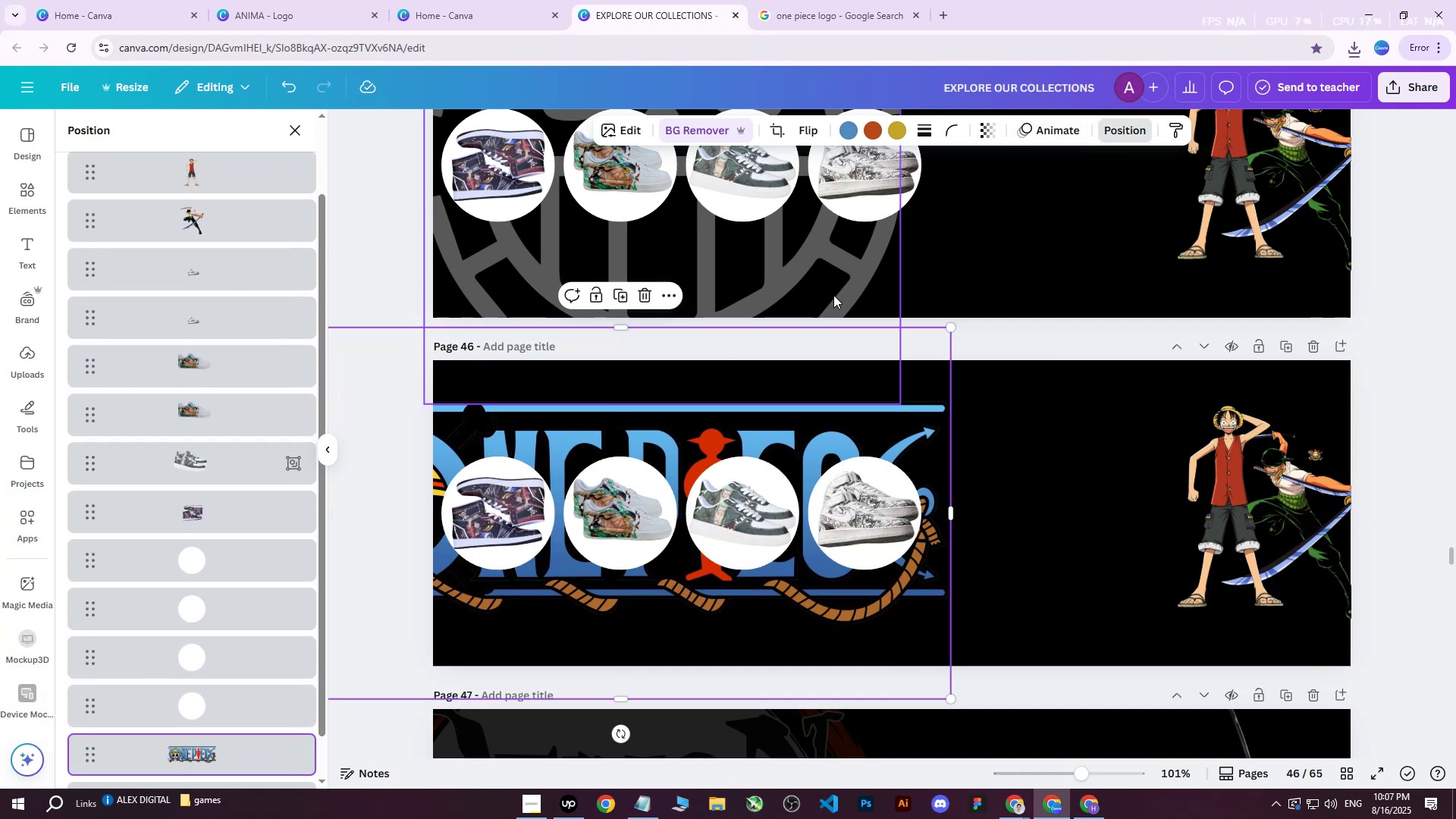 
scroll: coordinate [259, 410], scroll_direction: down, amount: 6.0
 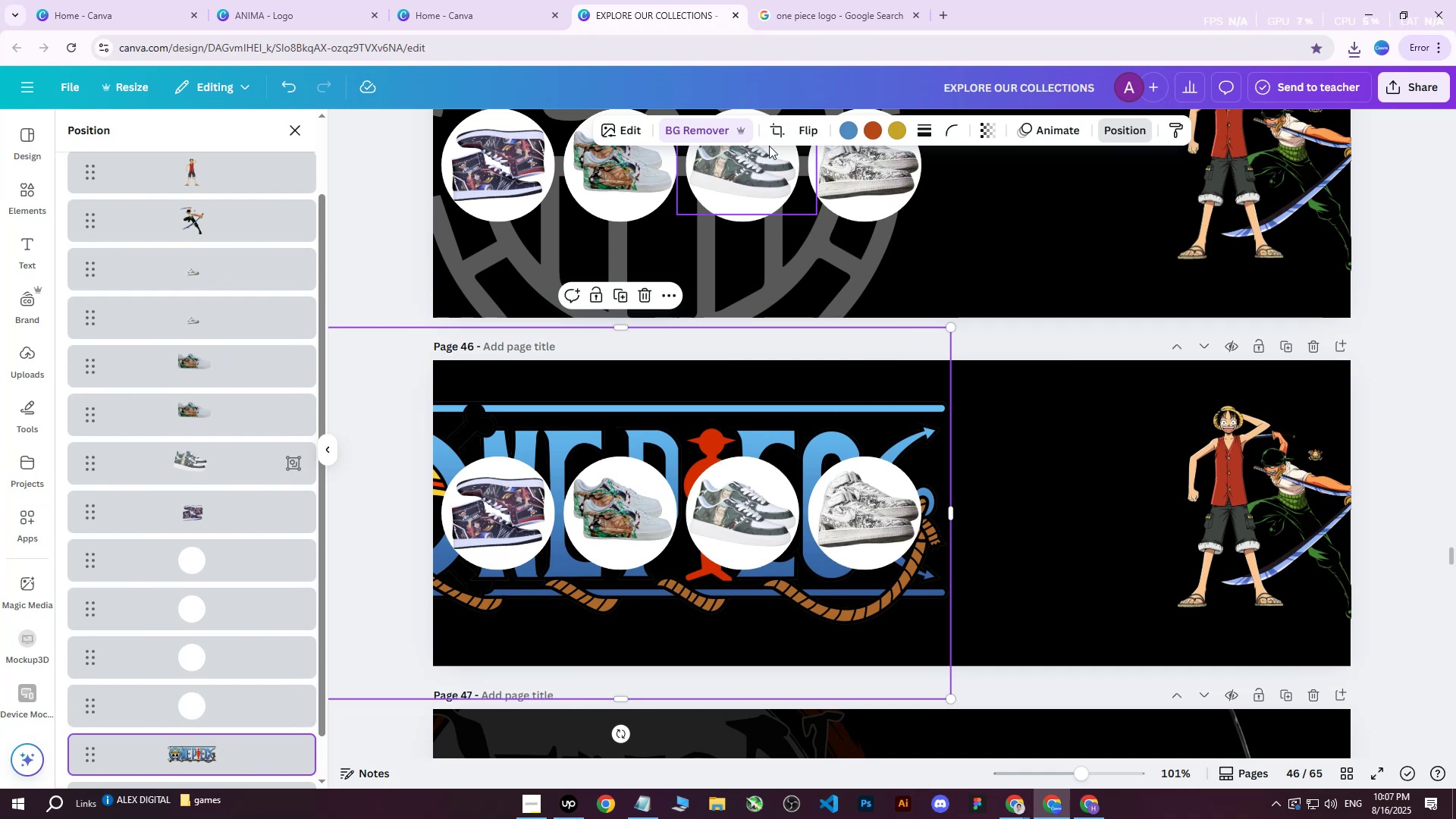 
left_click([984, 130])
 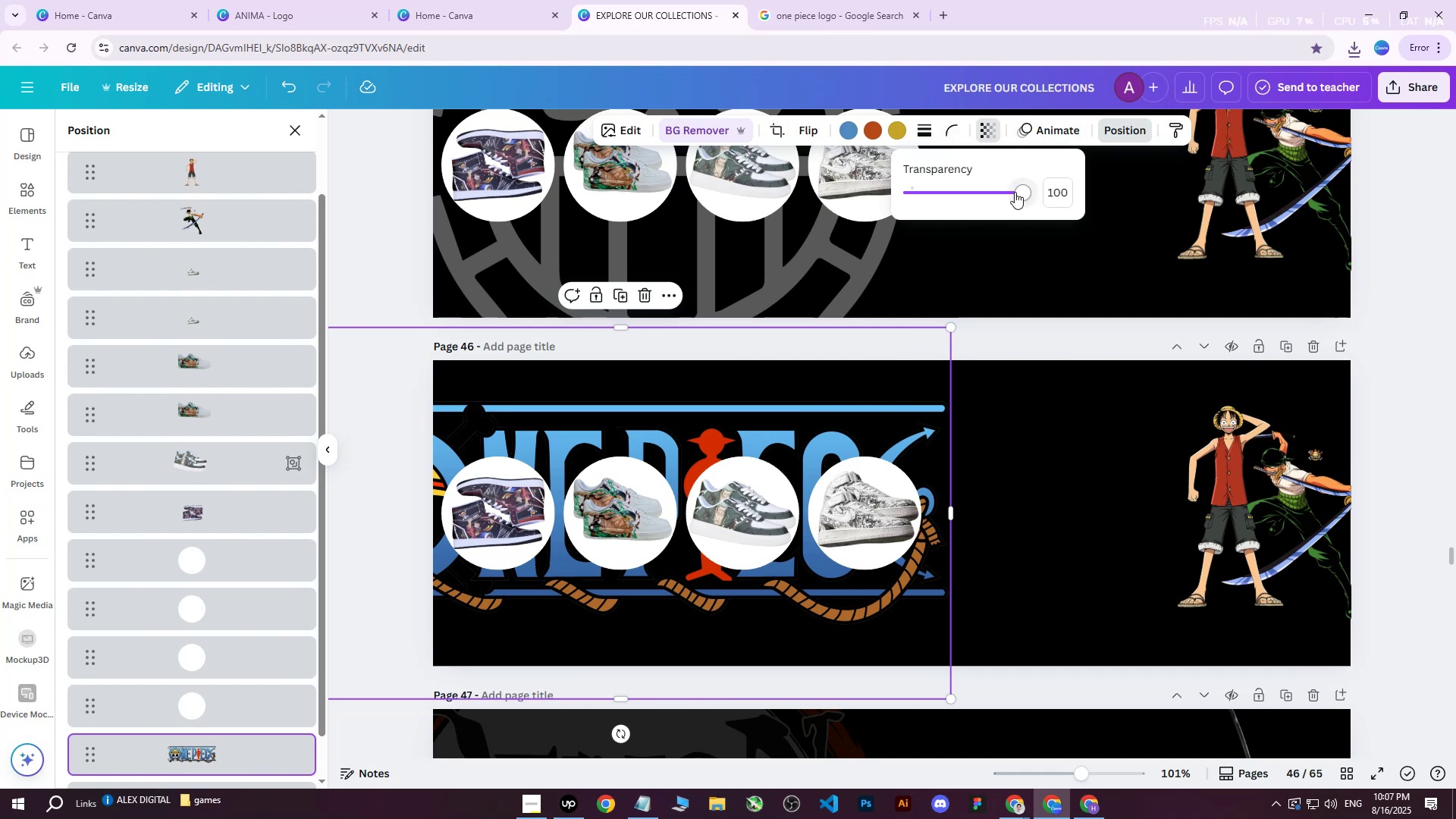 
left_click_drag(start_coordinate=[1017, 191], to_coordinate=[937, 198])
 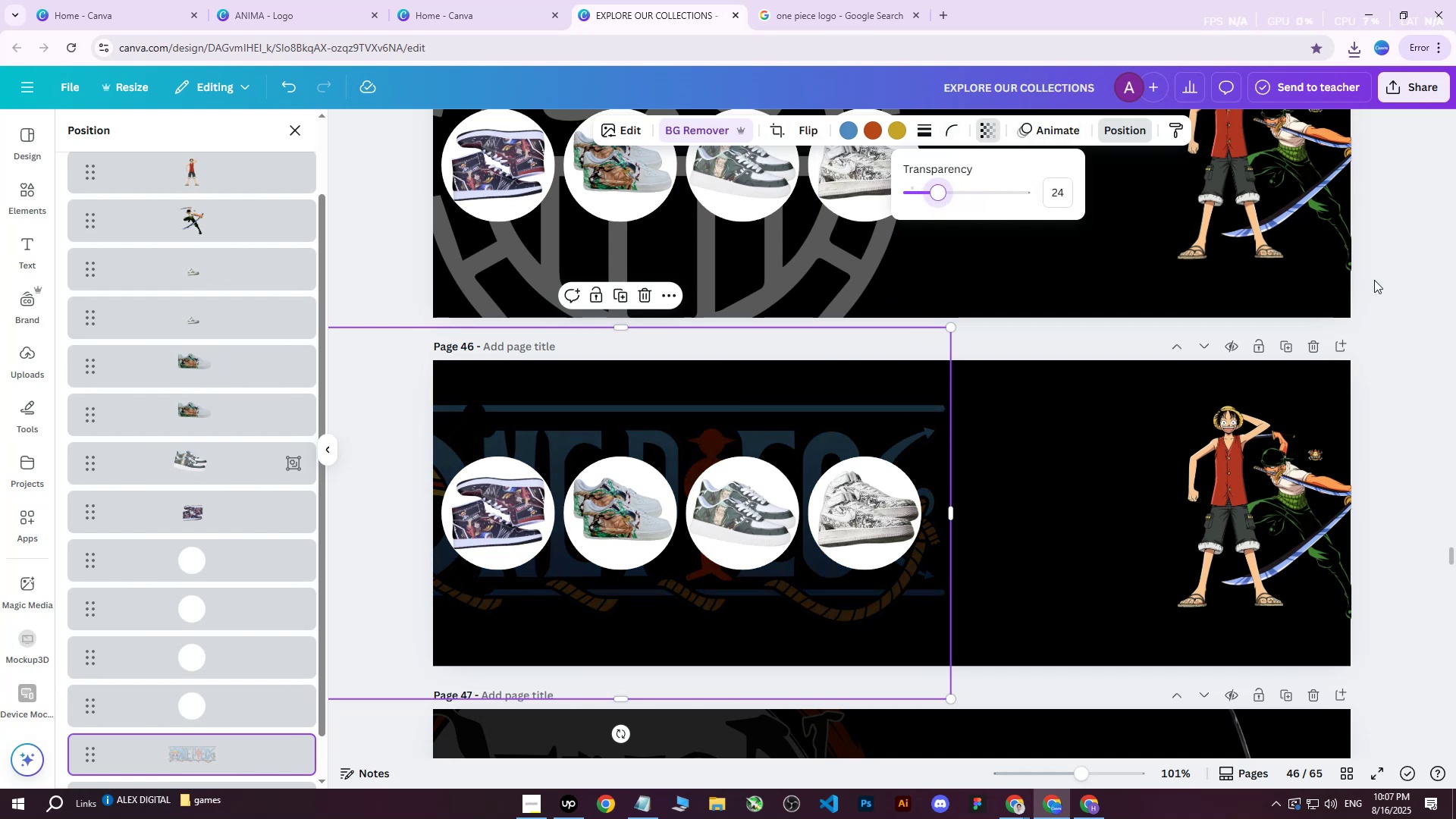 
double_click([1407, 89])
 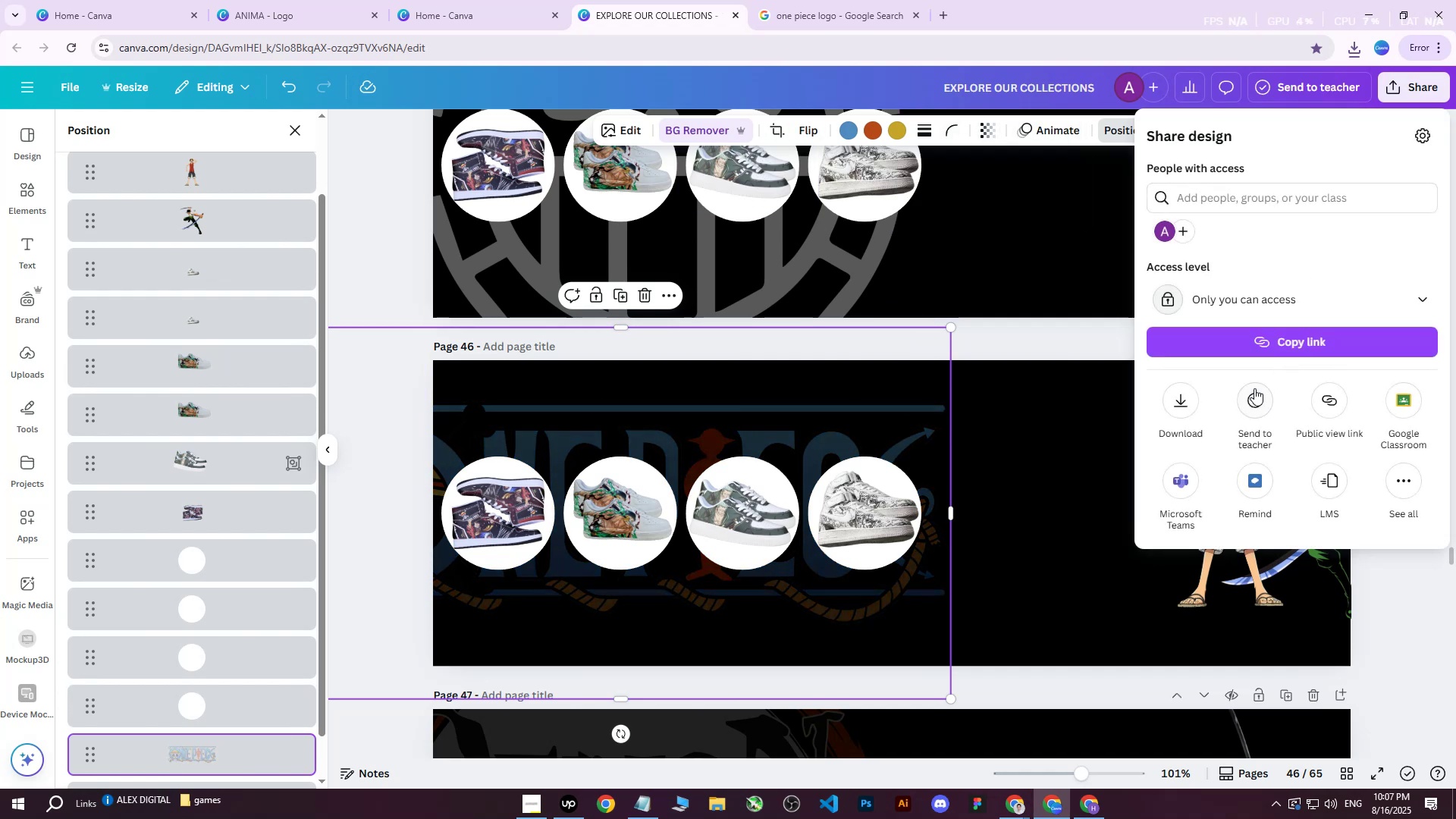 
left_click([1190, 398])
 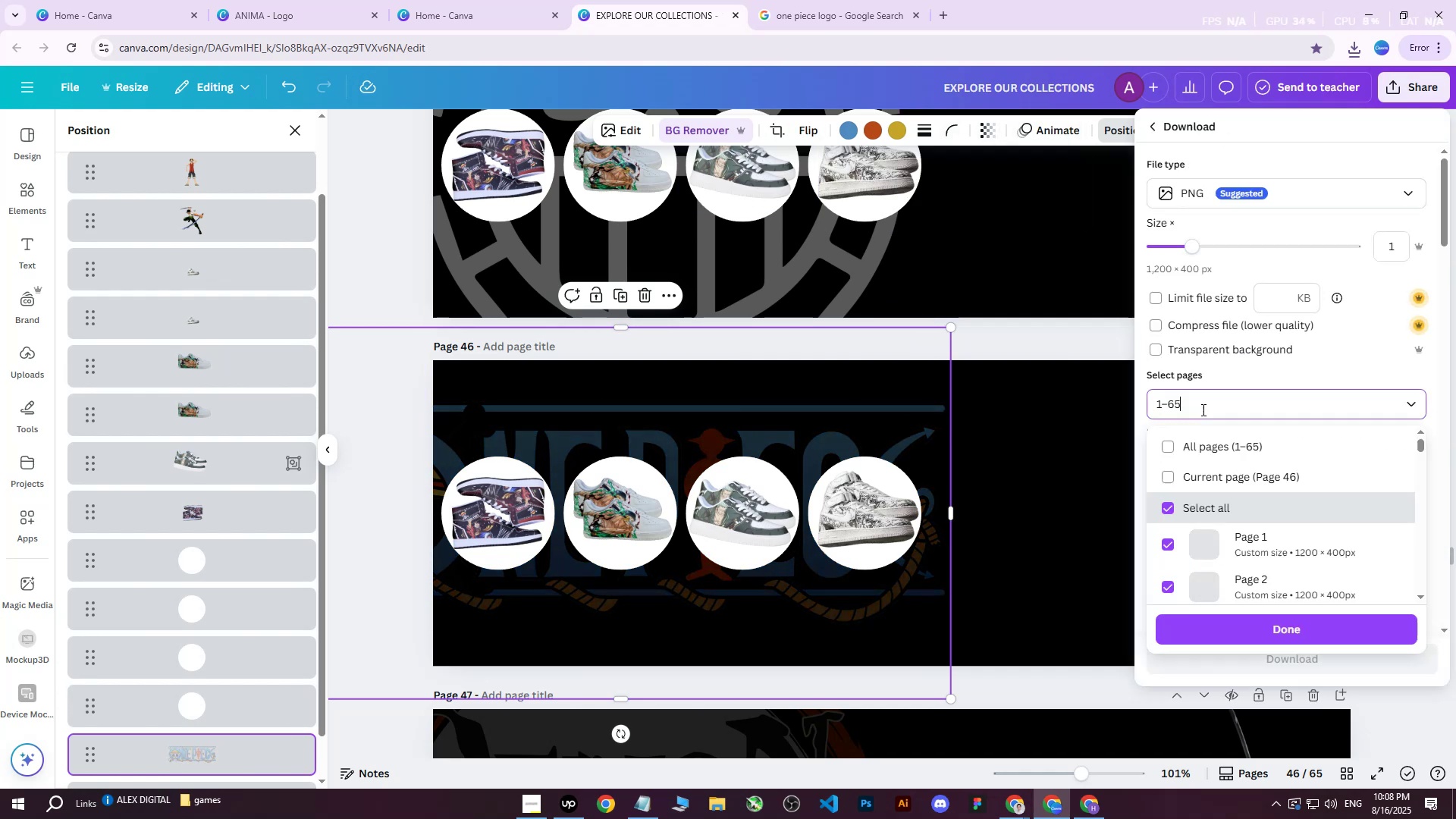 
double_click([1197, 443])
 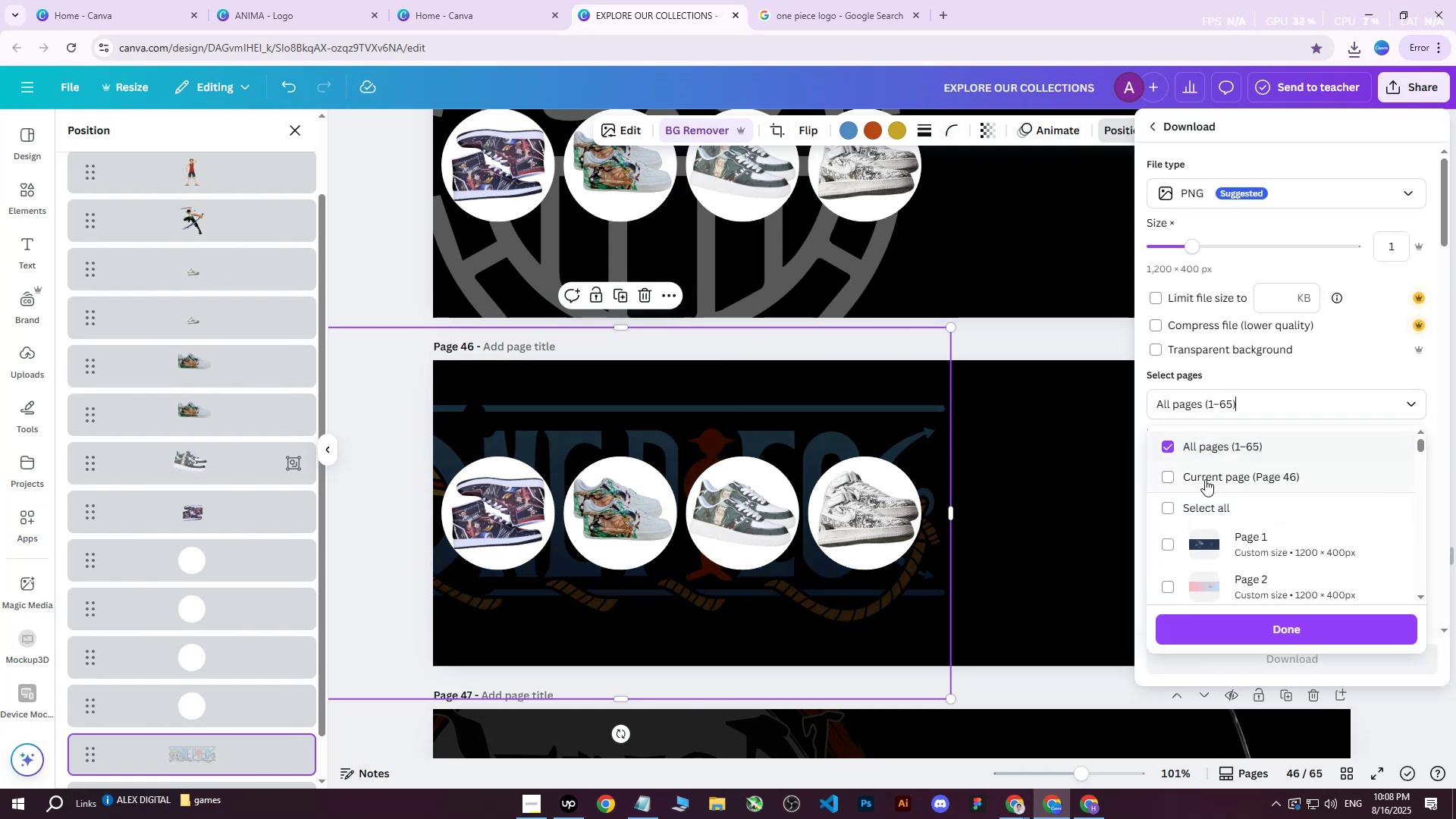 
triple_click([1205, 479])
 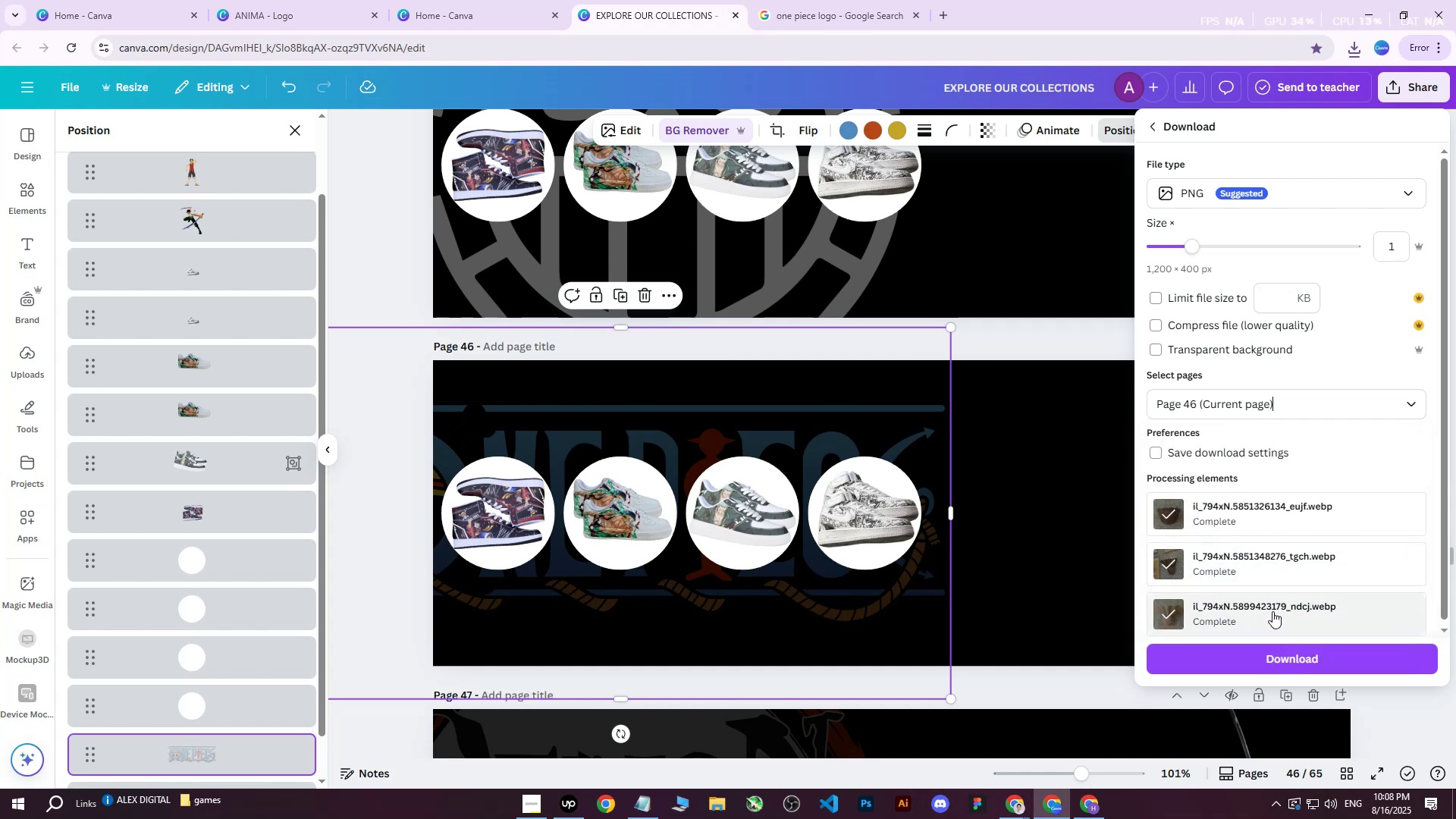 
left_click([1285, 655])
 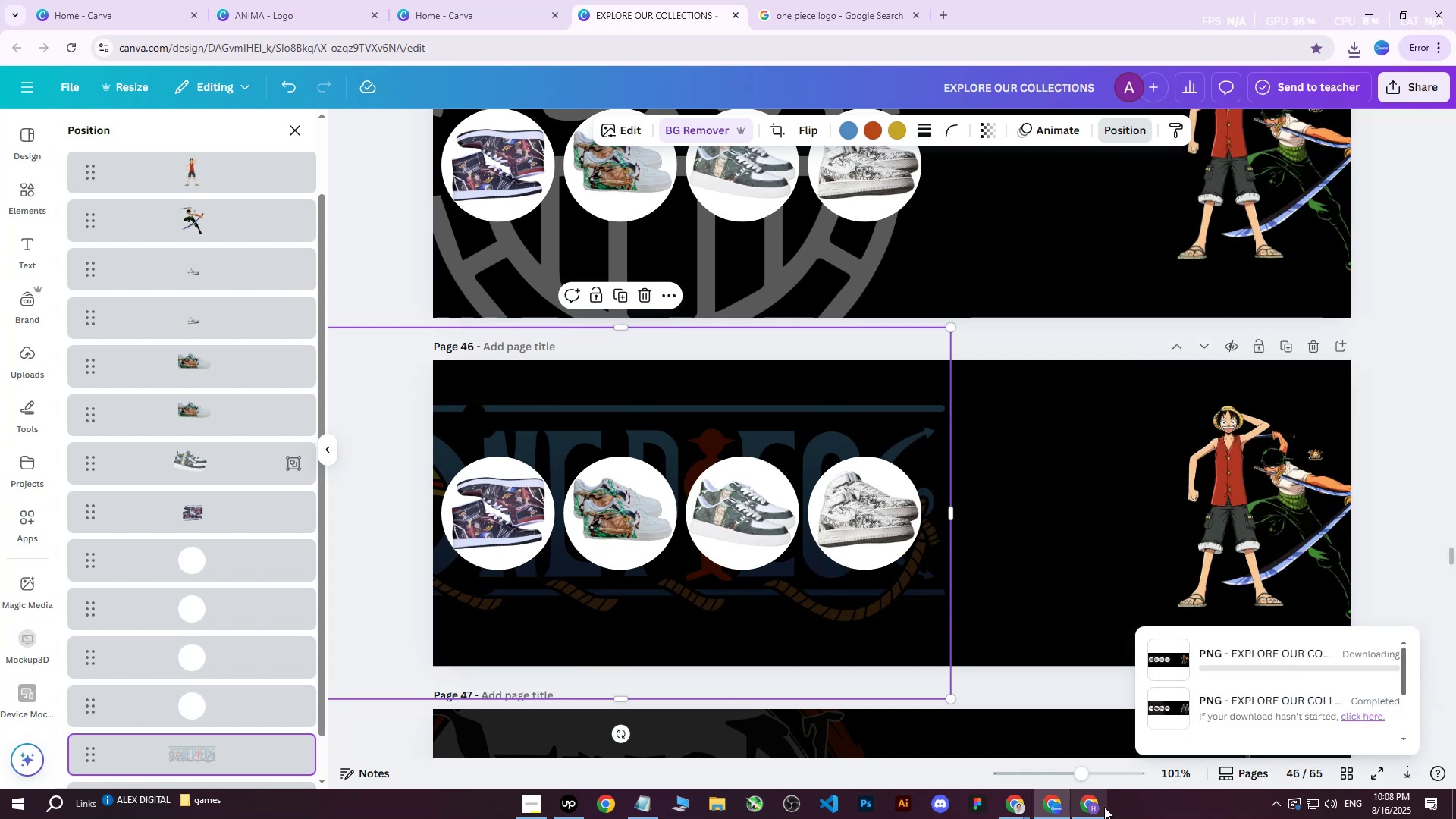 
left_click([1098, 811])
 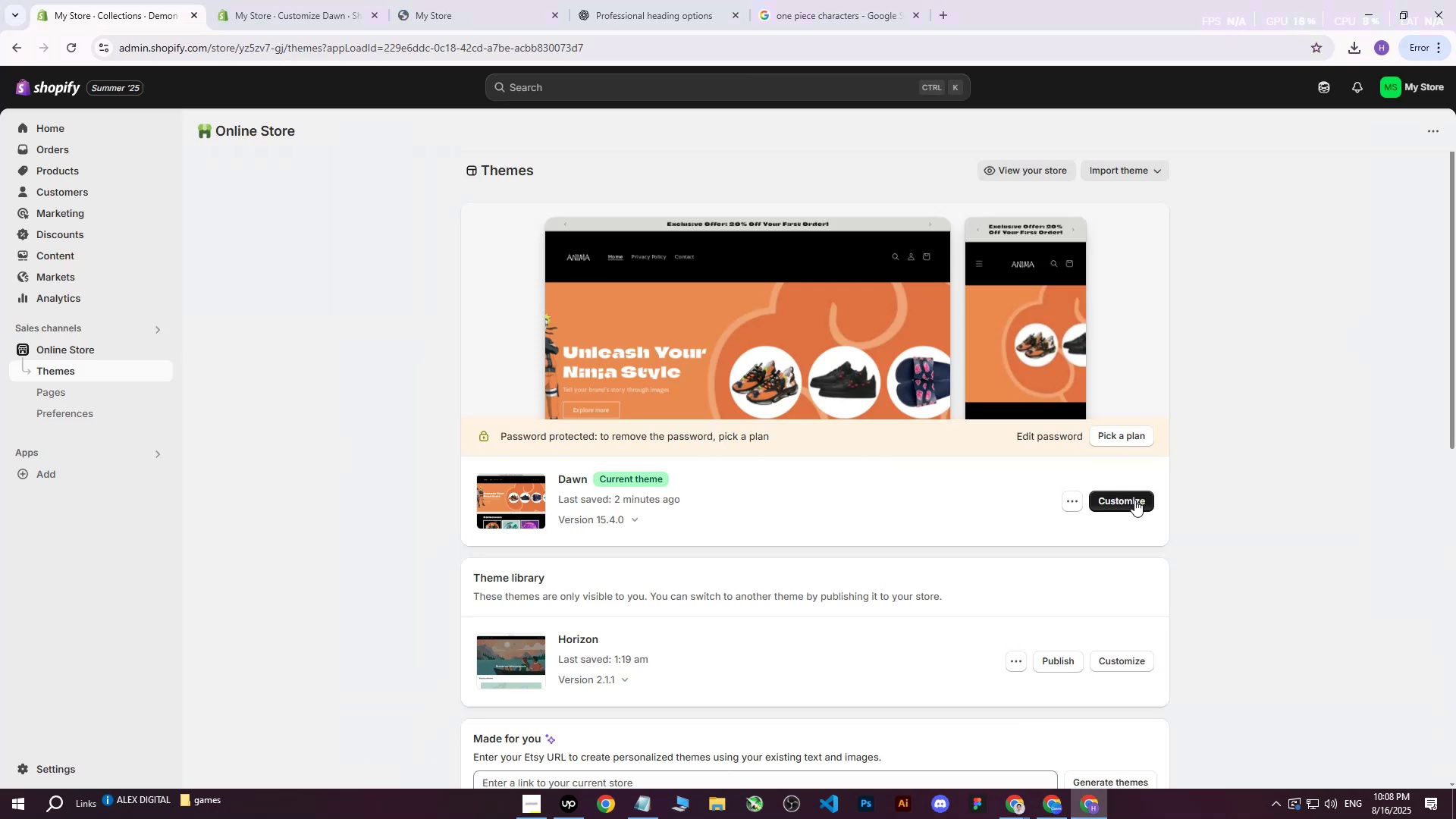 
left_click([1134, 500])
 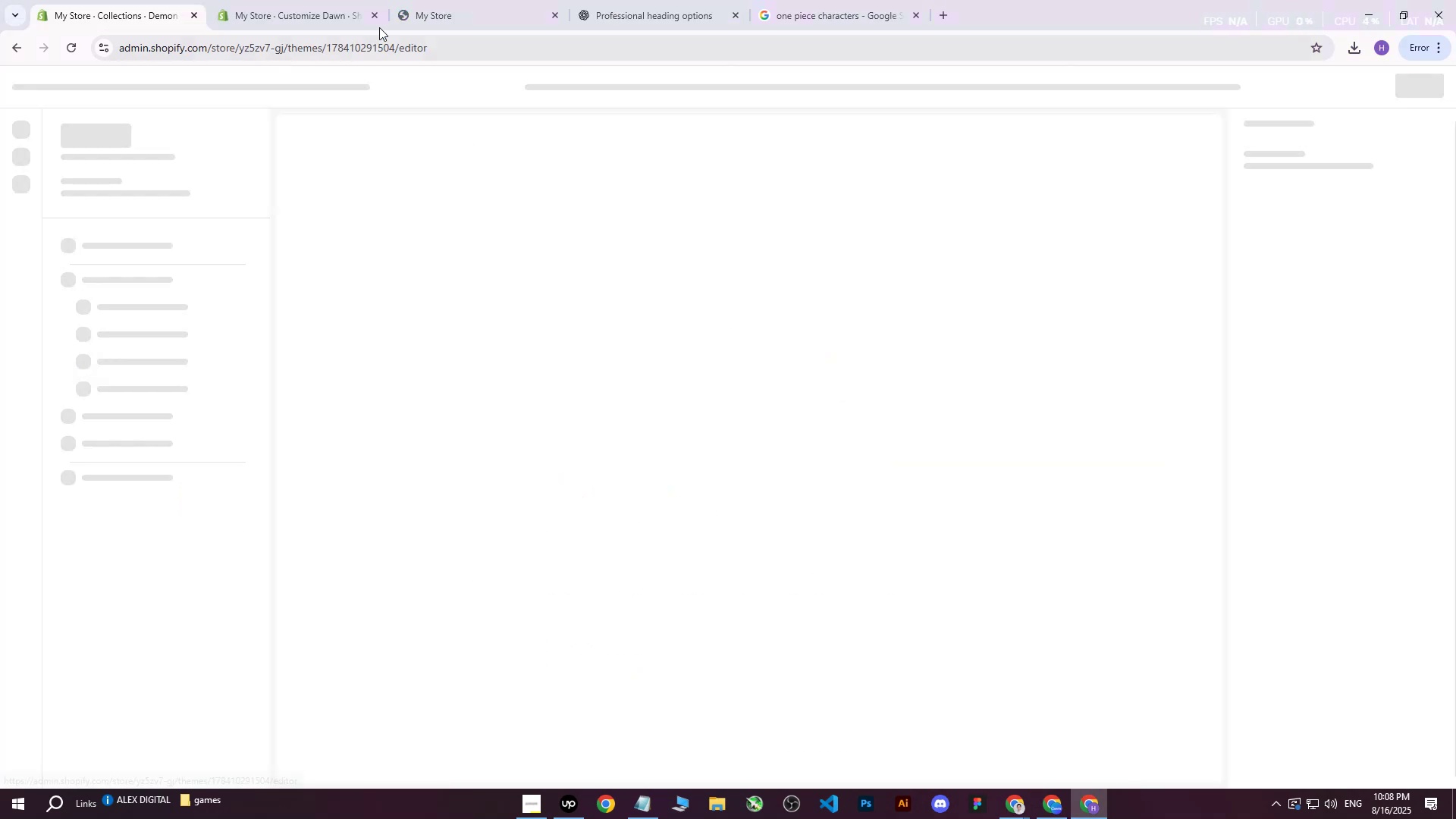 
left_click([356, 0])
 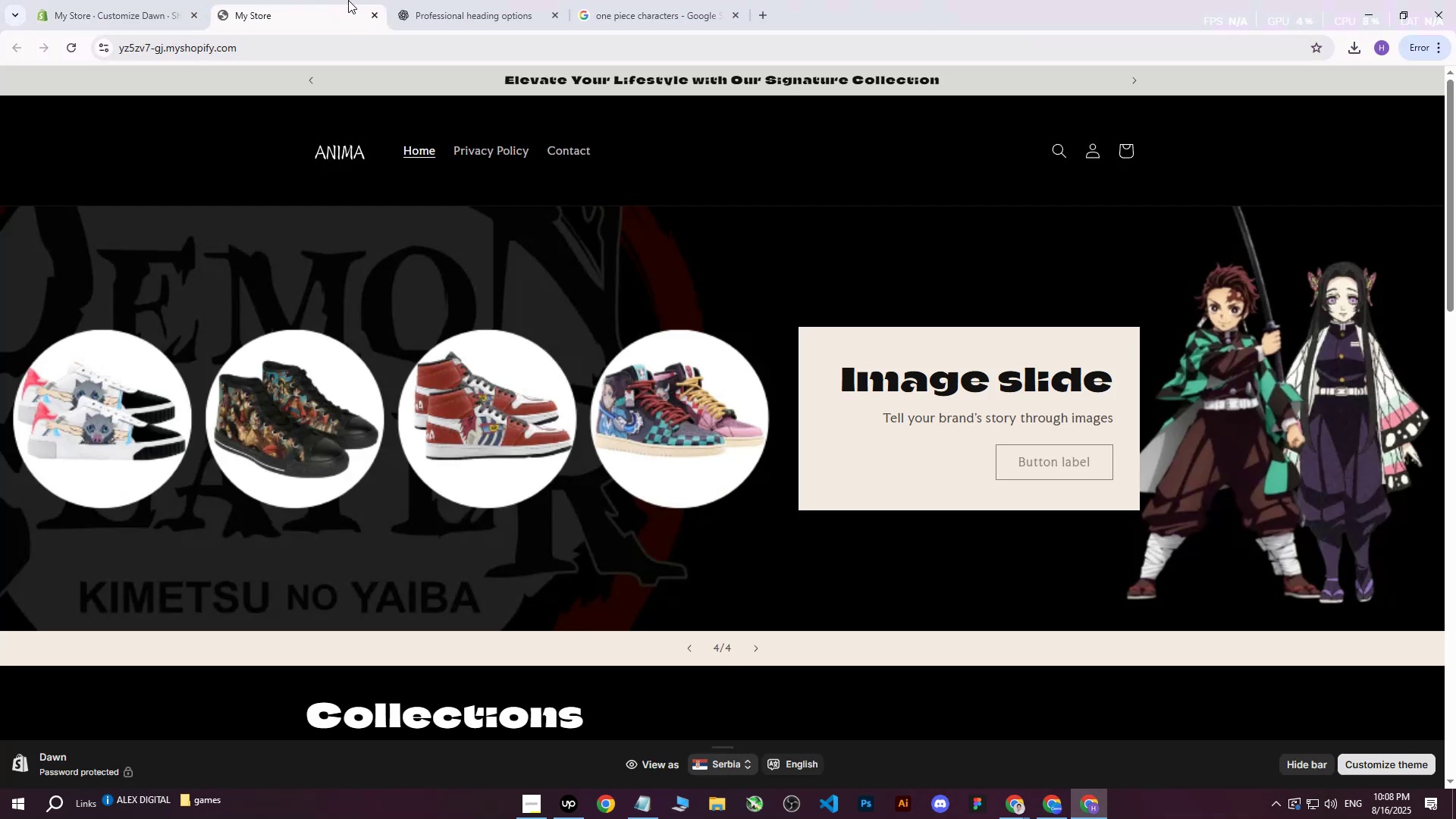 
left_click([370, 14])
 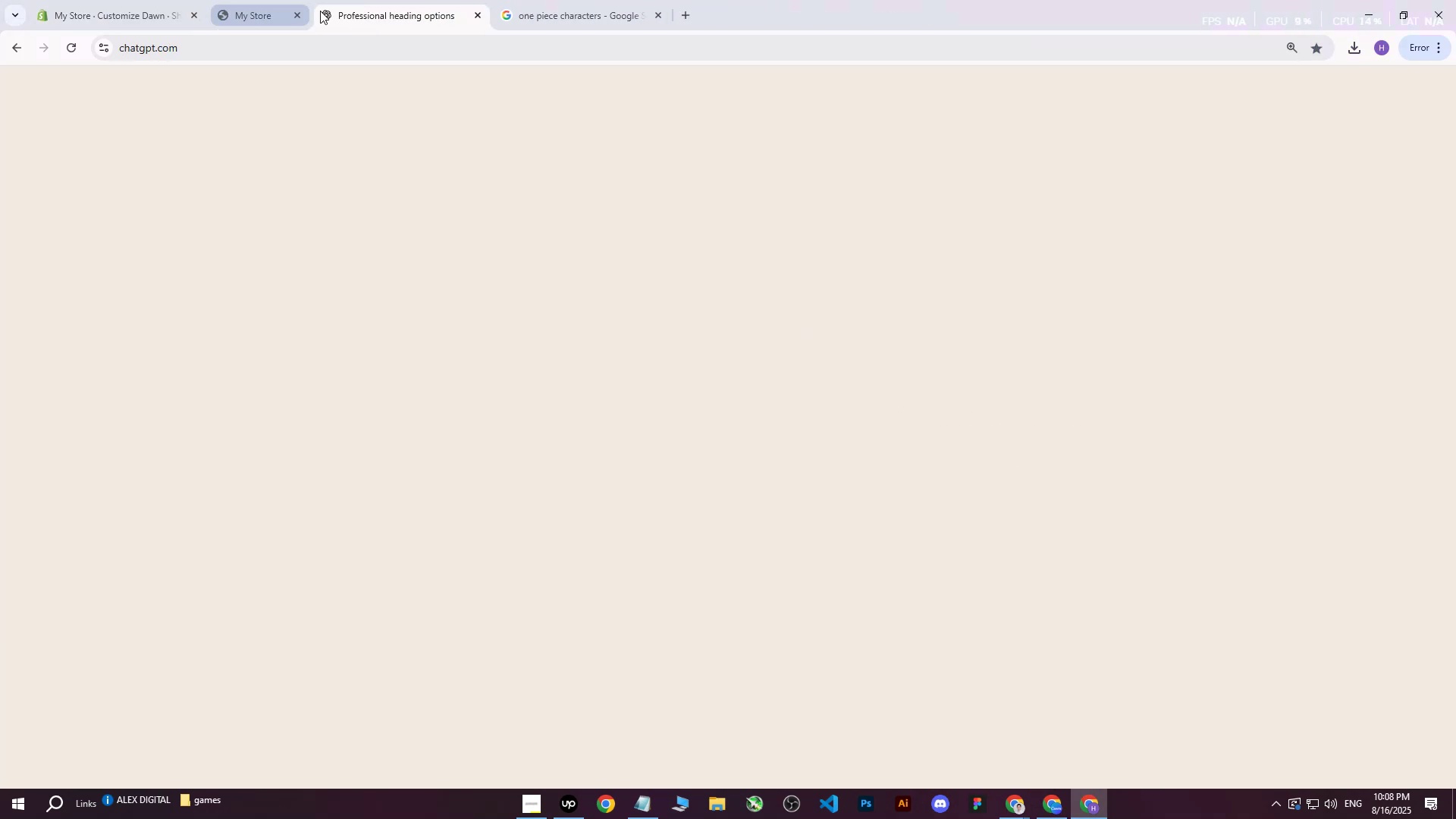 
left_click_drag(start_coordinate=[129, 0], to_coordinate=[123, 0])
 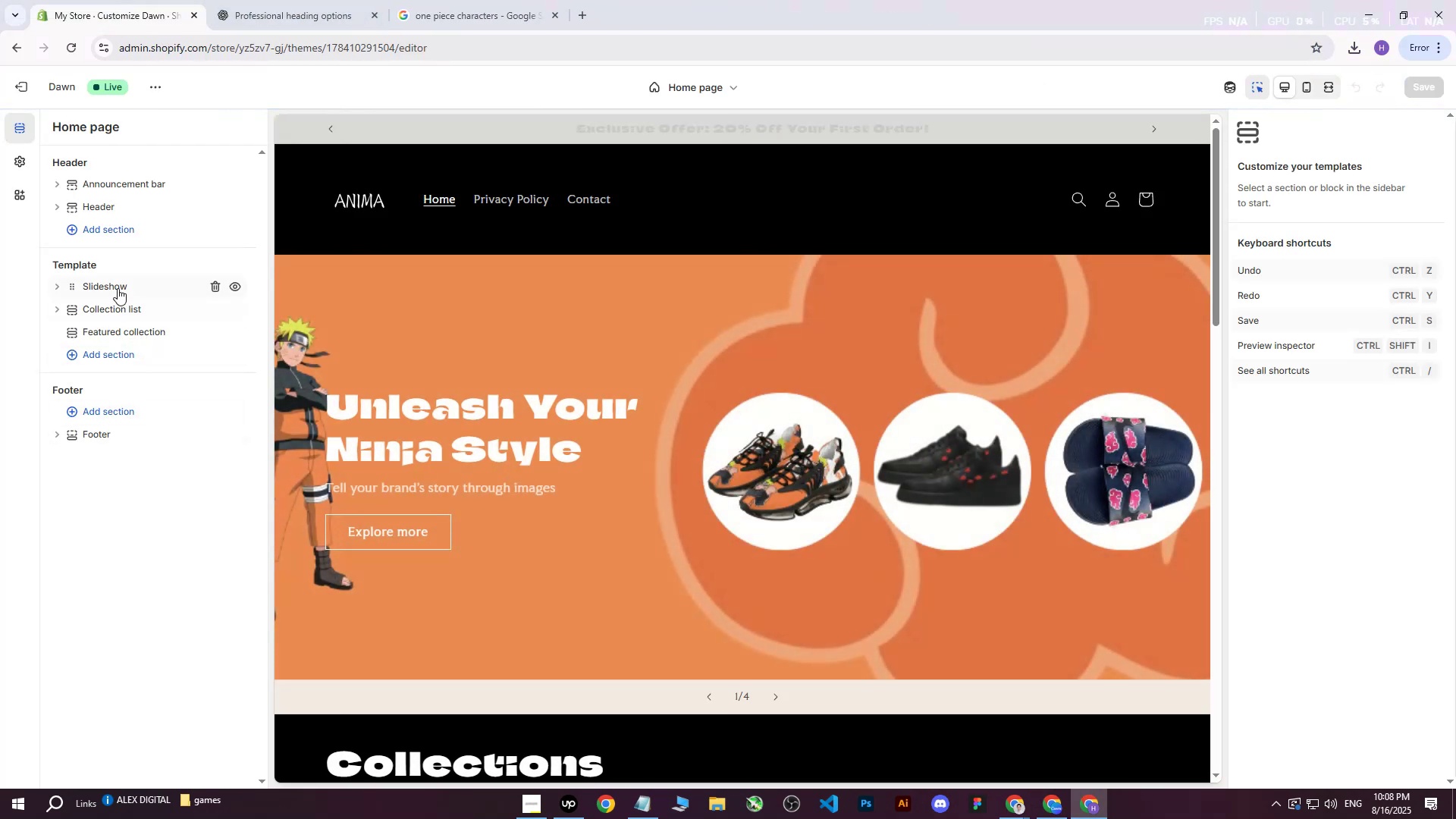 
double_click([55, 287])
 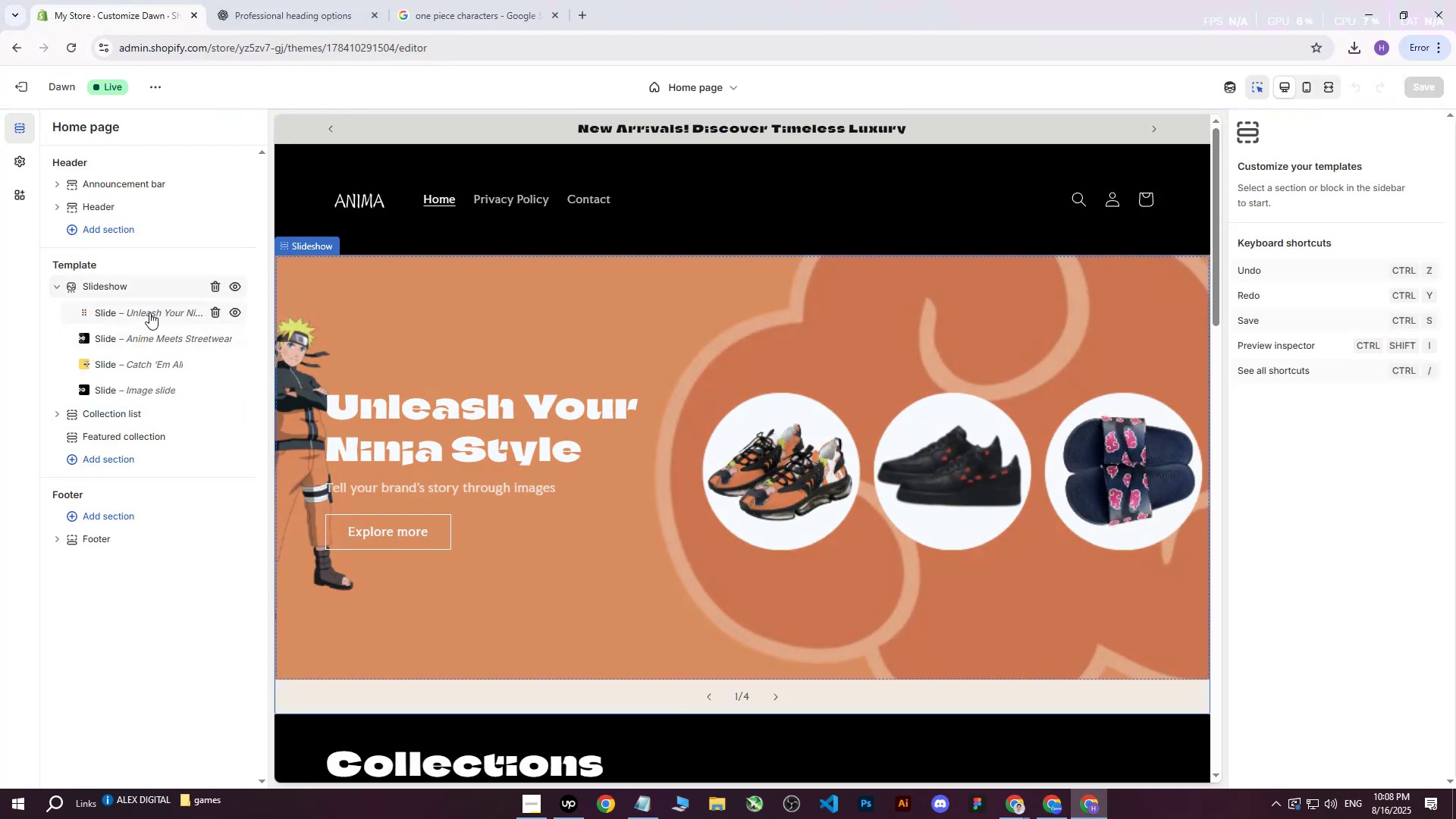 
left_click([137, 343])
 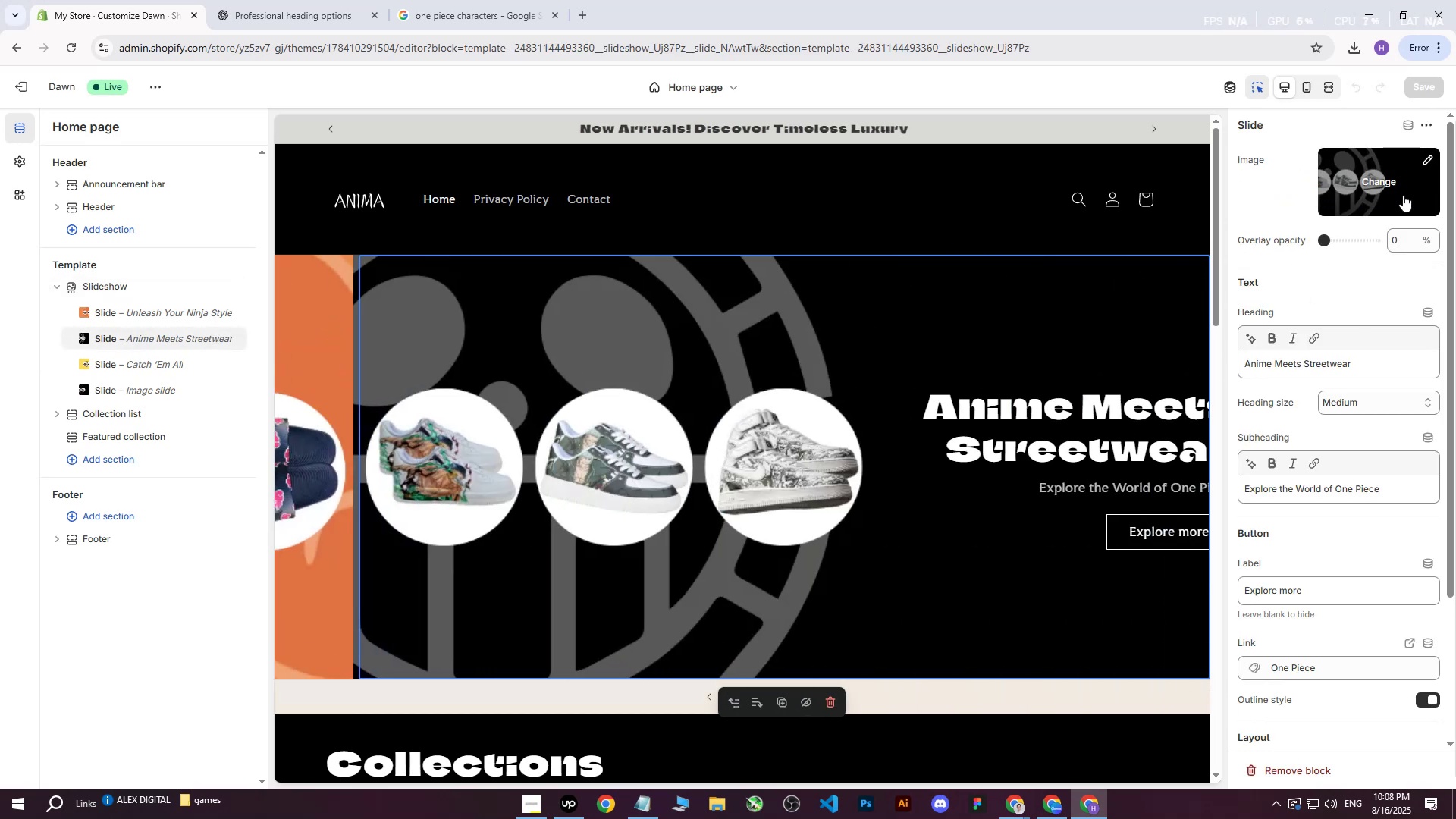 
left_click([1365, 178])
 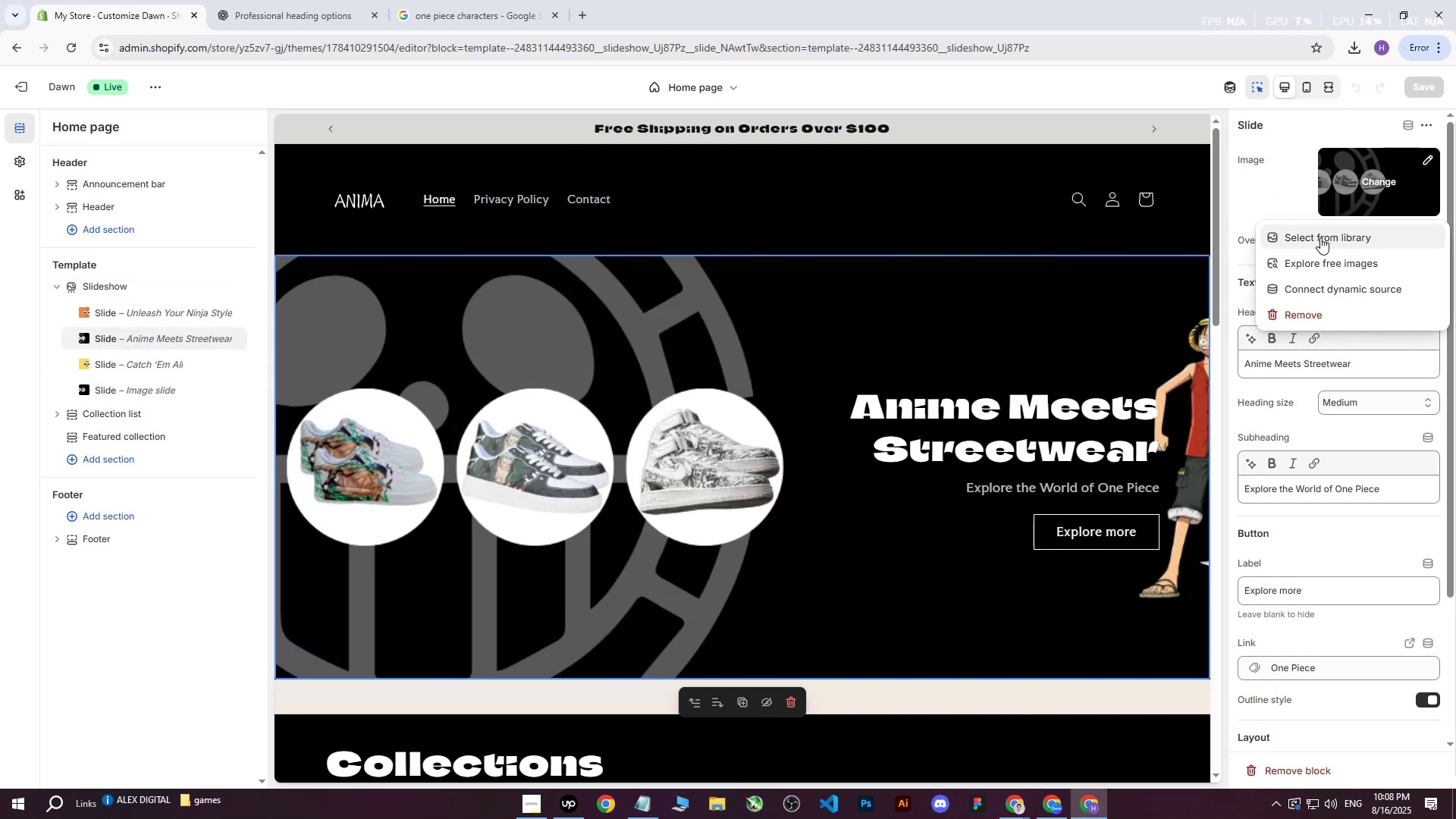 
left_click([1320, 240])
 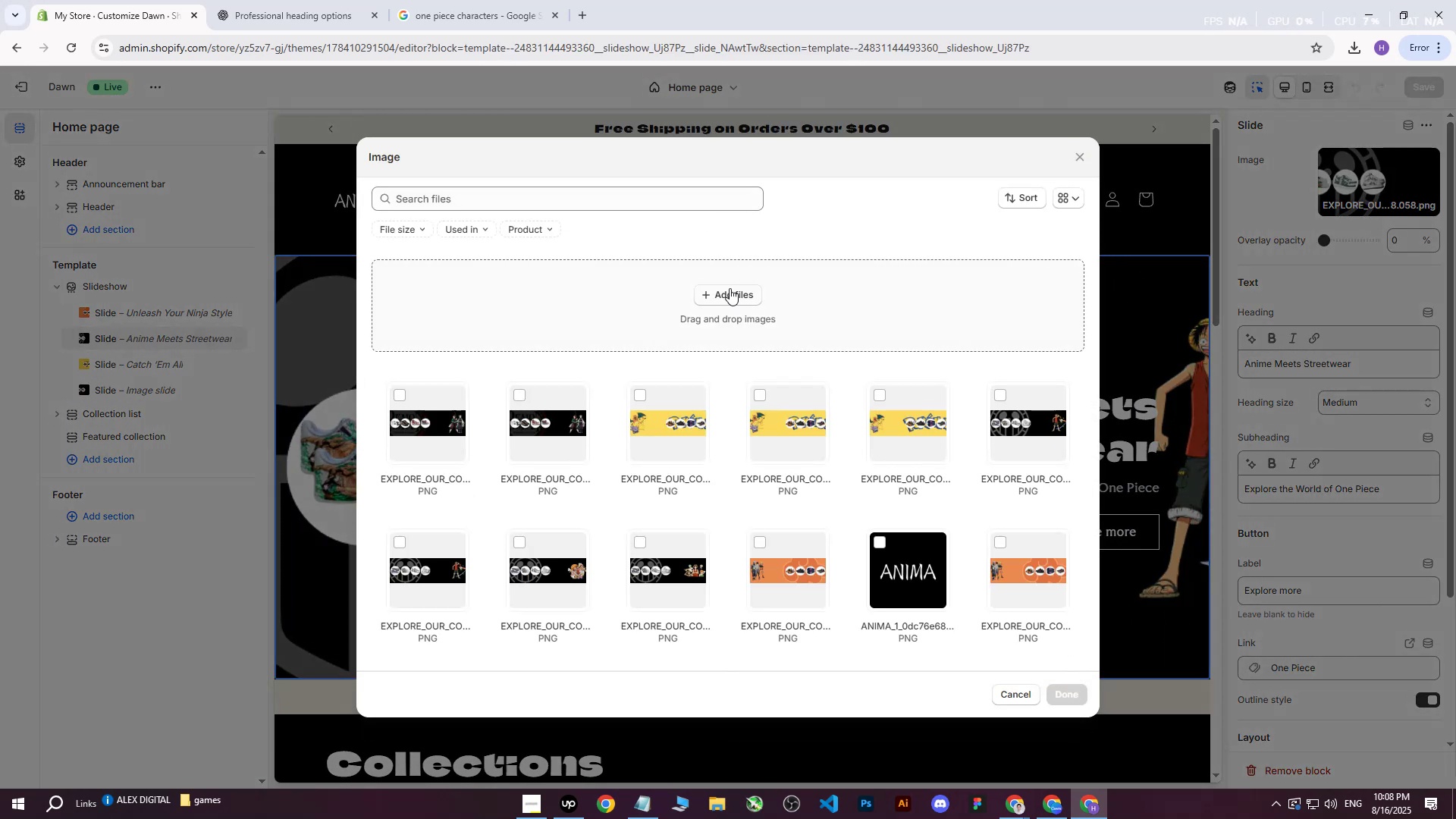 
left_click([721, 296])
 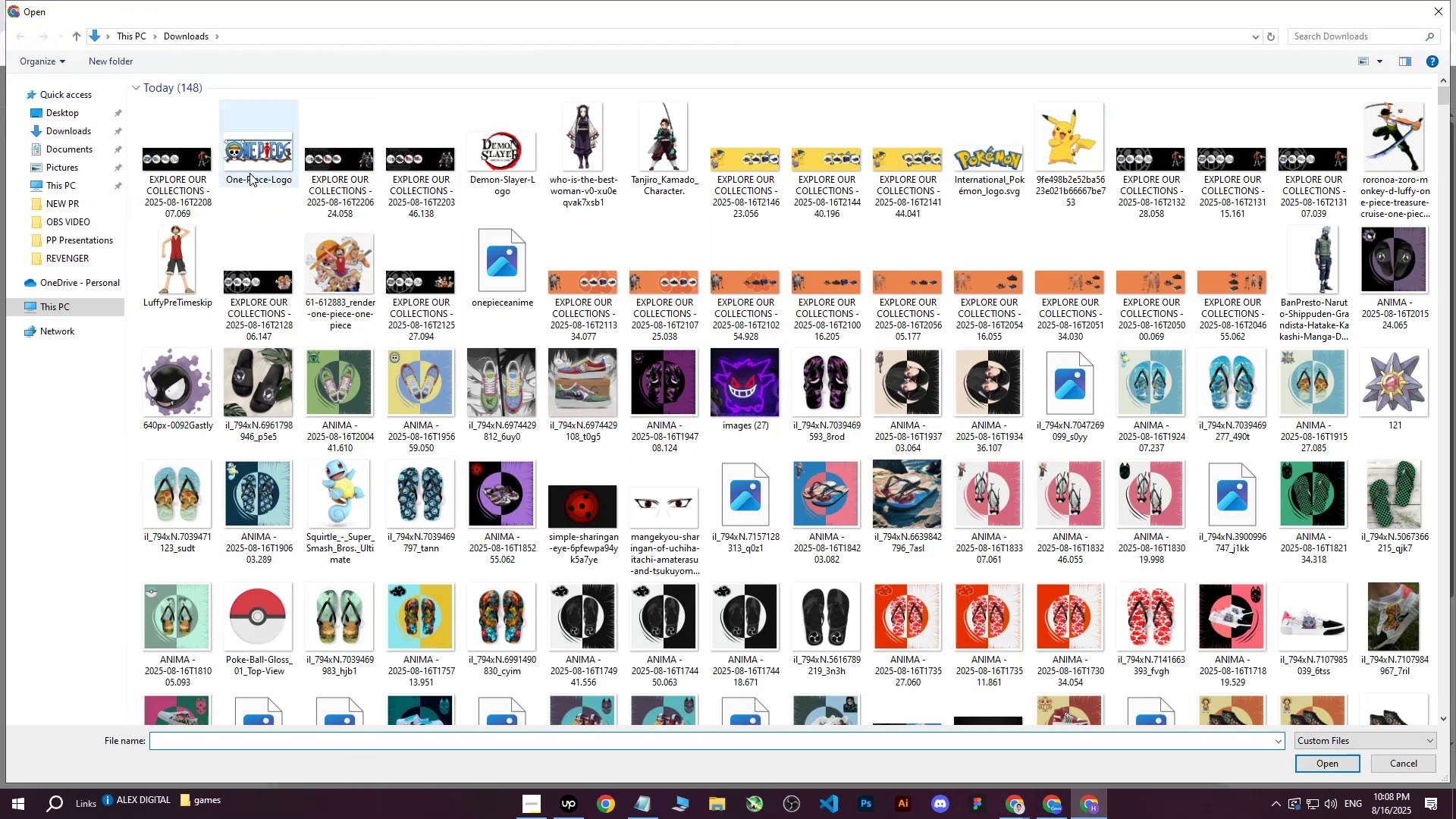 
left_click([184, 165])
 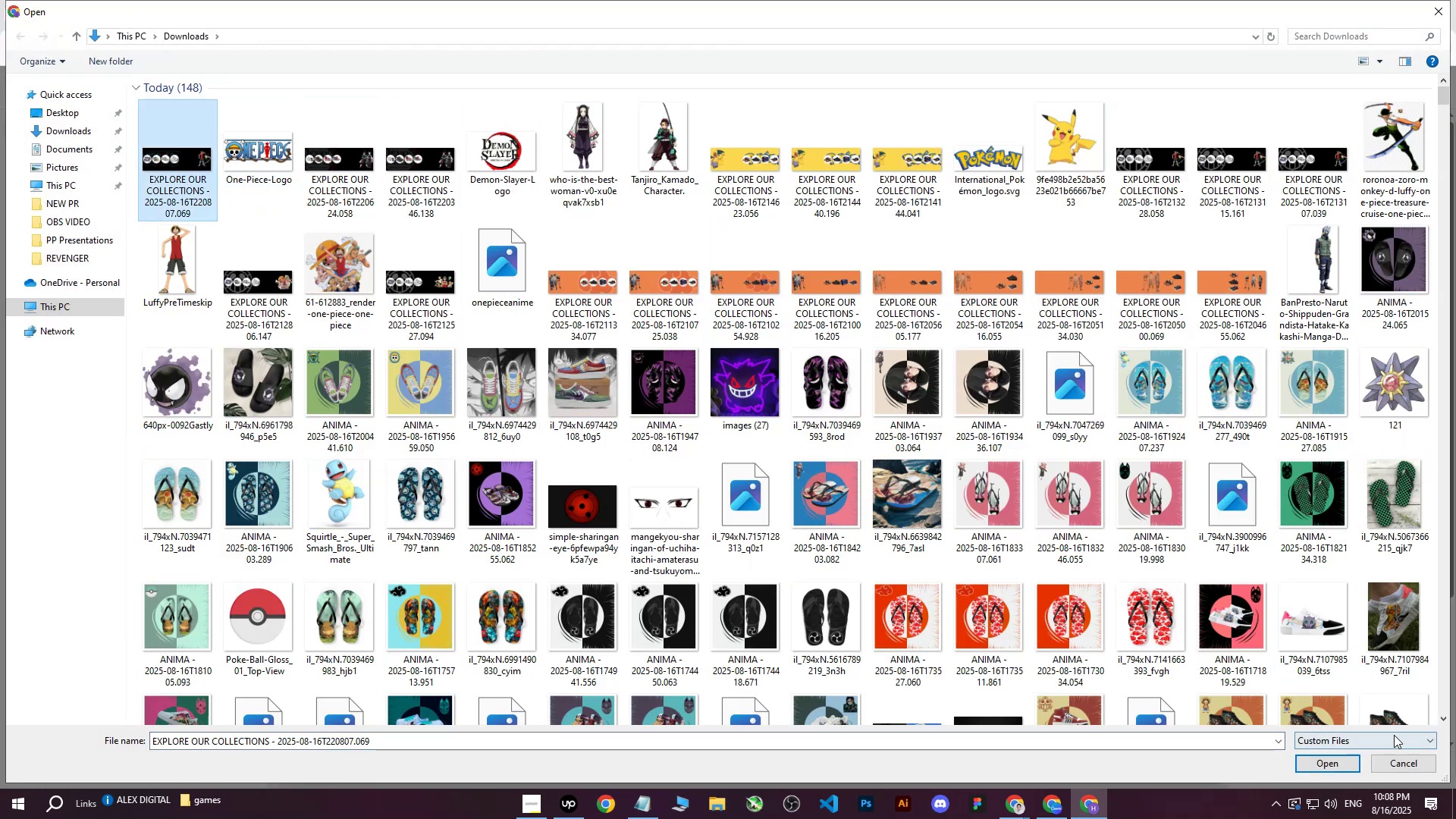 
left_click([1339, 761])
 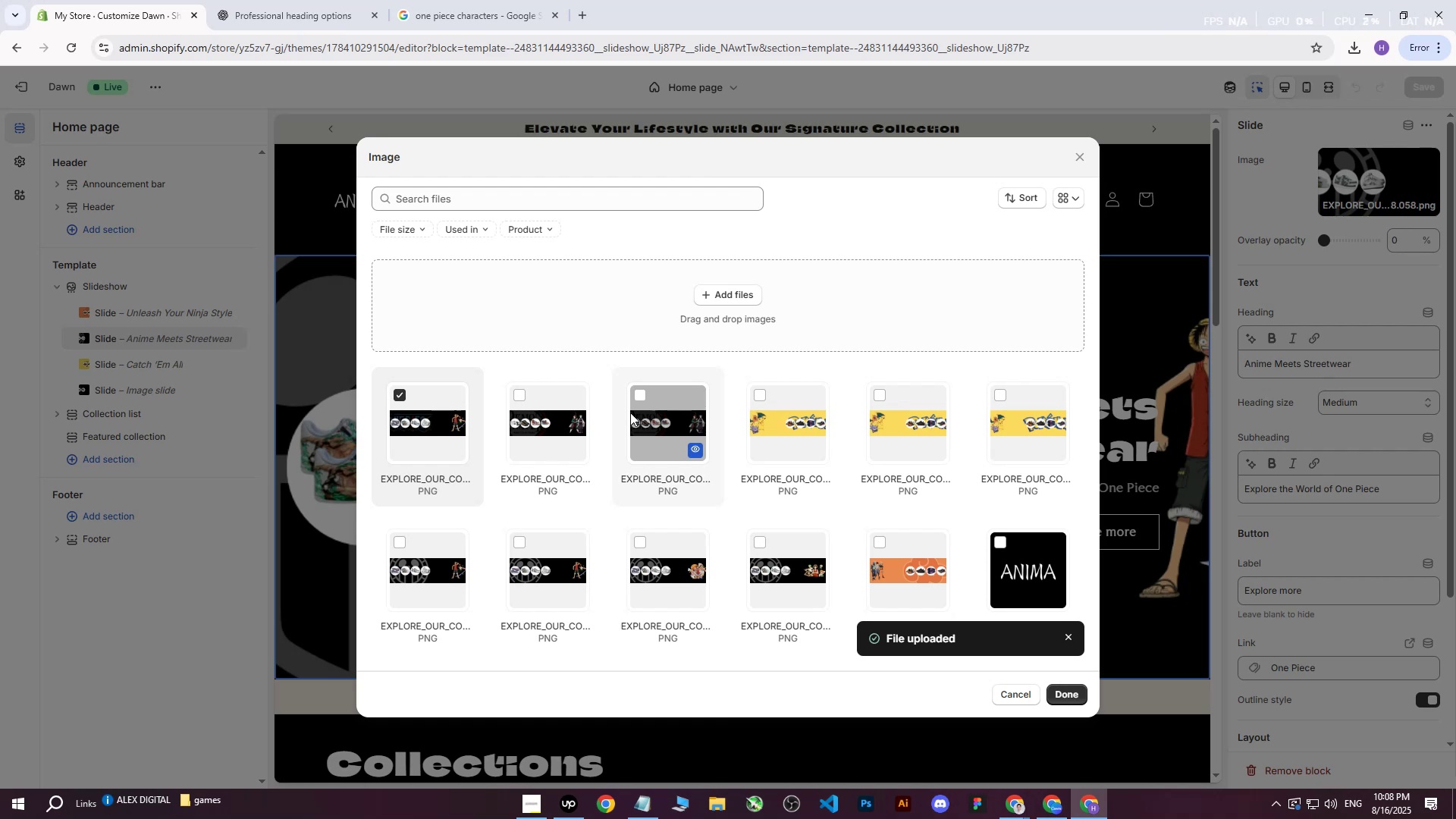 
wait(17.15)
 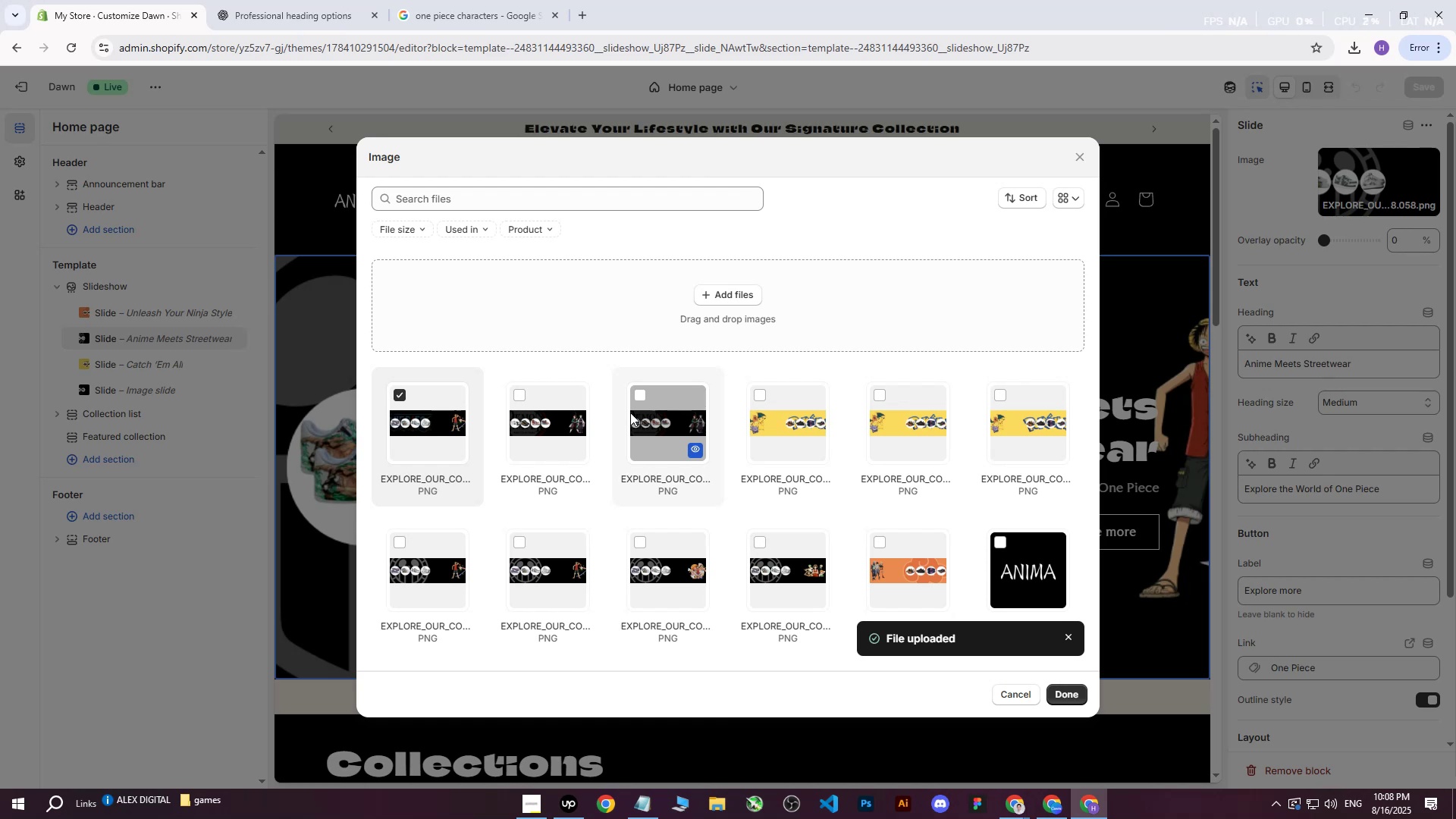 
left_click([1063, 693])
 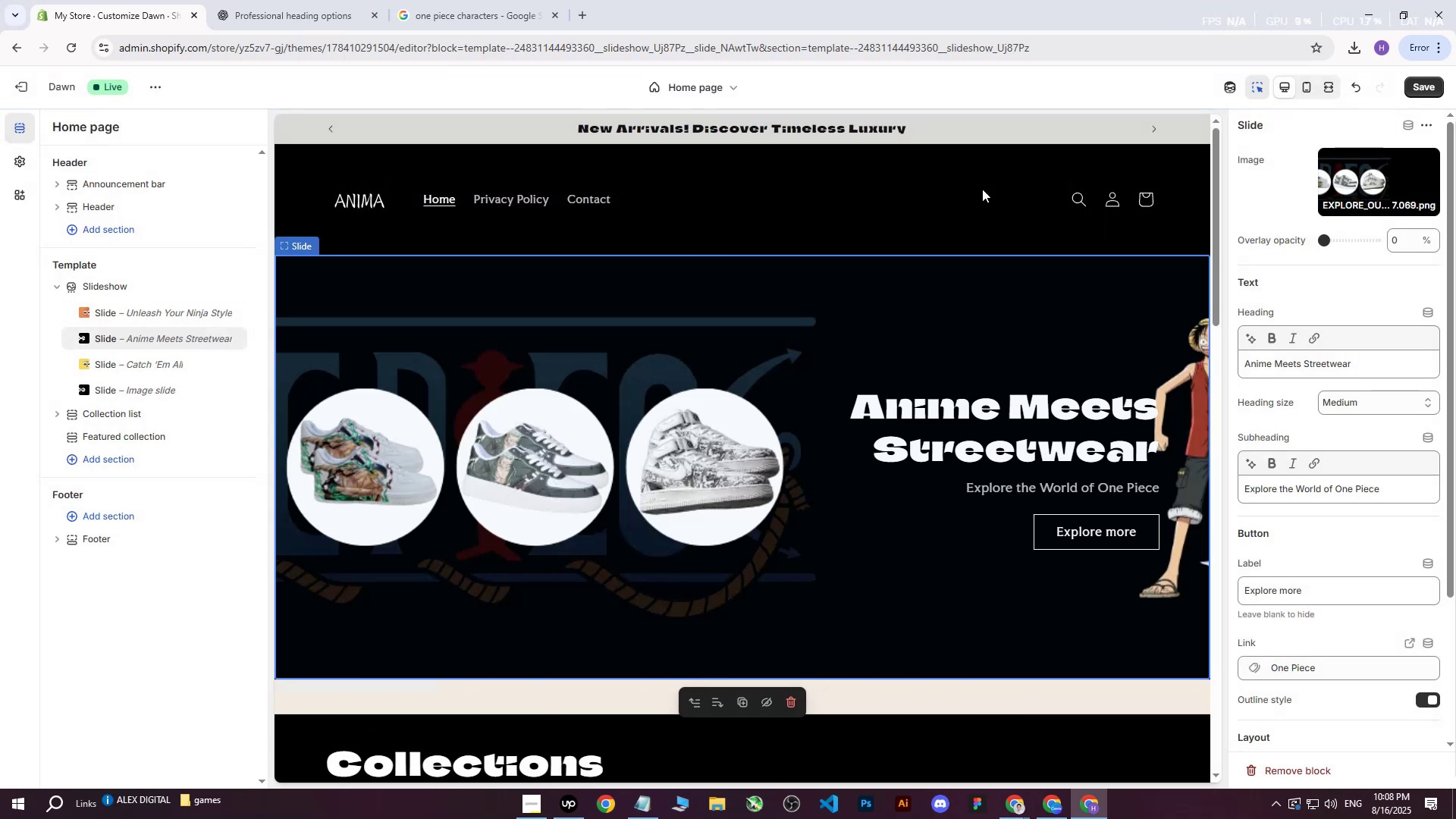 
left_click([1420, 89])
 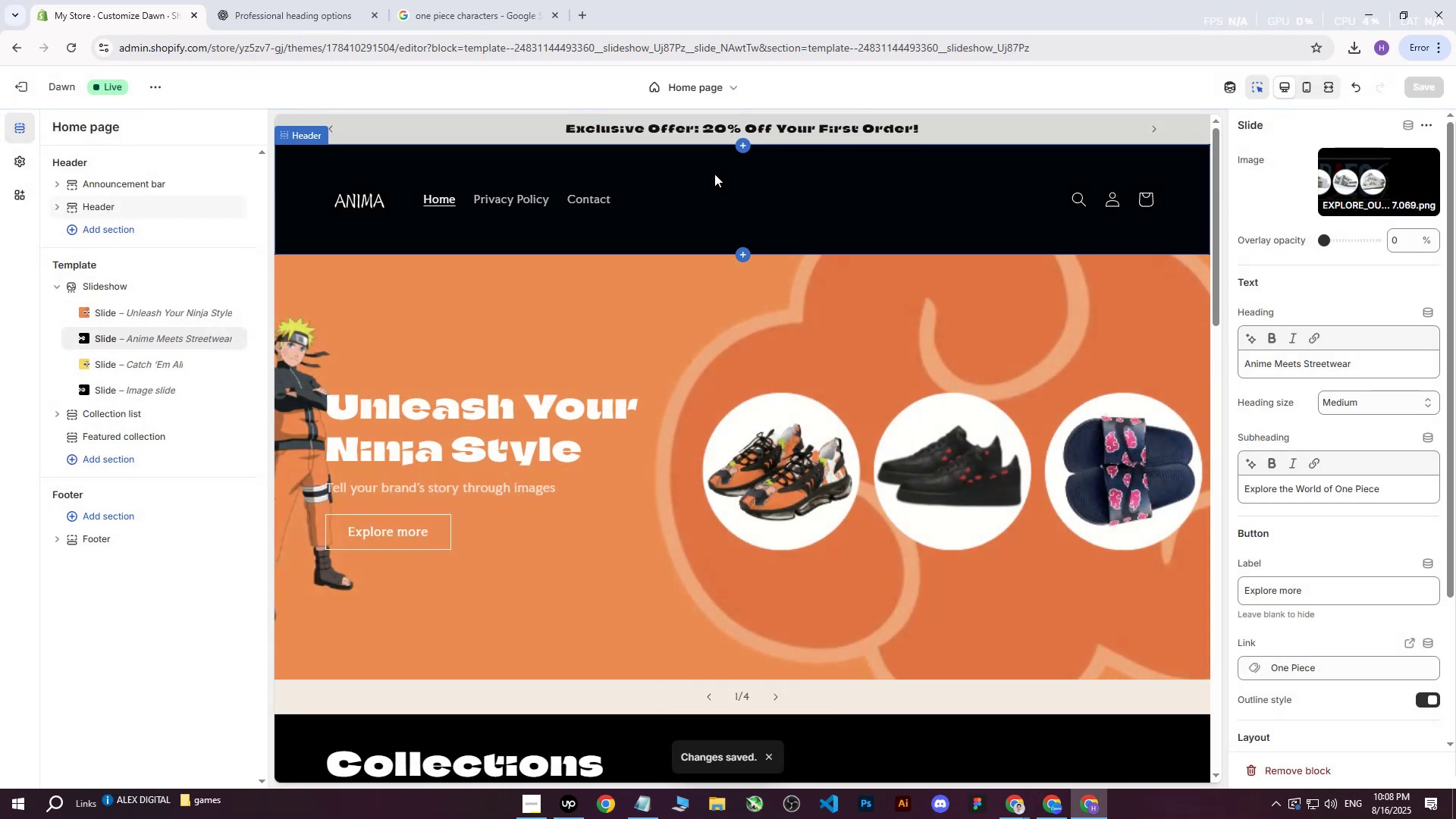 
wait(5.44)
 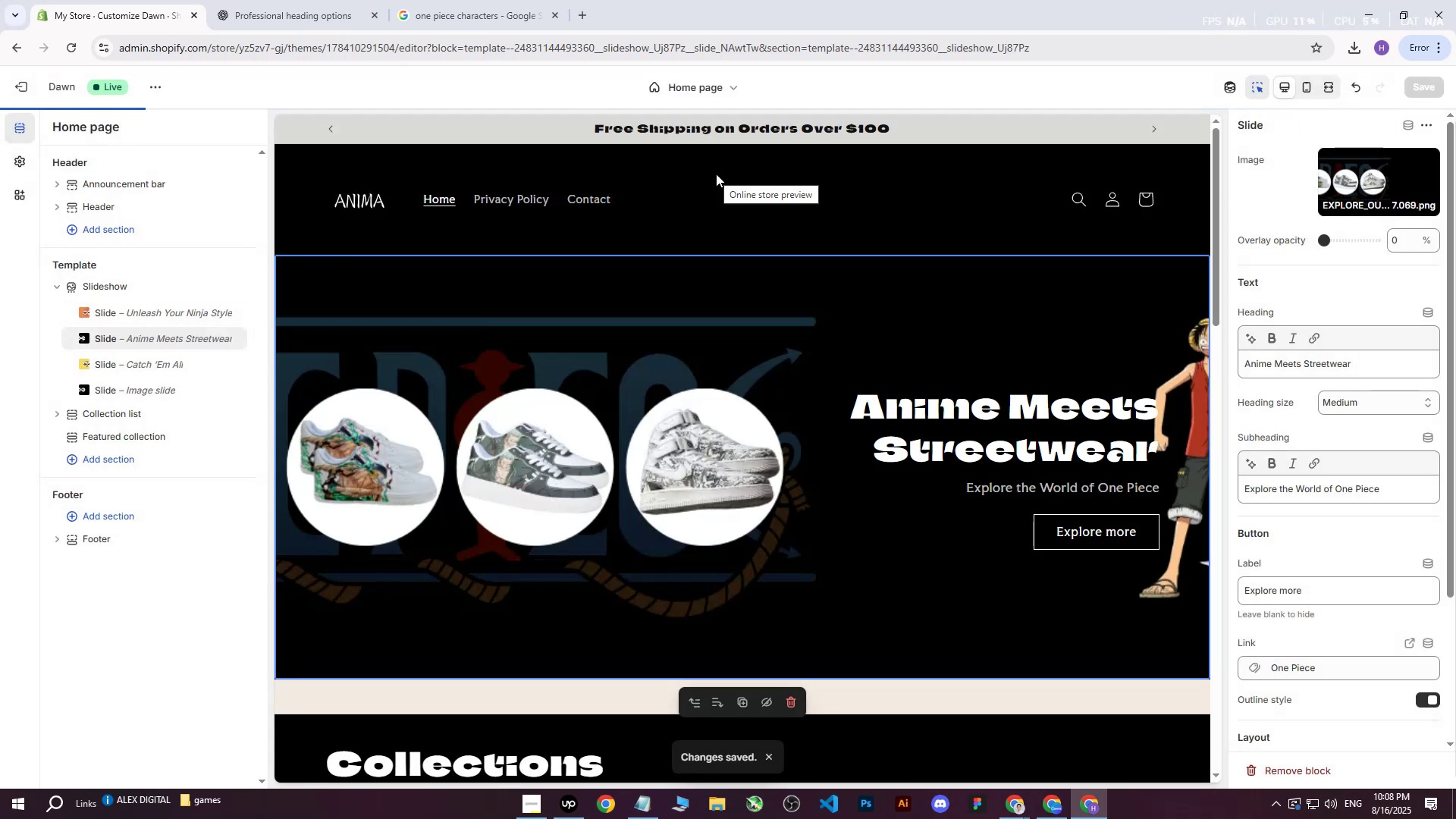 
left_click([315, 0])
 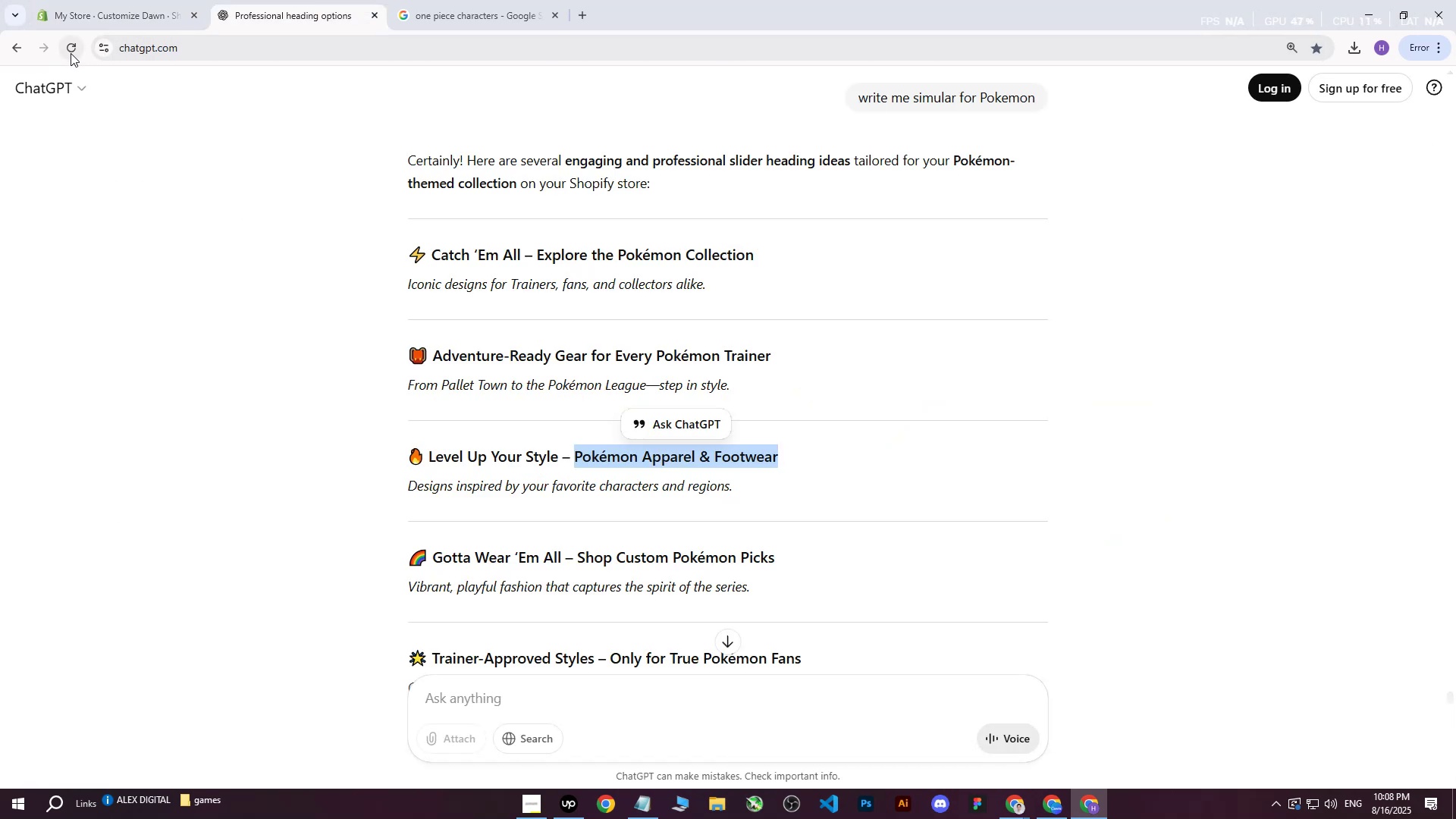 
left_click([89, 0])
 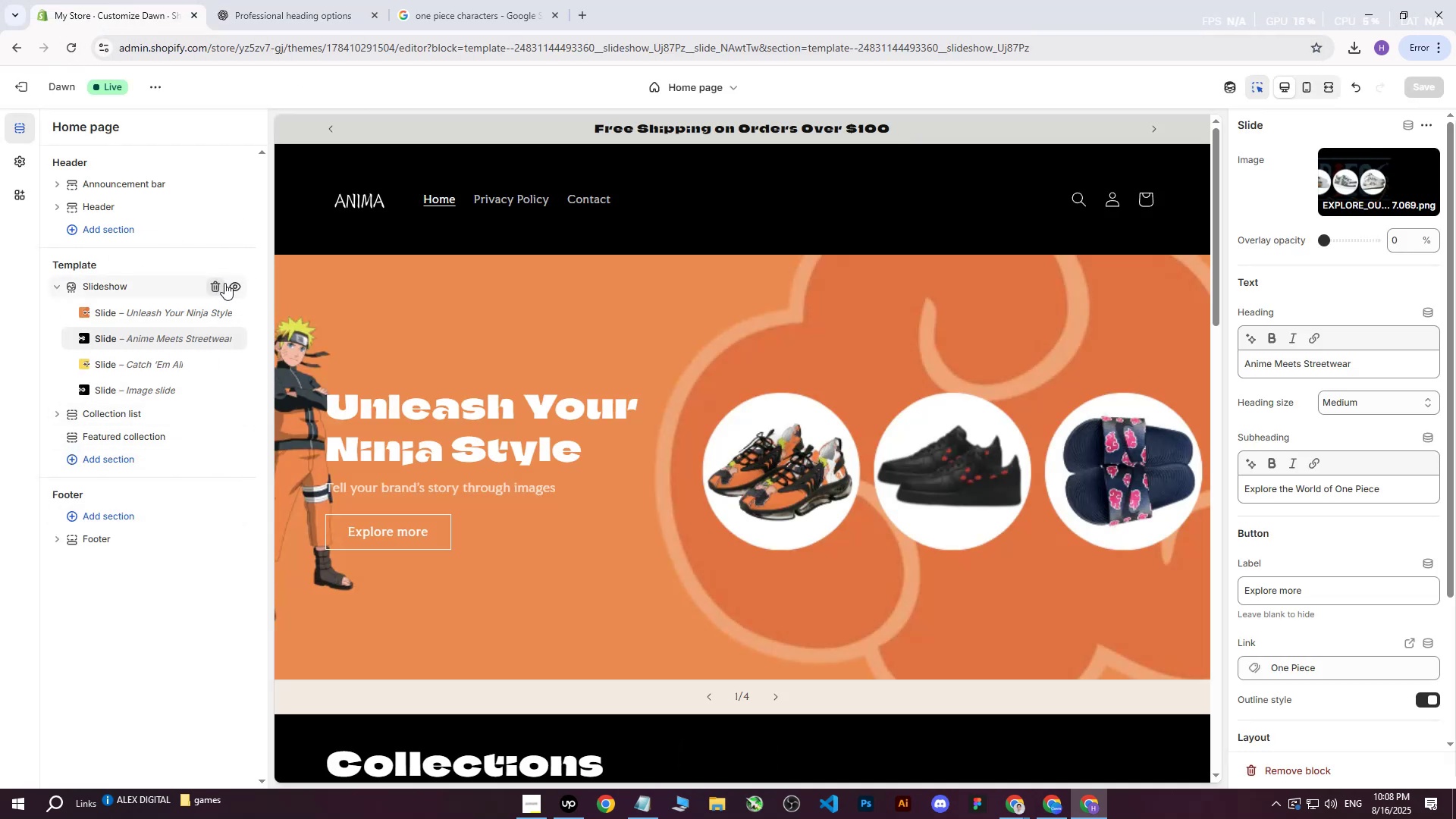 
wait(5.17)
 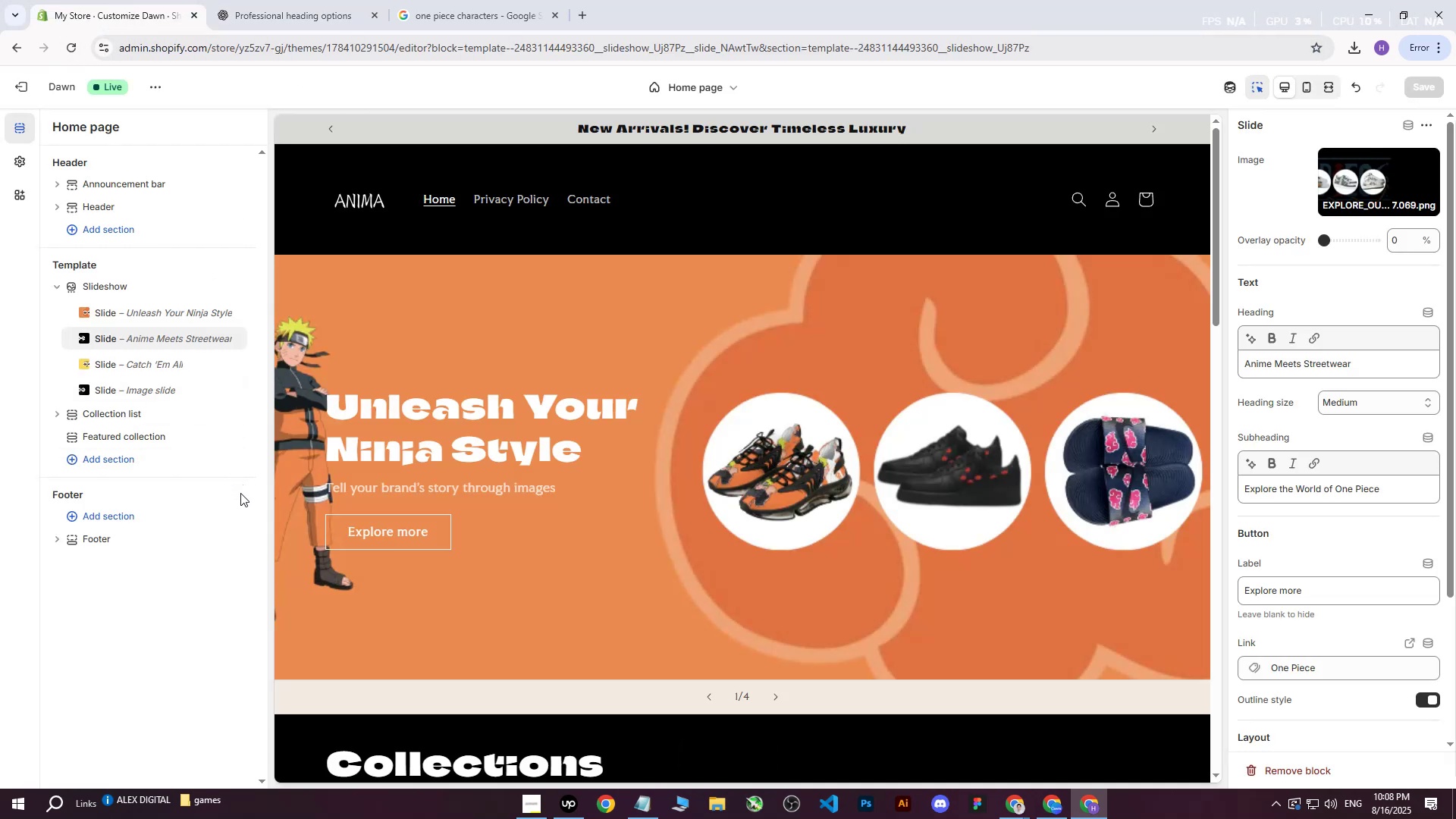 
left_click([27, 84])
 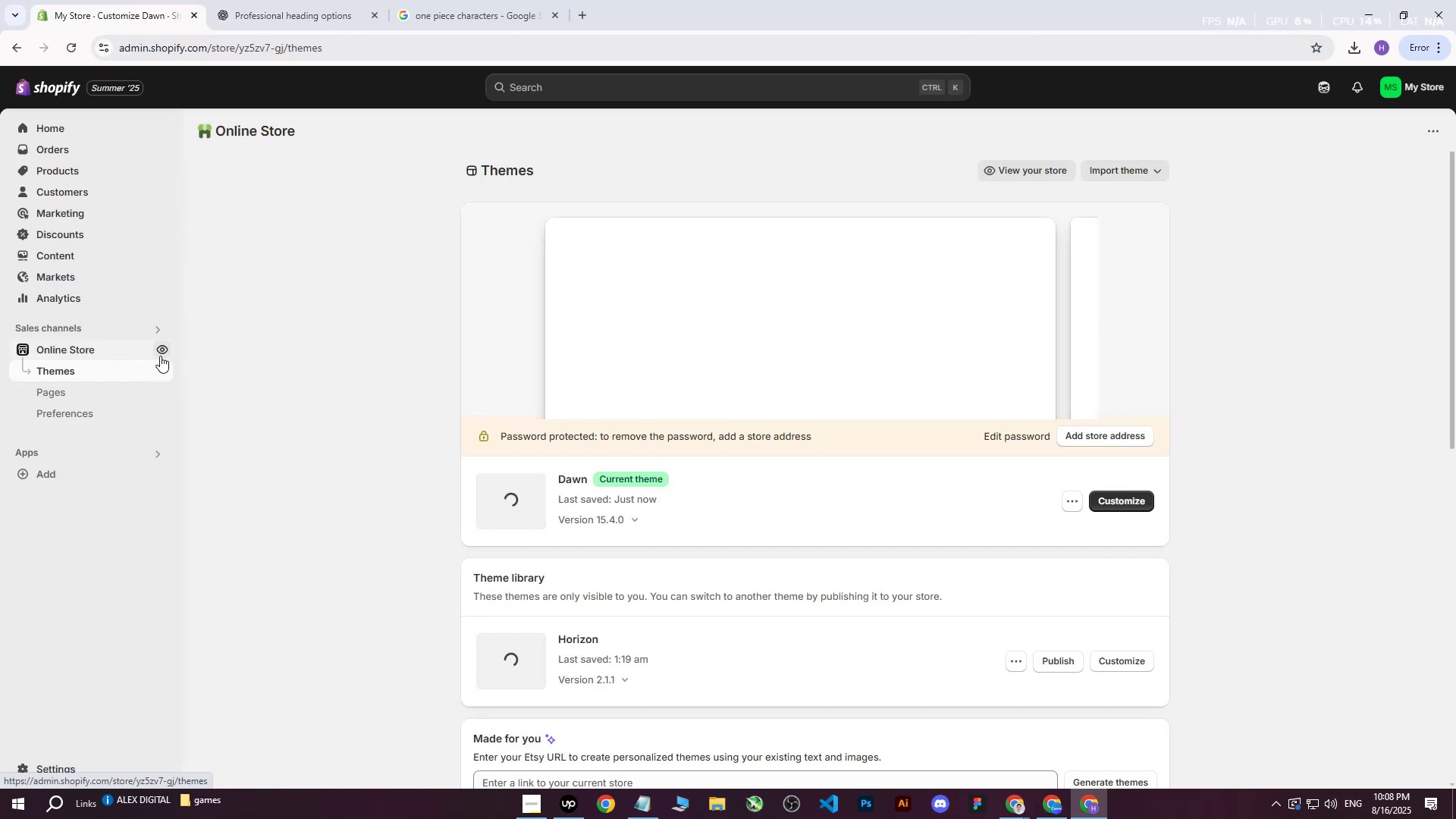 
left_click([160, 353])
 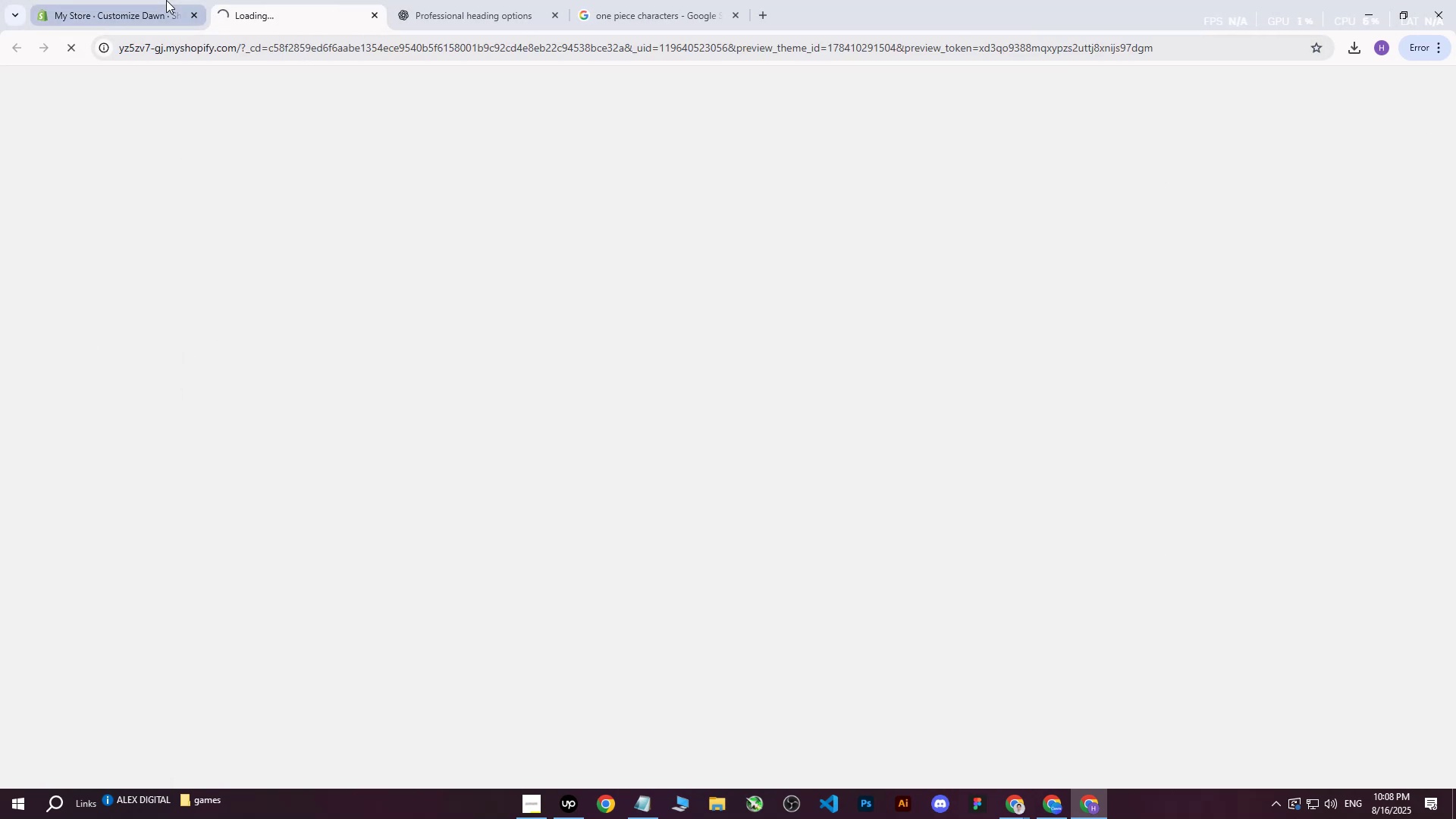 
left_click([166, 0])
 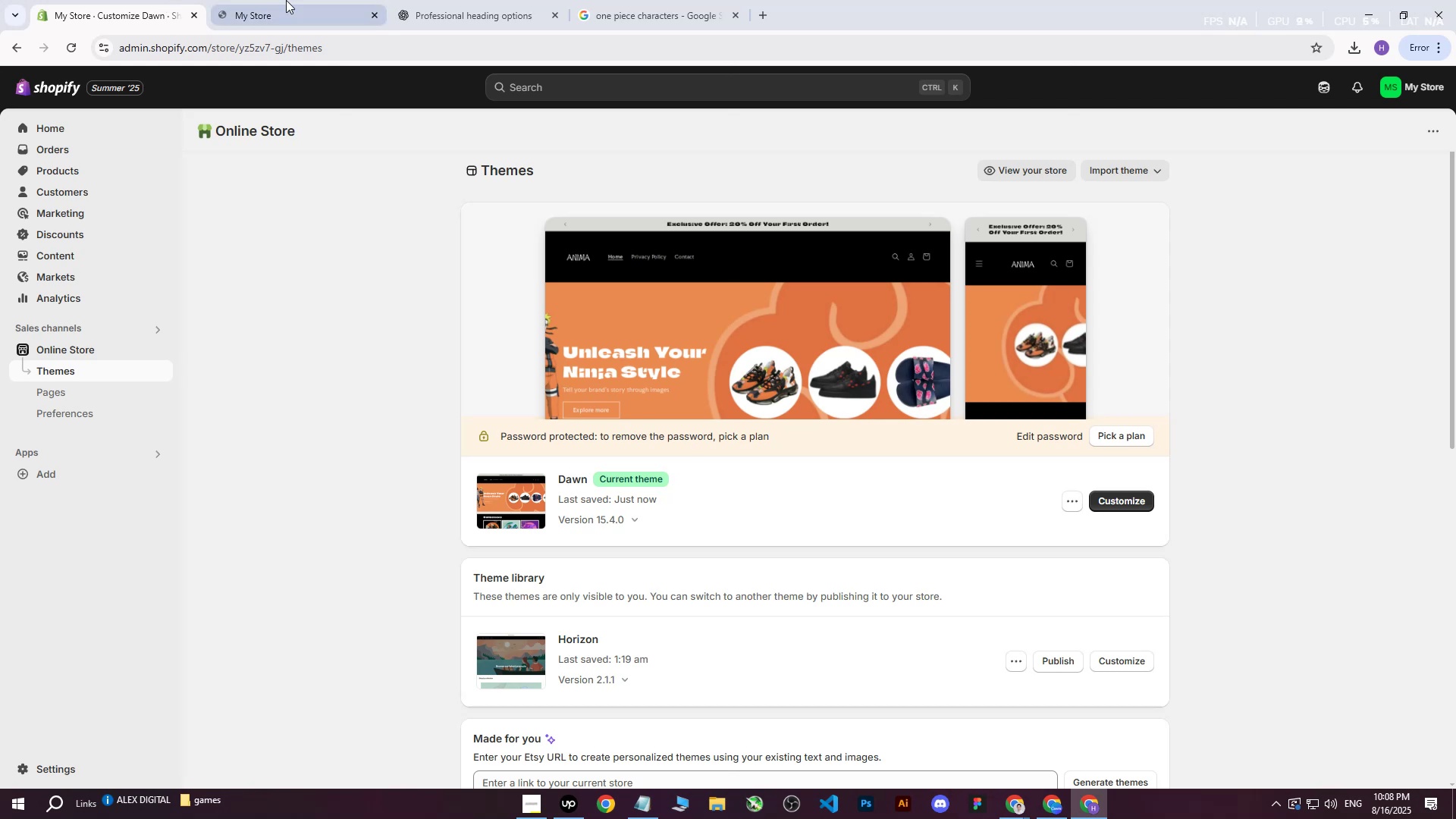 
left_click([293, 0])
 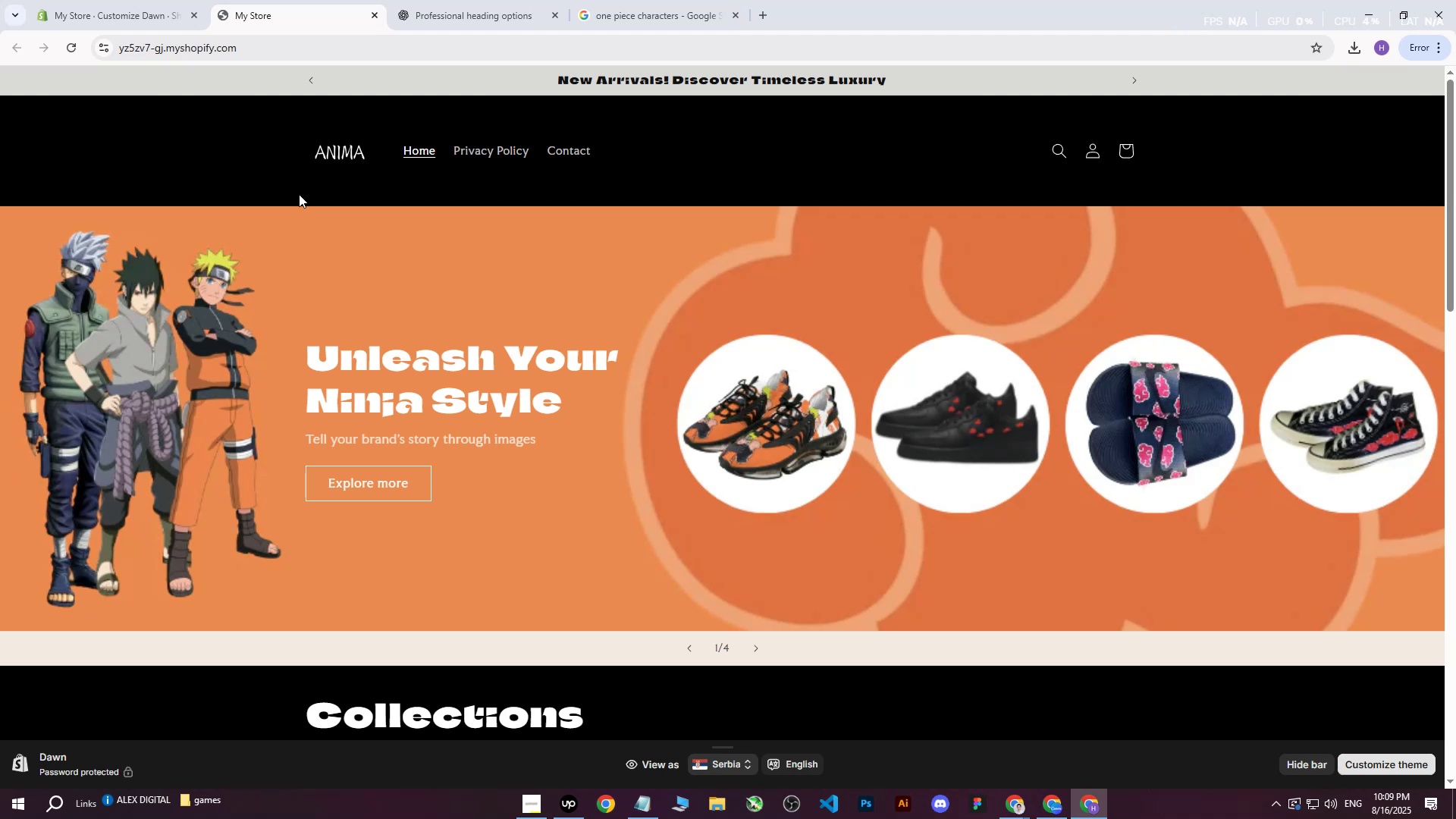 
wait(34.18)
 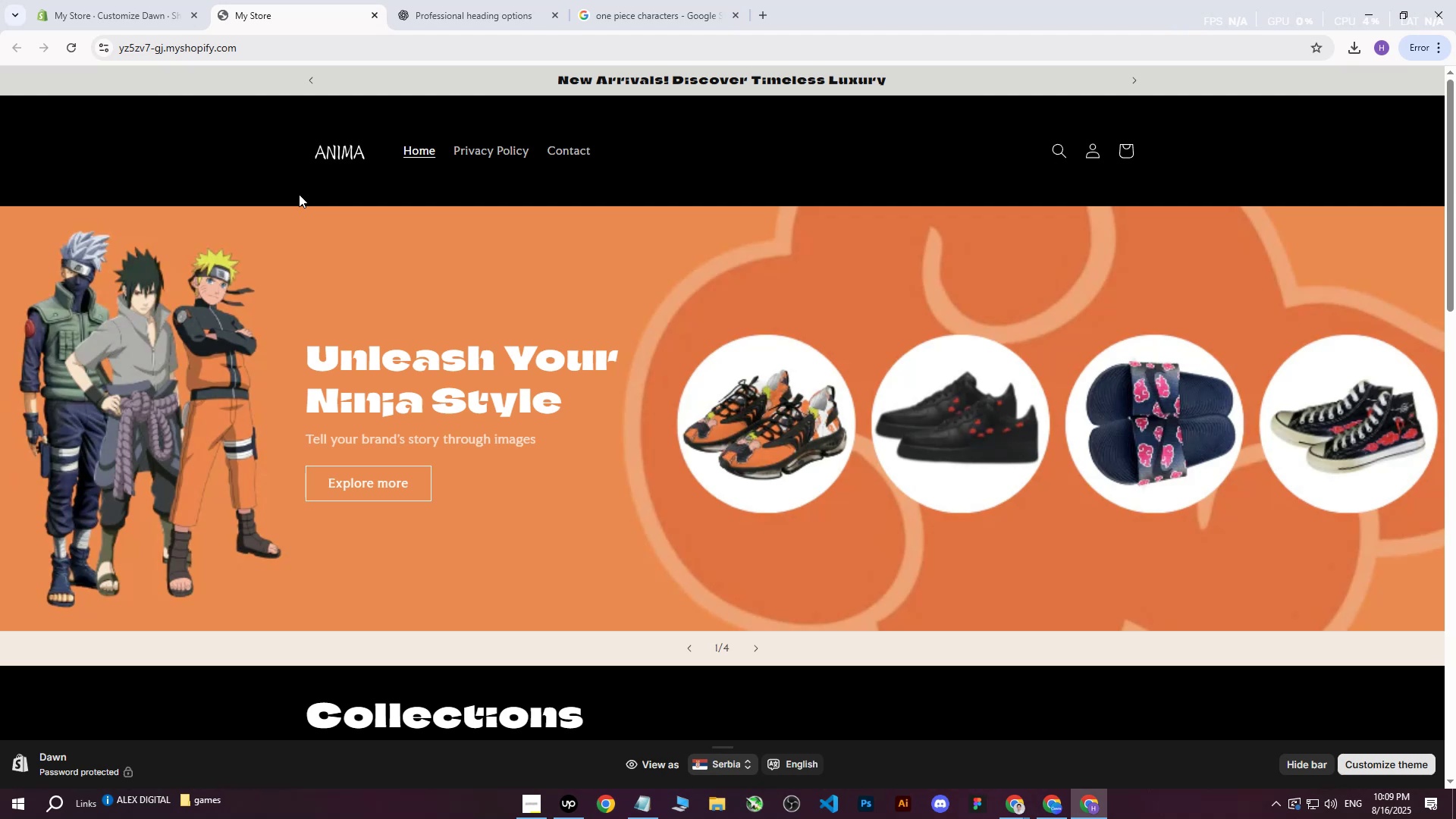 
left_click([756, 649])
 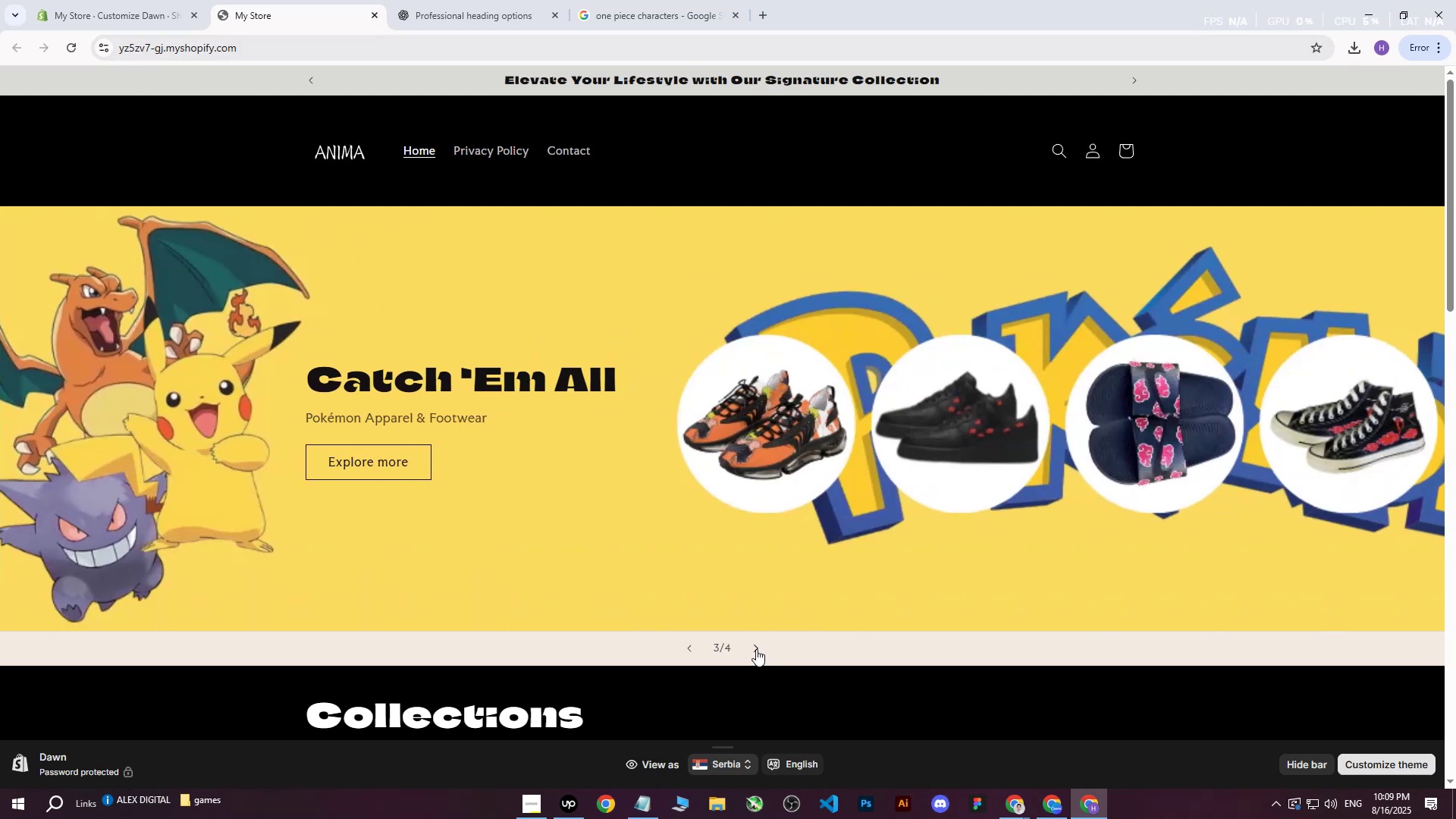 
left_click([756, 649])
 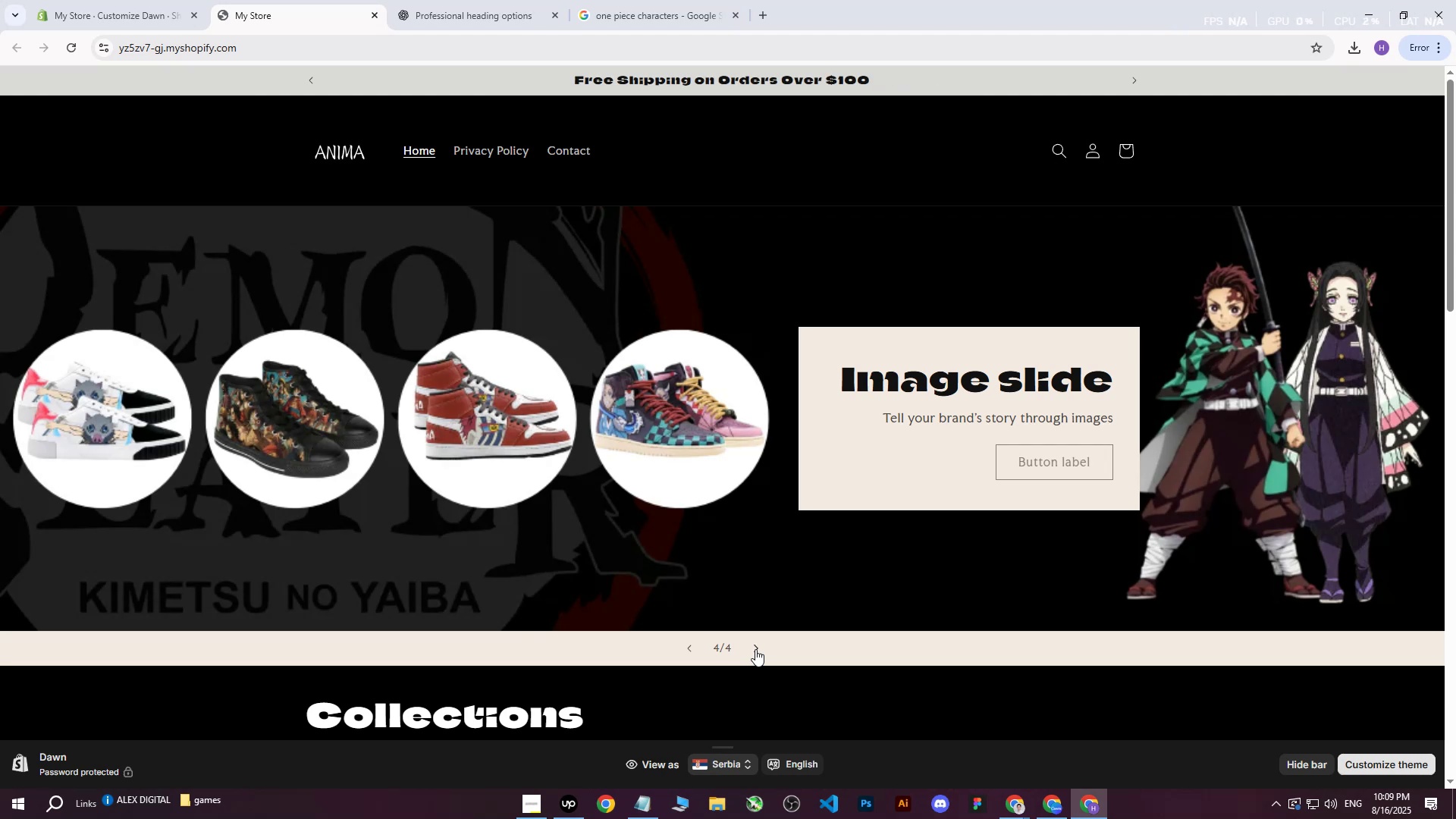 
wait(26.87)
 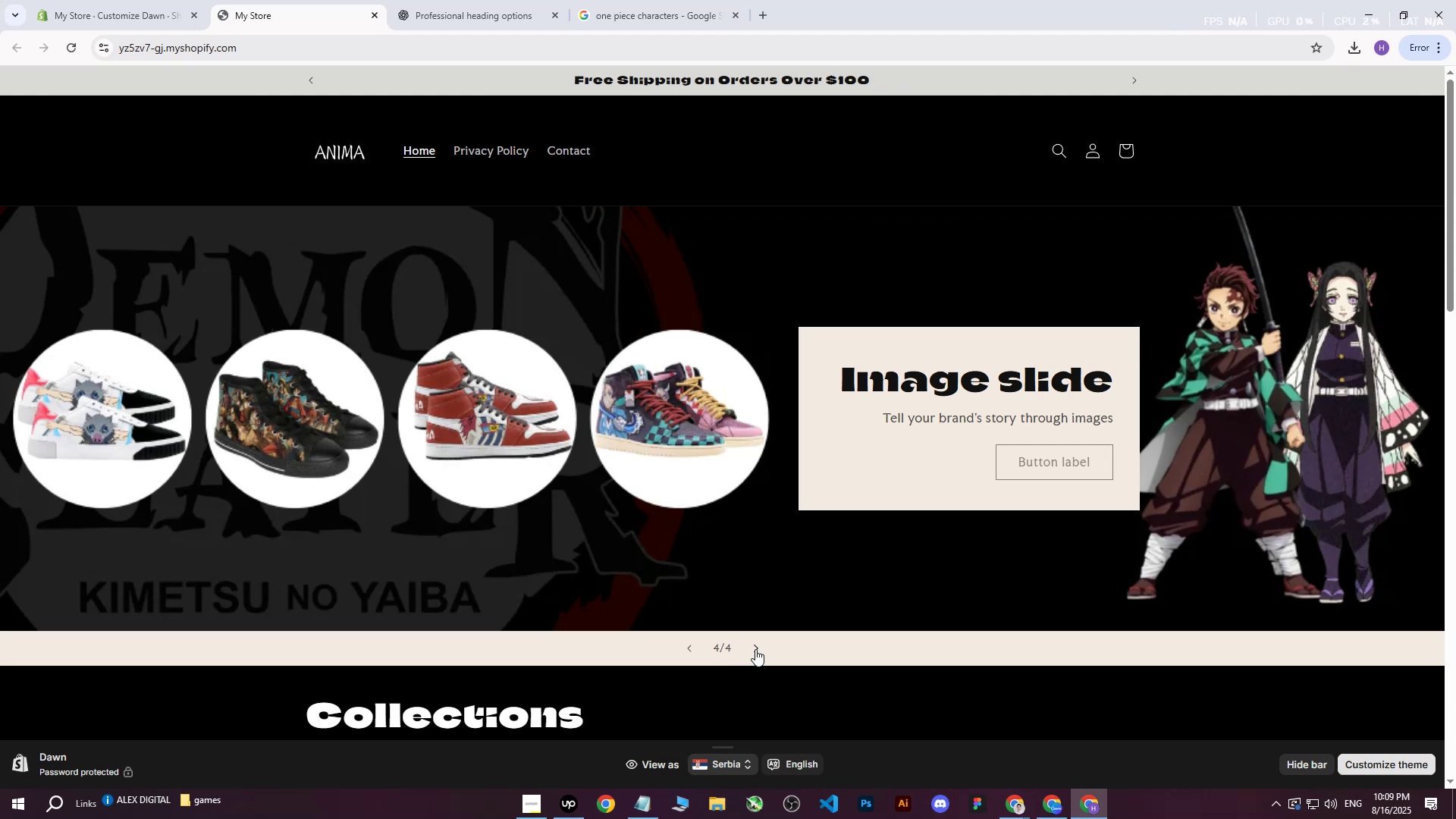 
left_click([149, 0])
 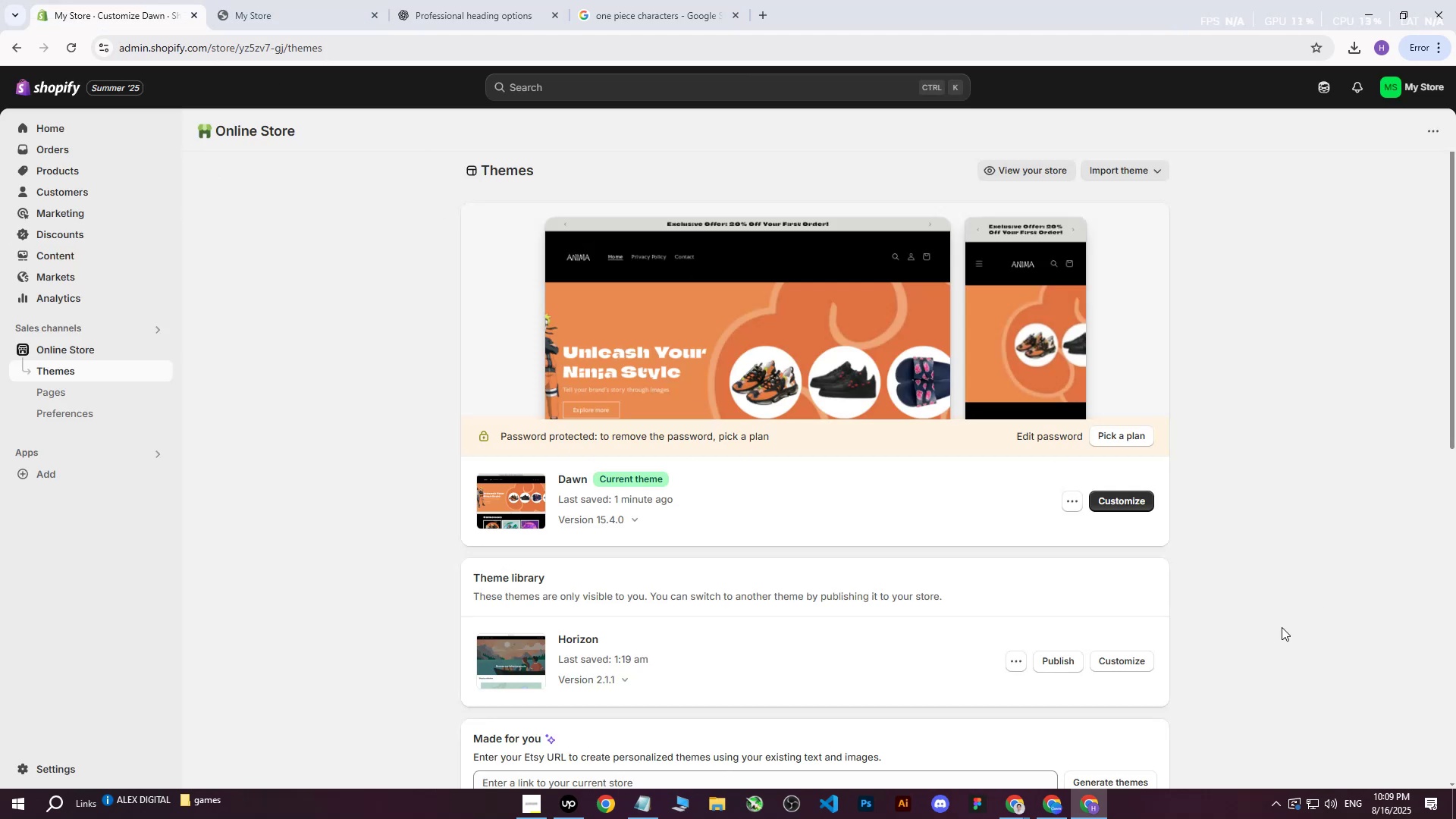 
left_click([1126, 500])
 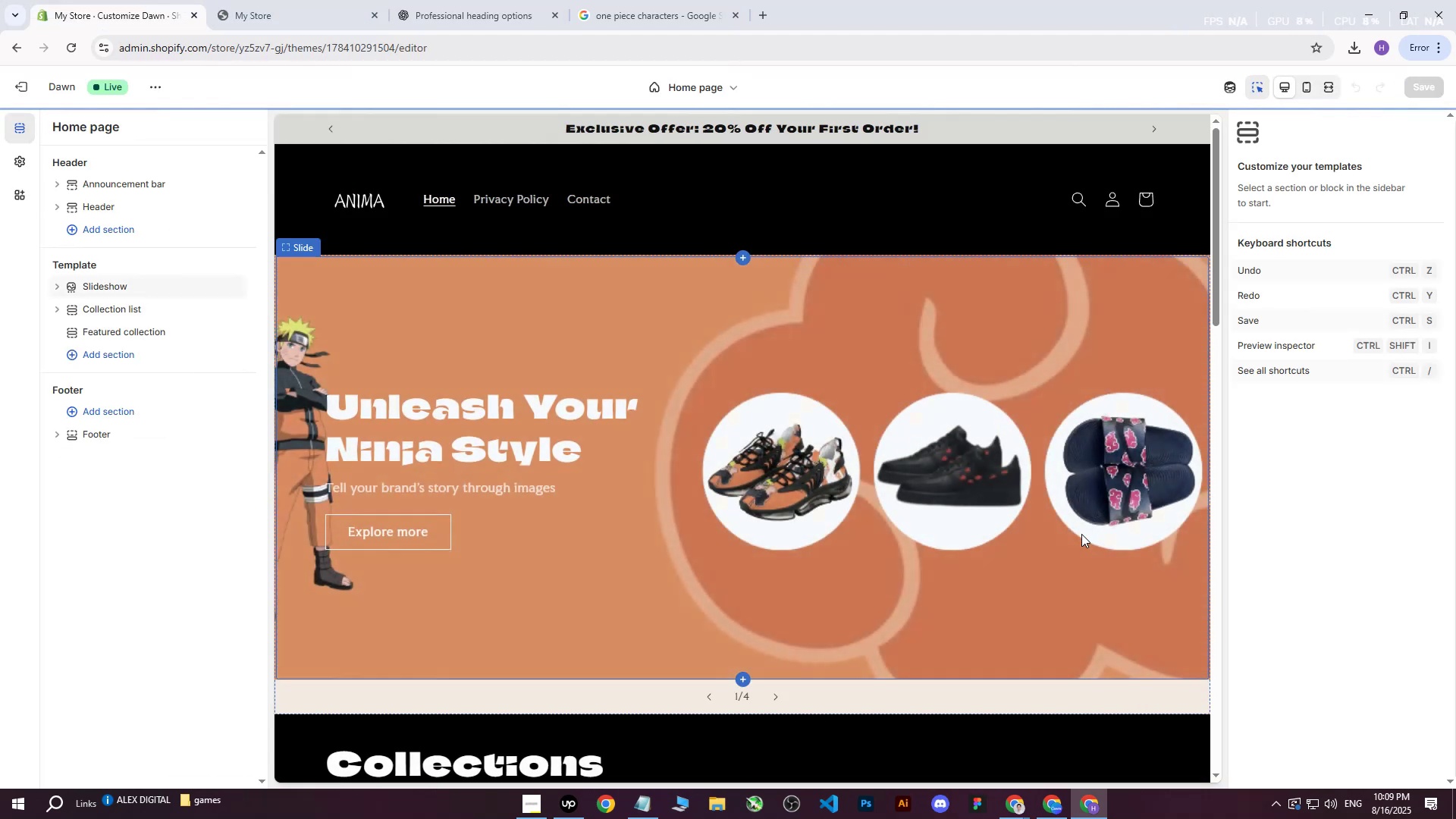 
scroll: coordinate [1316, 535], scroll_direction: down, amount: 2.0
 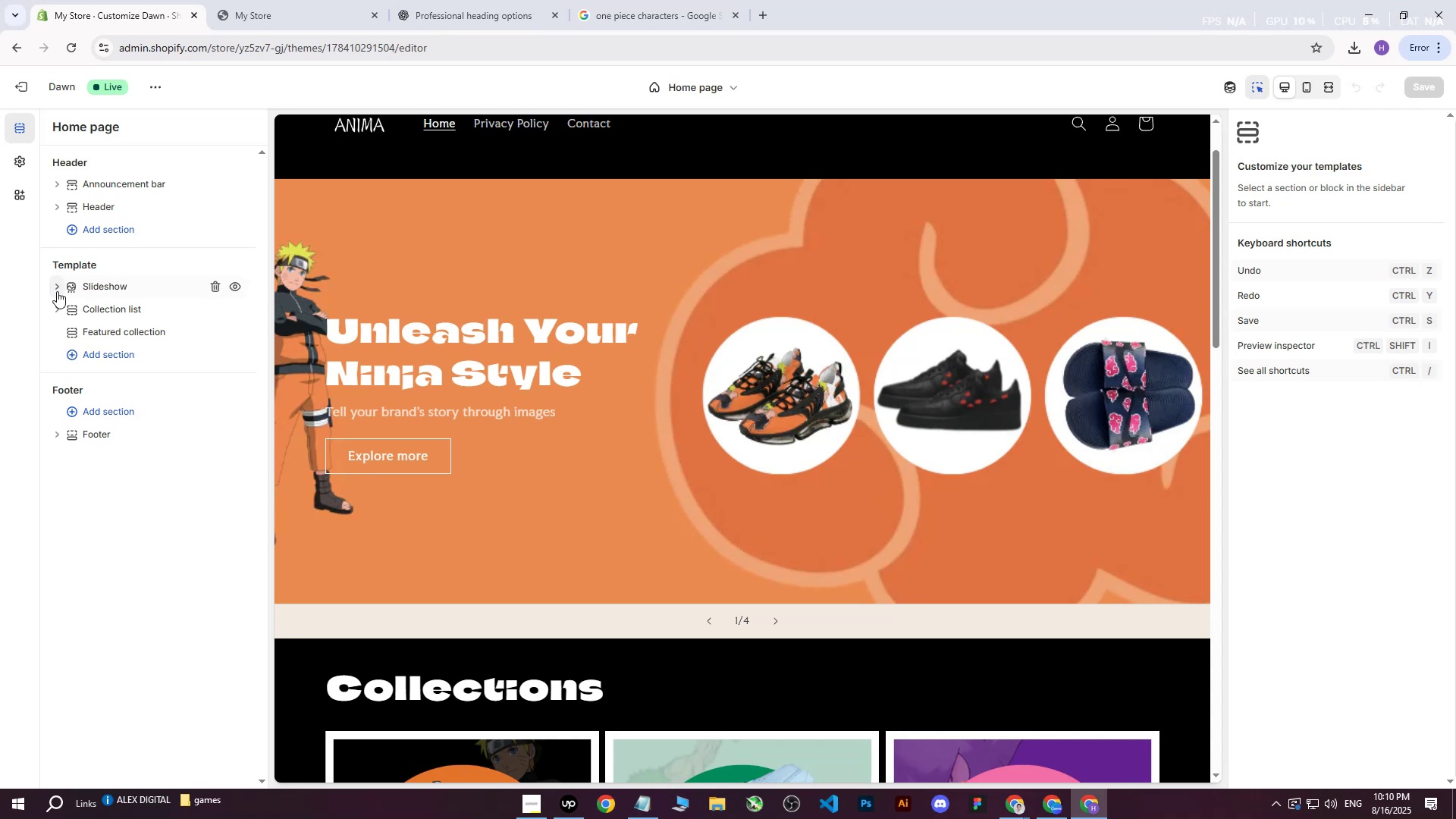 
left_click([59, 287])
 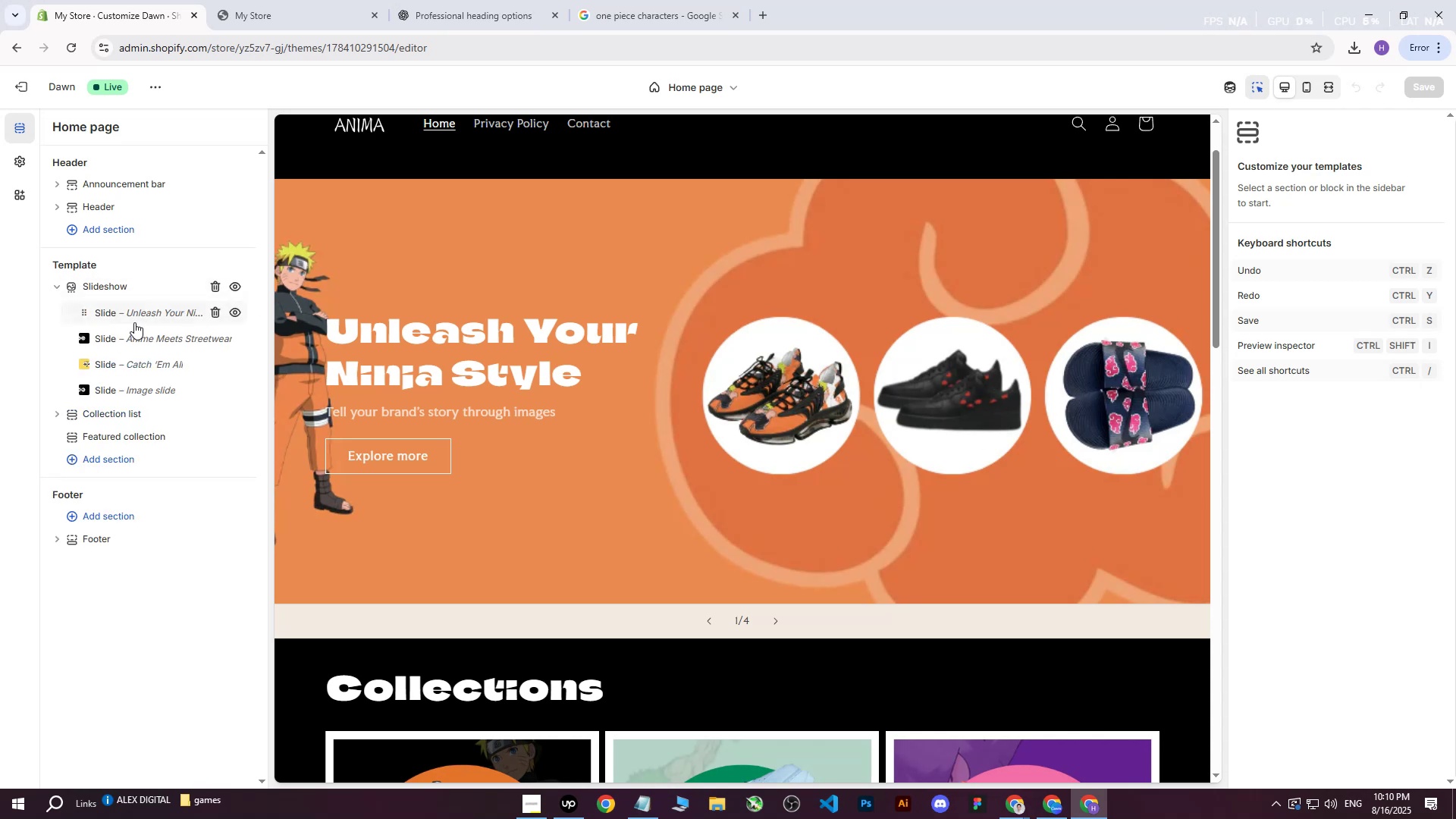 
left_click([146, 284])
 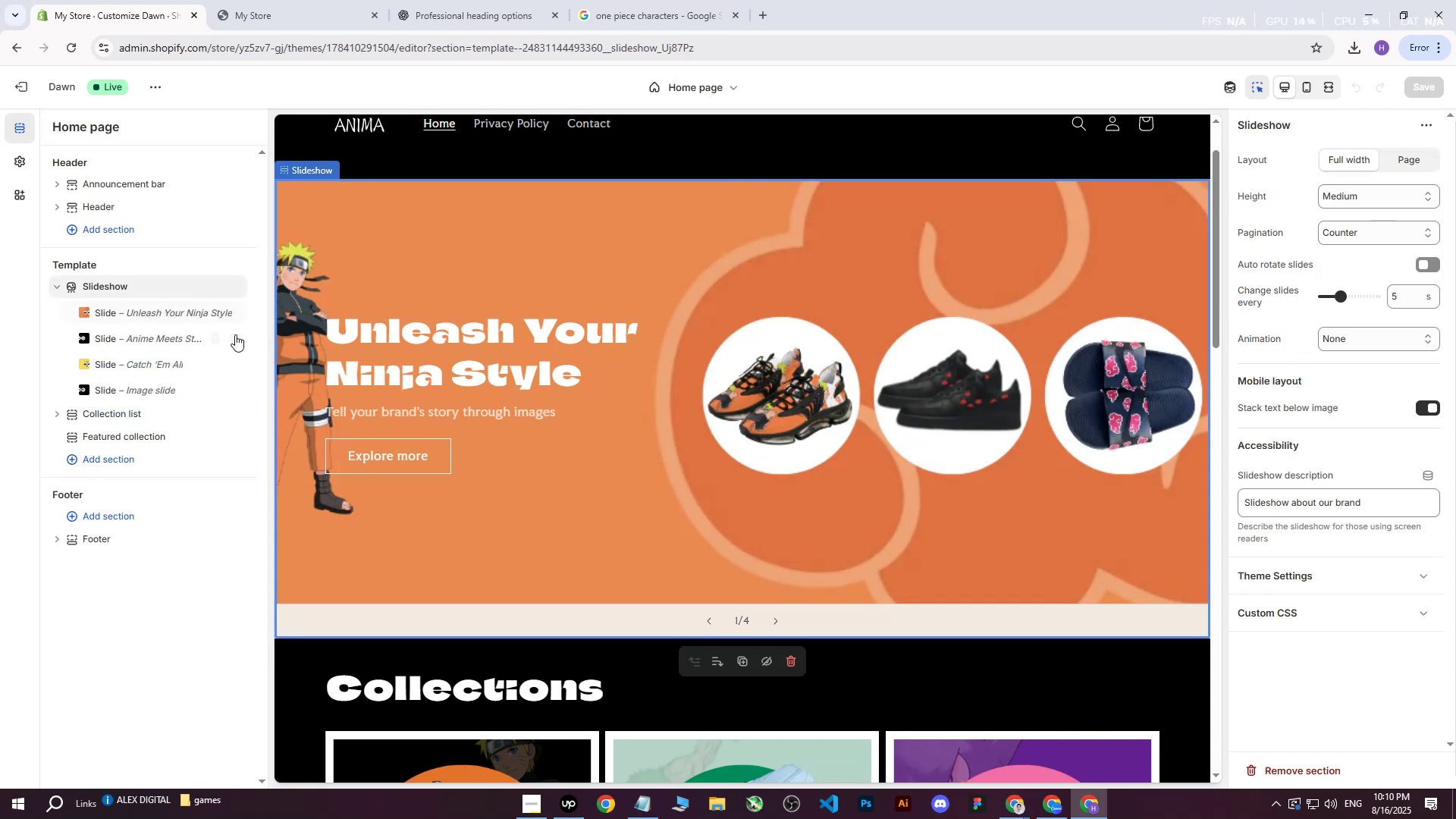 
left_click([136, 391])
 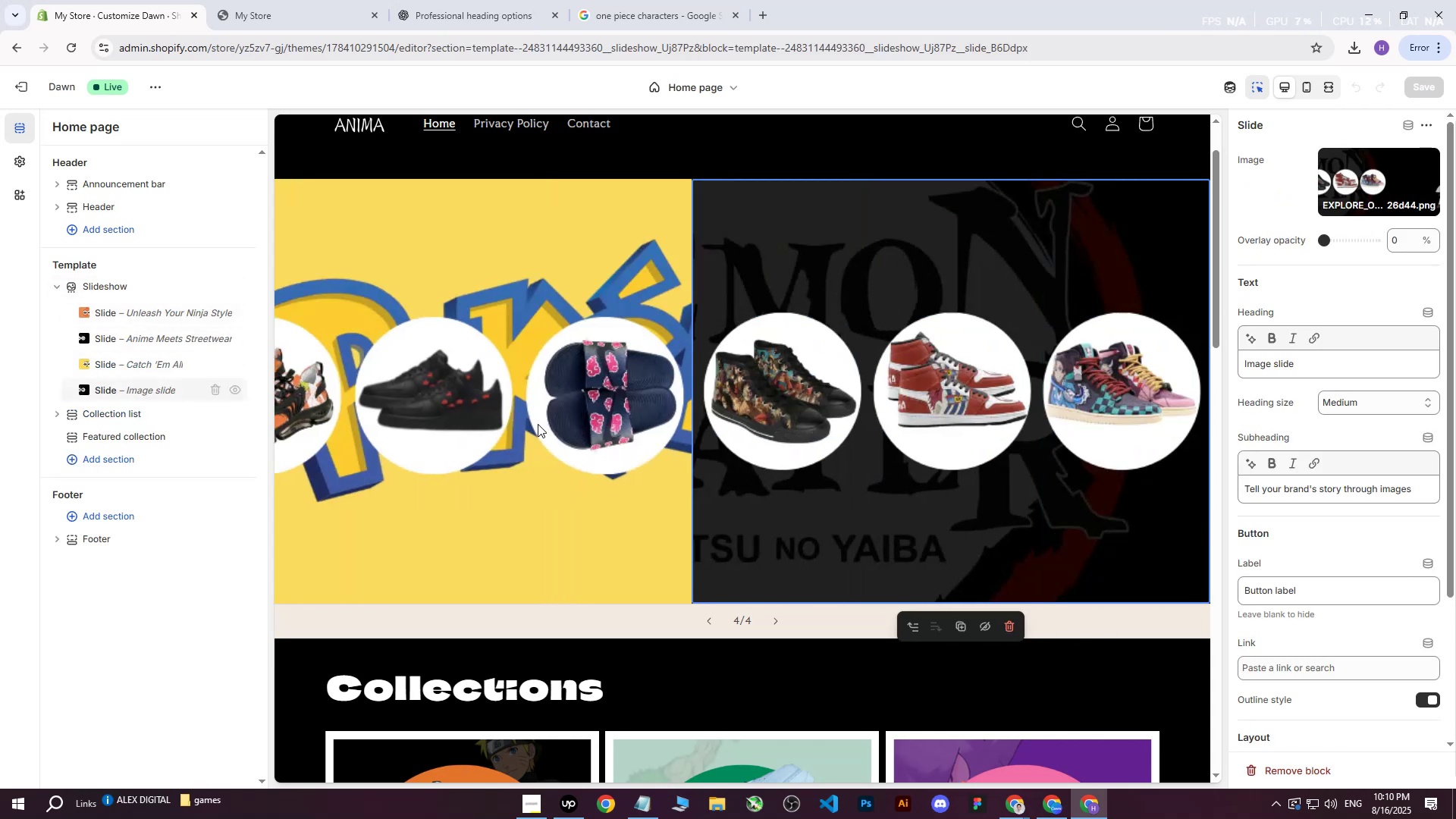 
scroll: coordinate [1282, 586], scroll_direction: down, amount: 3.0
 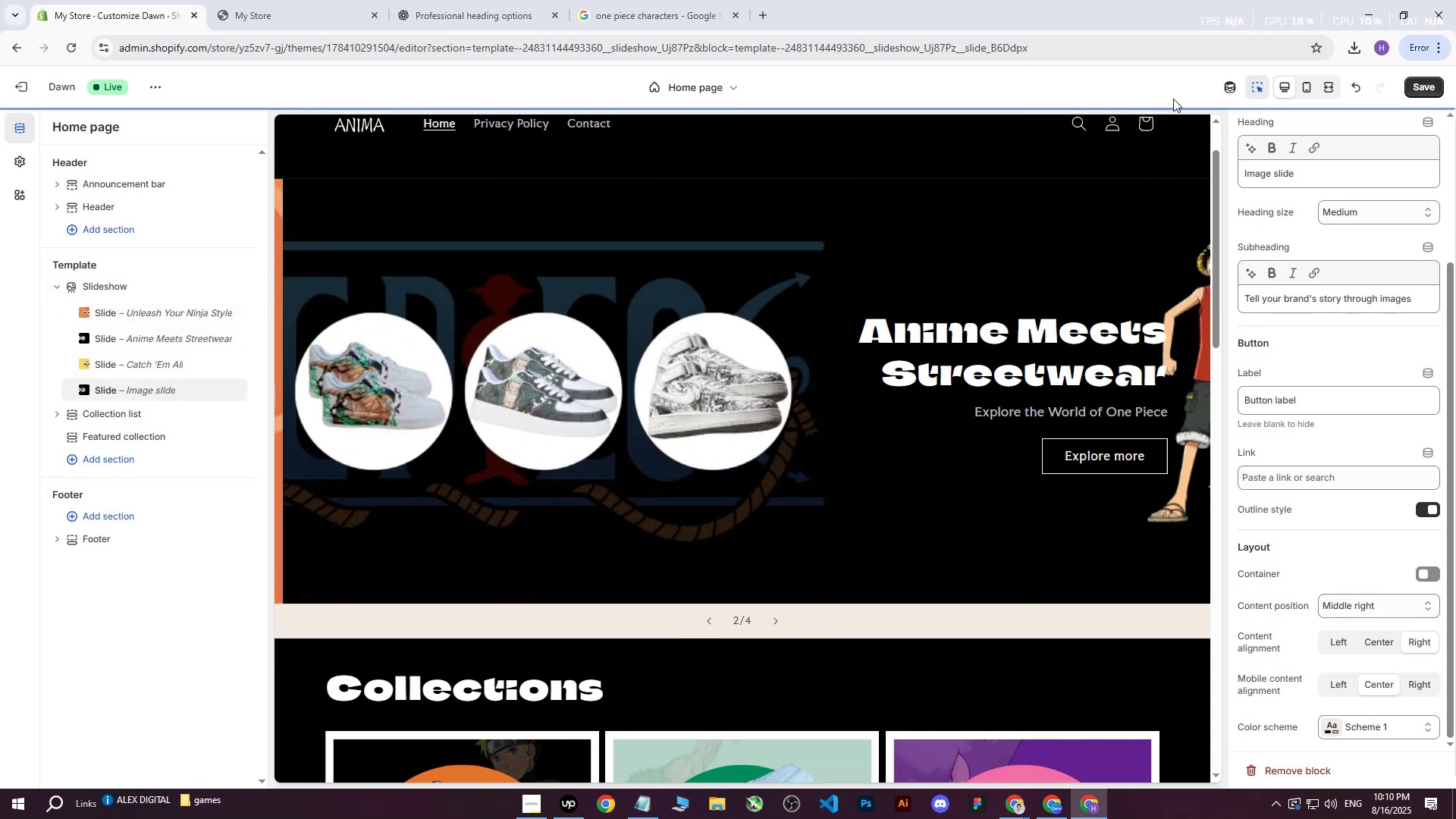 
left_click([1420, 95])
 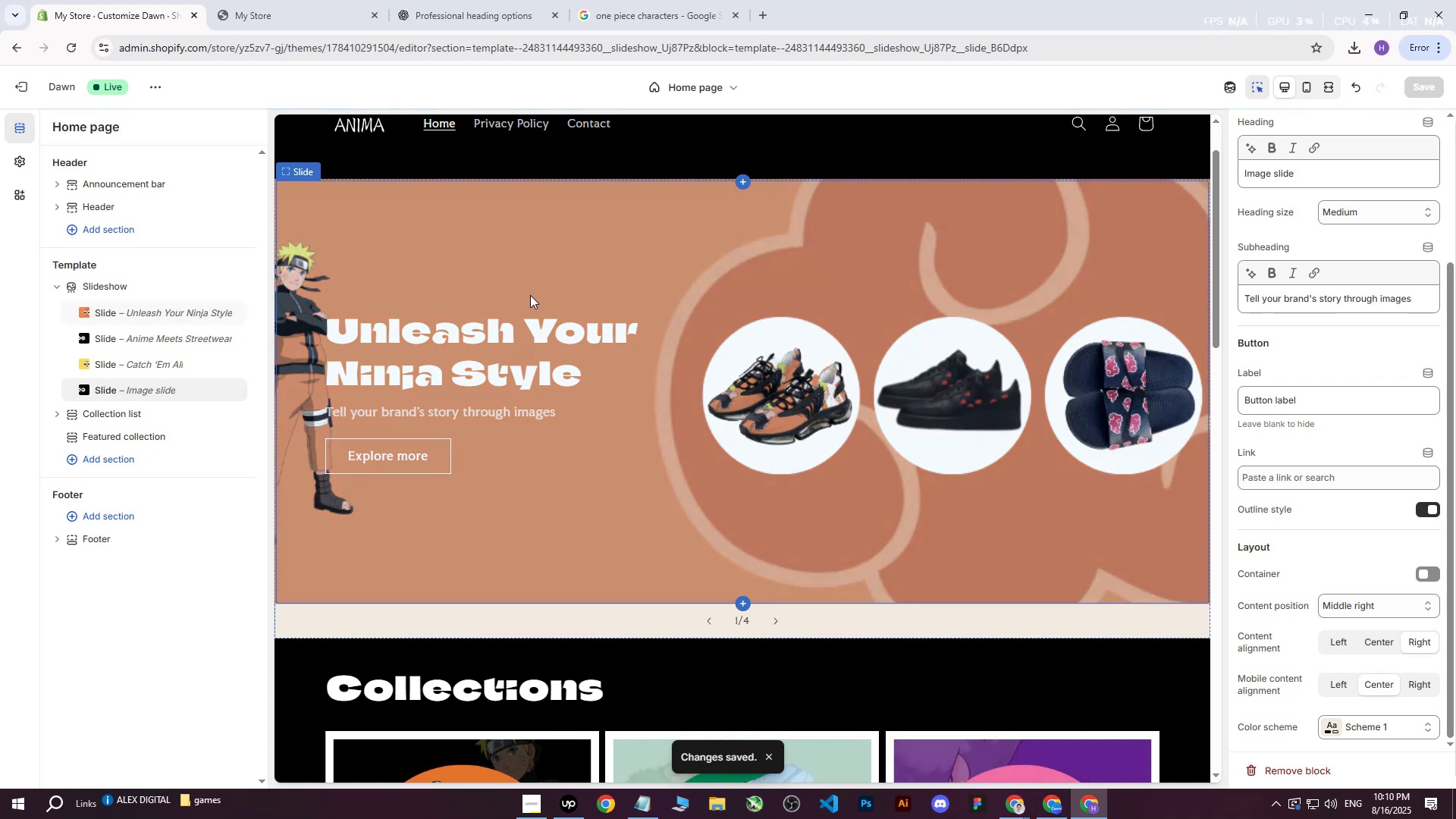 
double_click([80, 48])
 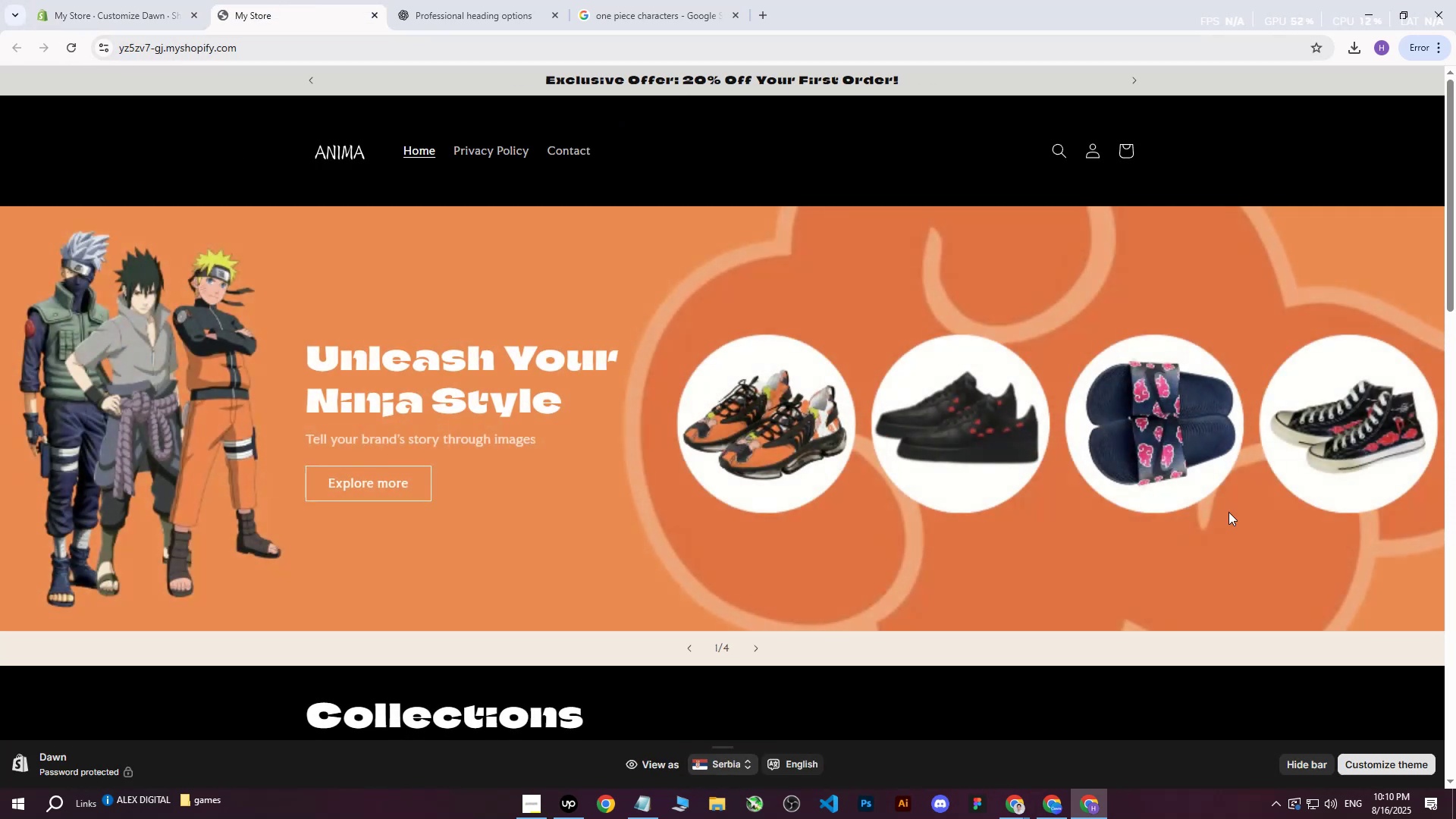 
left_click([752, 658])
 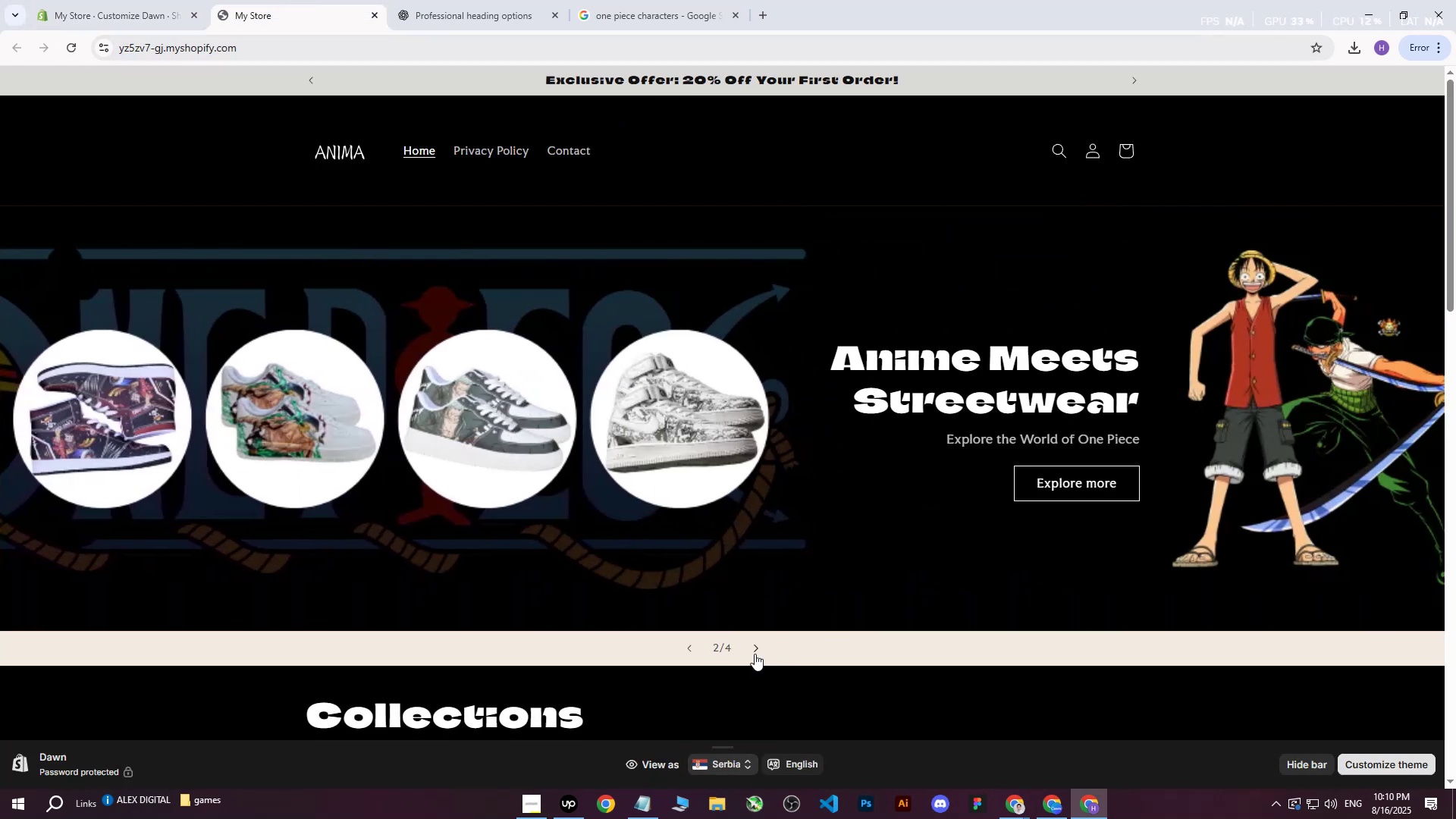 
left_click([755, 654])
 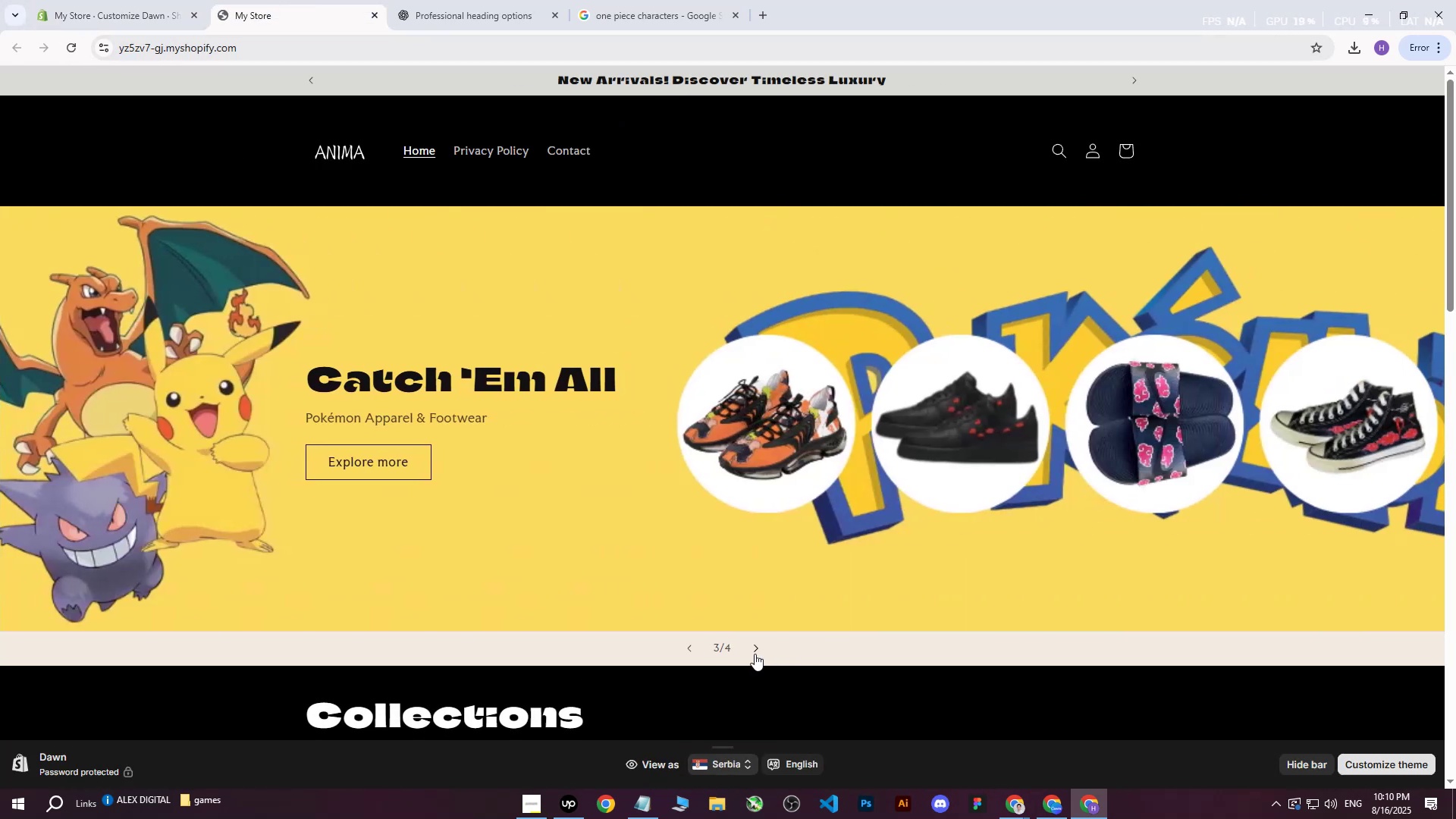 
left_click([755, 654])
 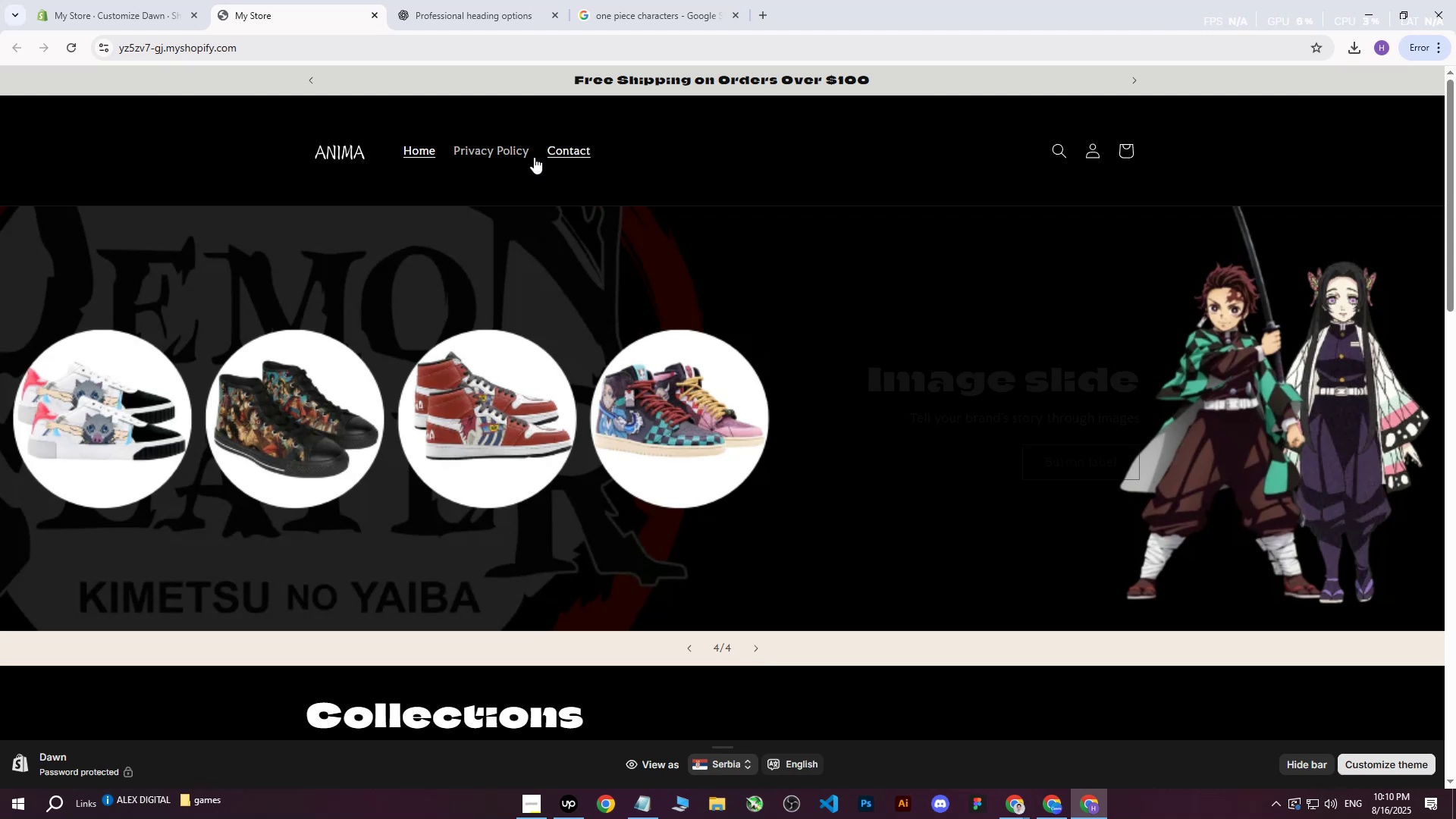 
double_click([95, 0])
 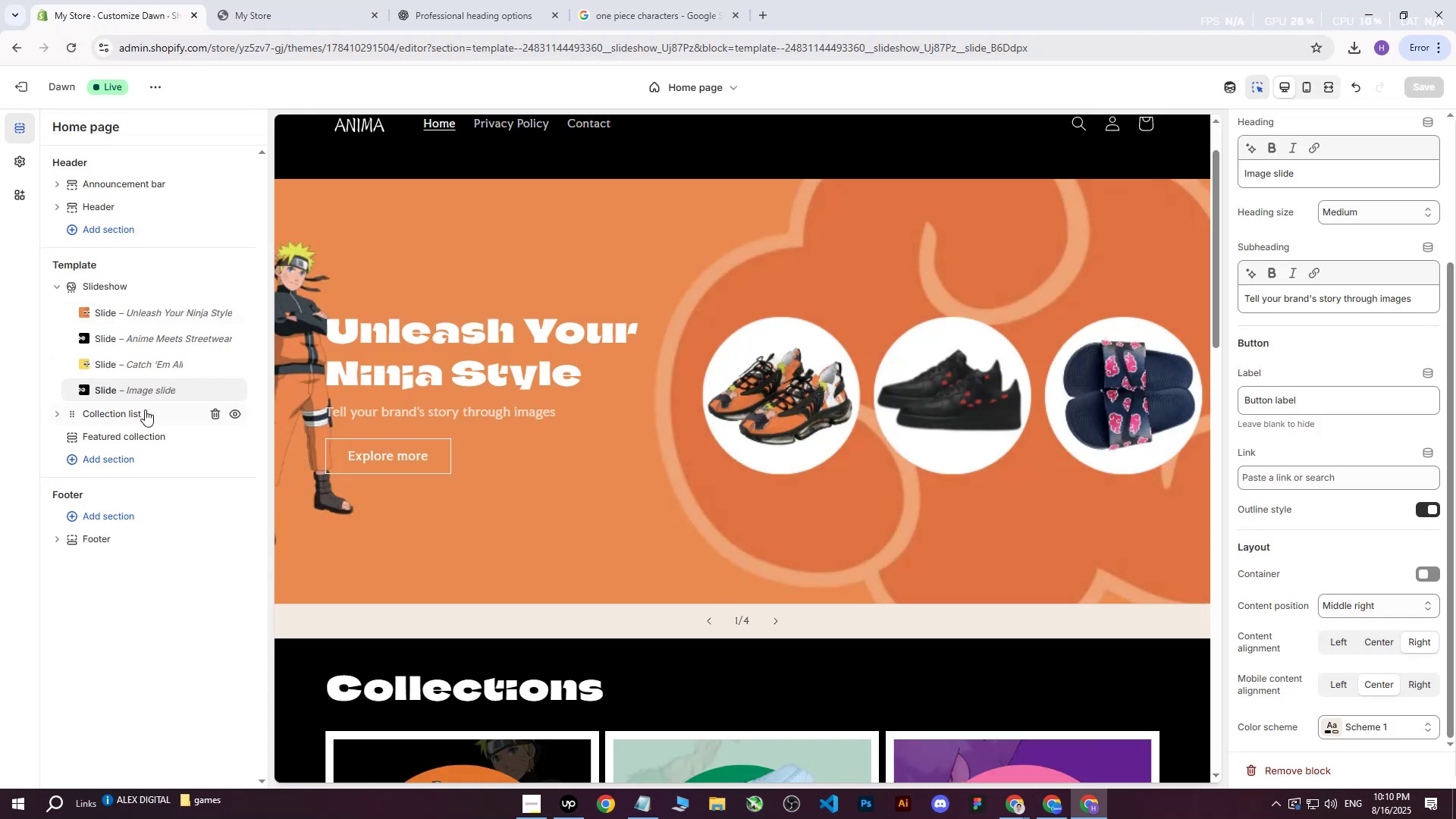 
left_click([115, 390])
 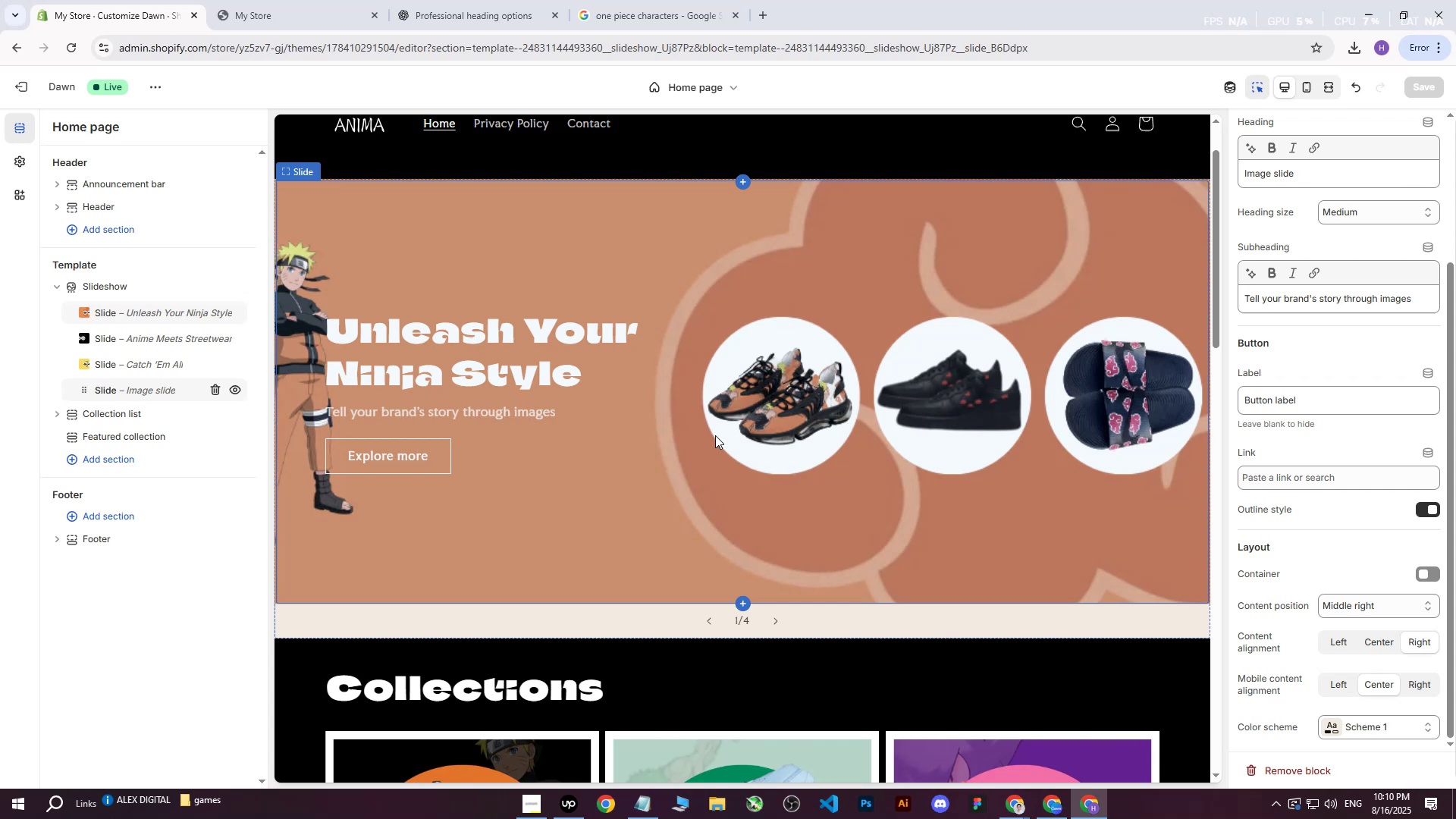 
wait(11.88)
 